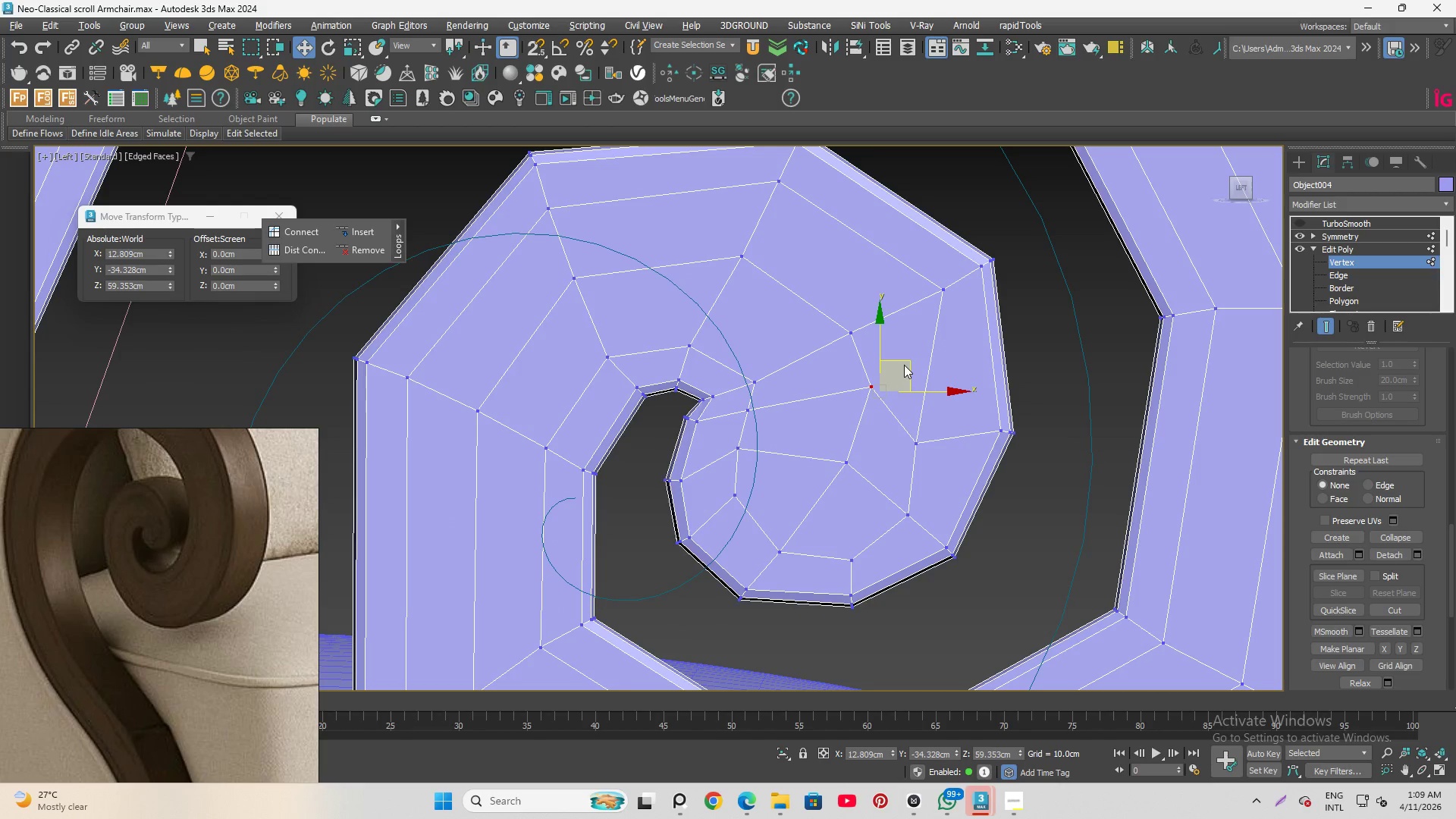 
left_click_drag(start_coordinate=[907, 363], to_coordinate=[876, 369])
 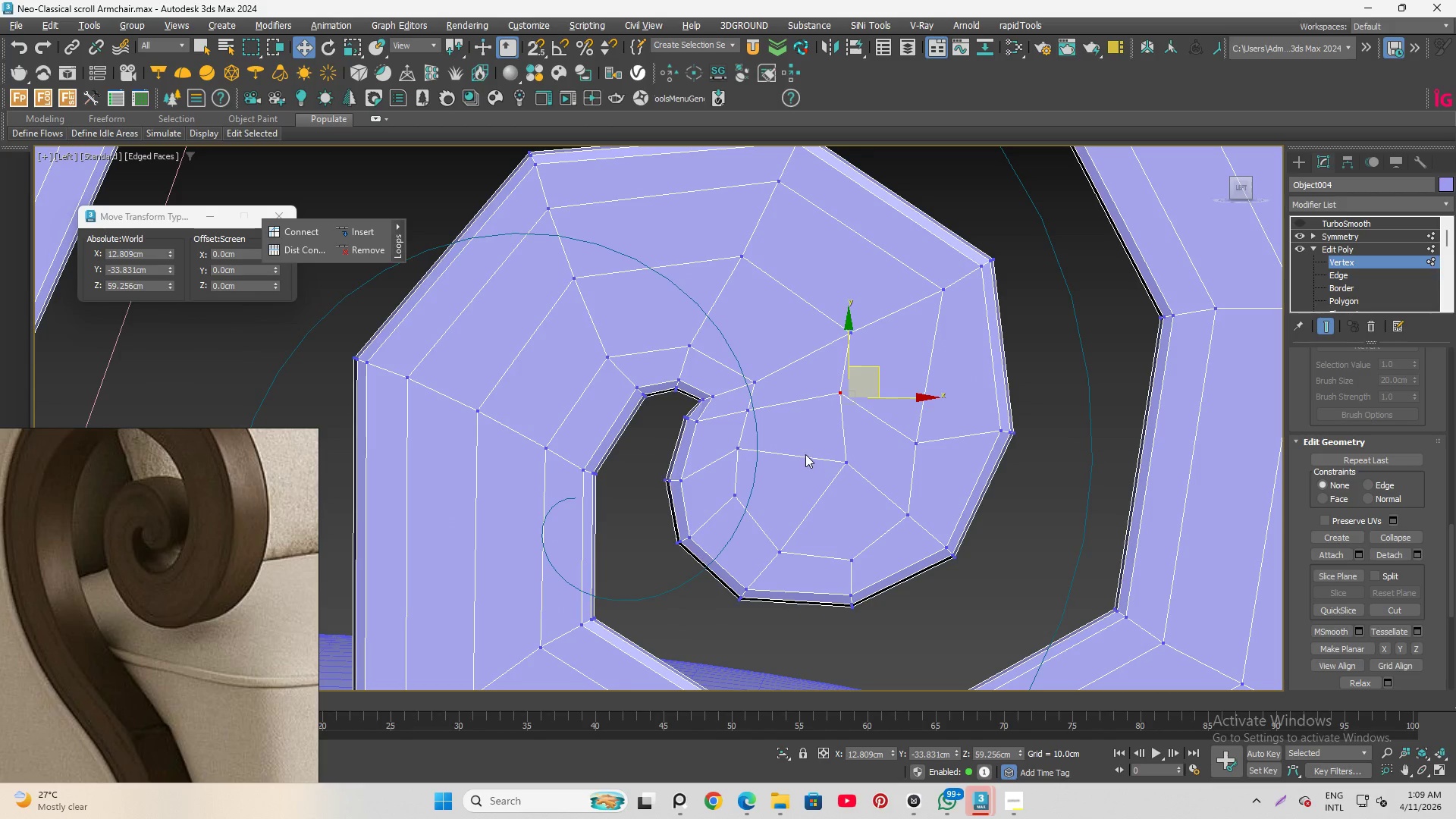 
left_click_drag(start_coordinate=[805, 438], to_coordinate=[880, 482])
 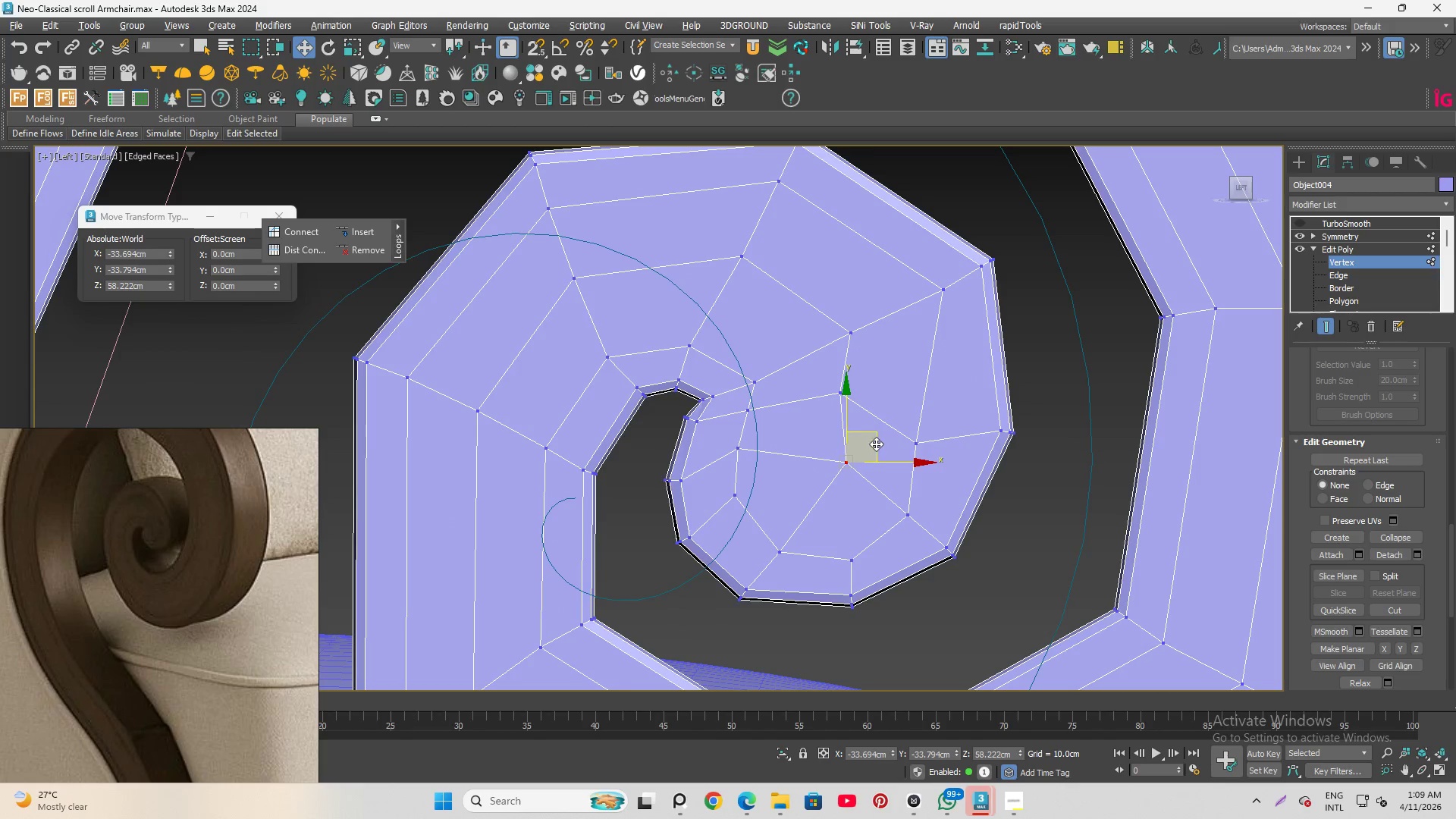 
left_click_drag(start_coordinate=[875, 444], to_coordinate=[856, 444])
 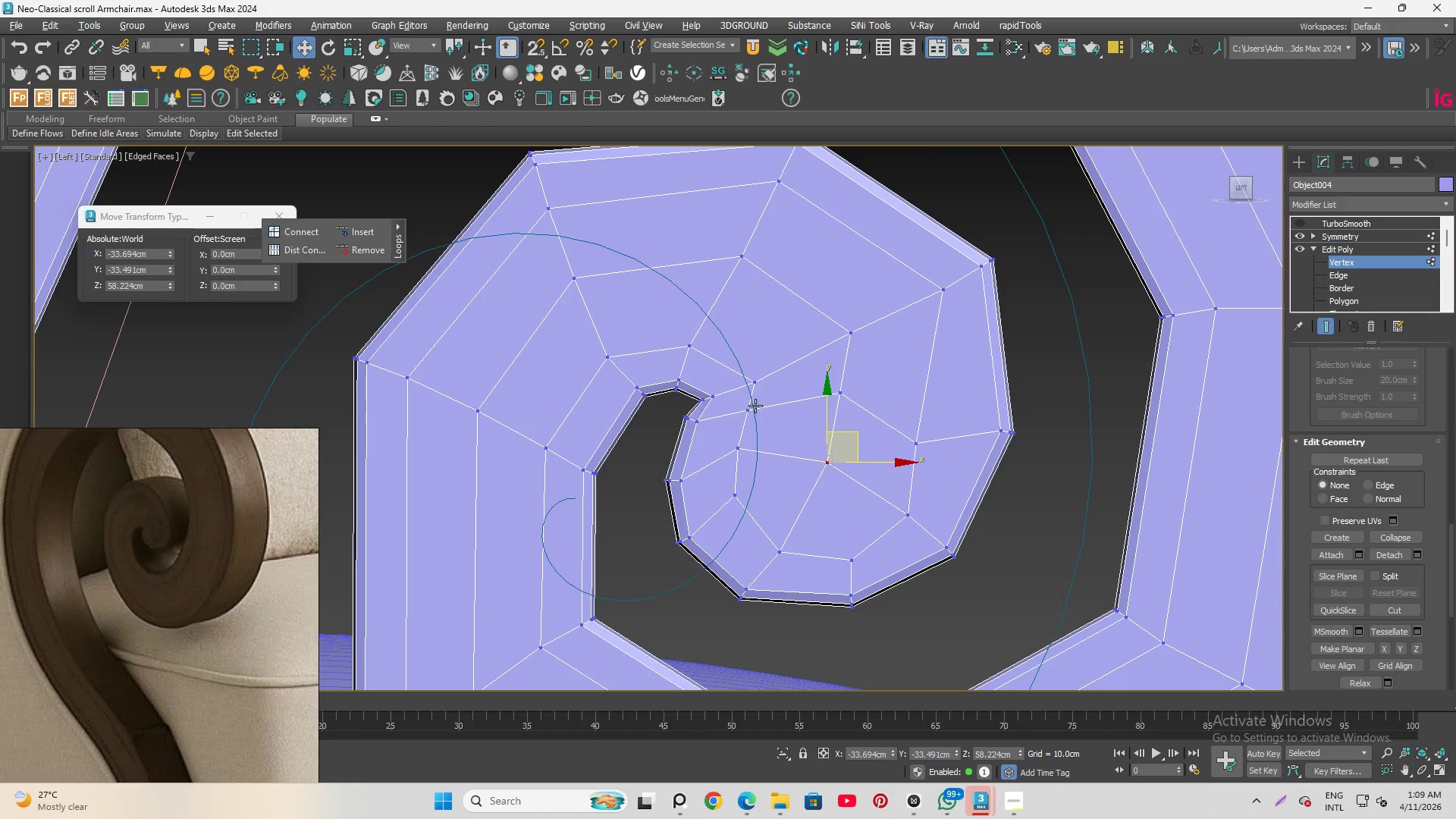 
scroll: coordinate [768, 403], scroll_direction: down, amount: 1.0
 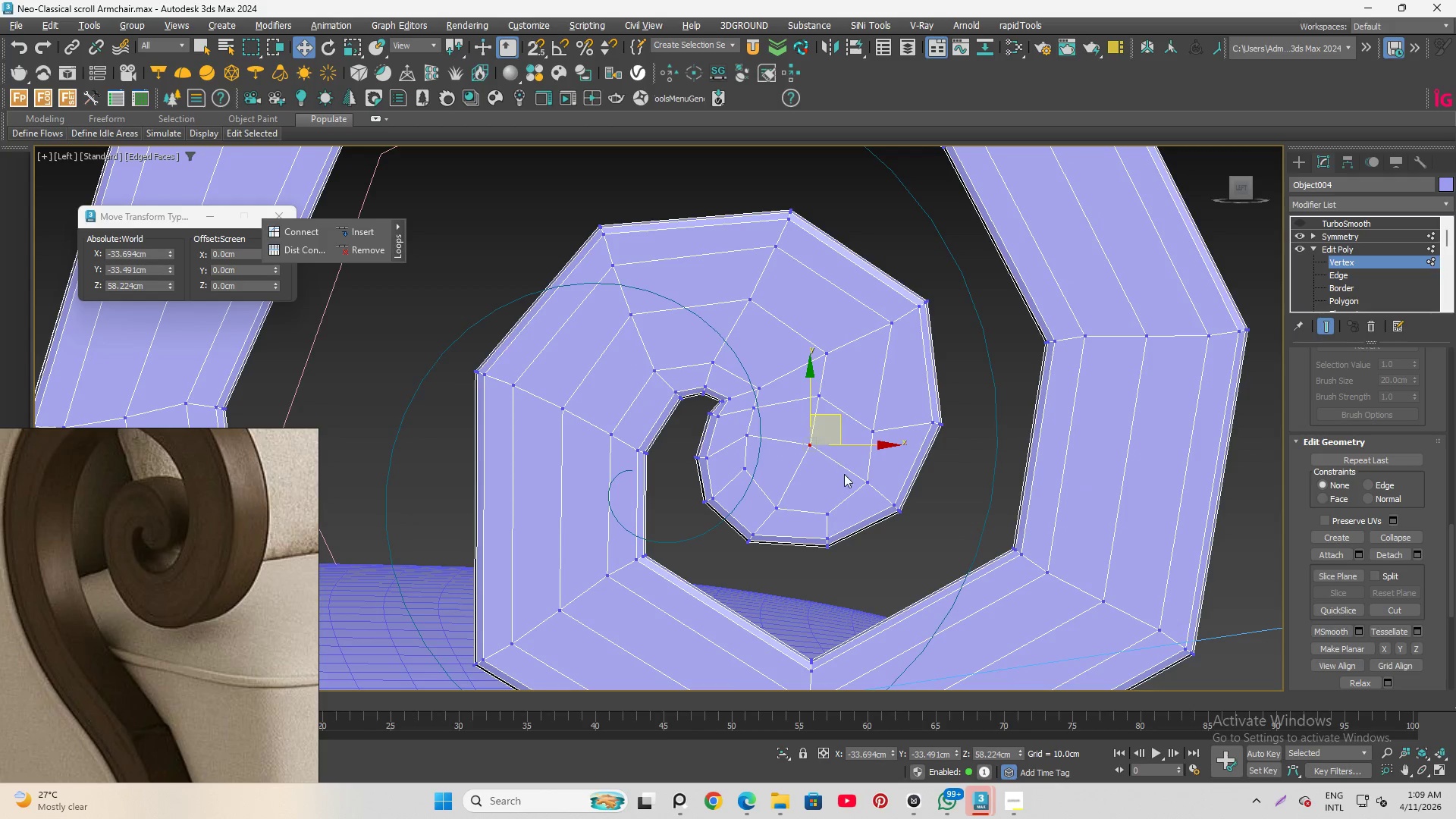 
scroll: coordinate [845, 474], scroll_direction: up, amount: 3.0
 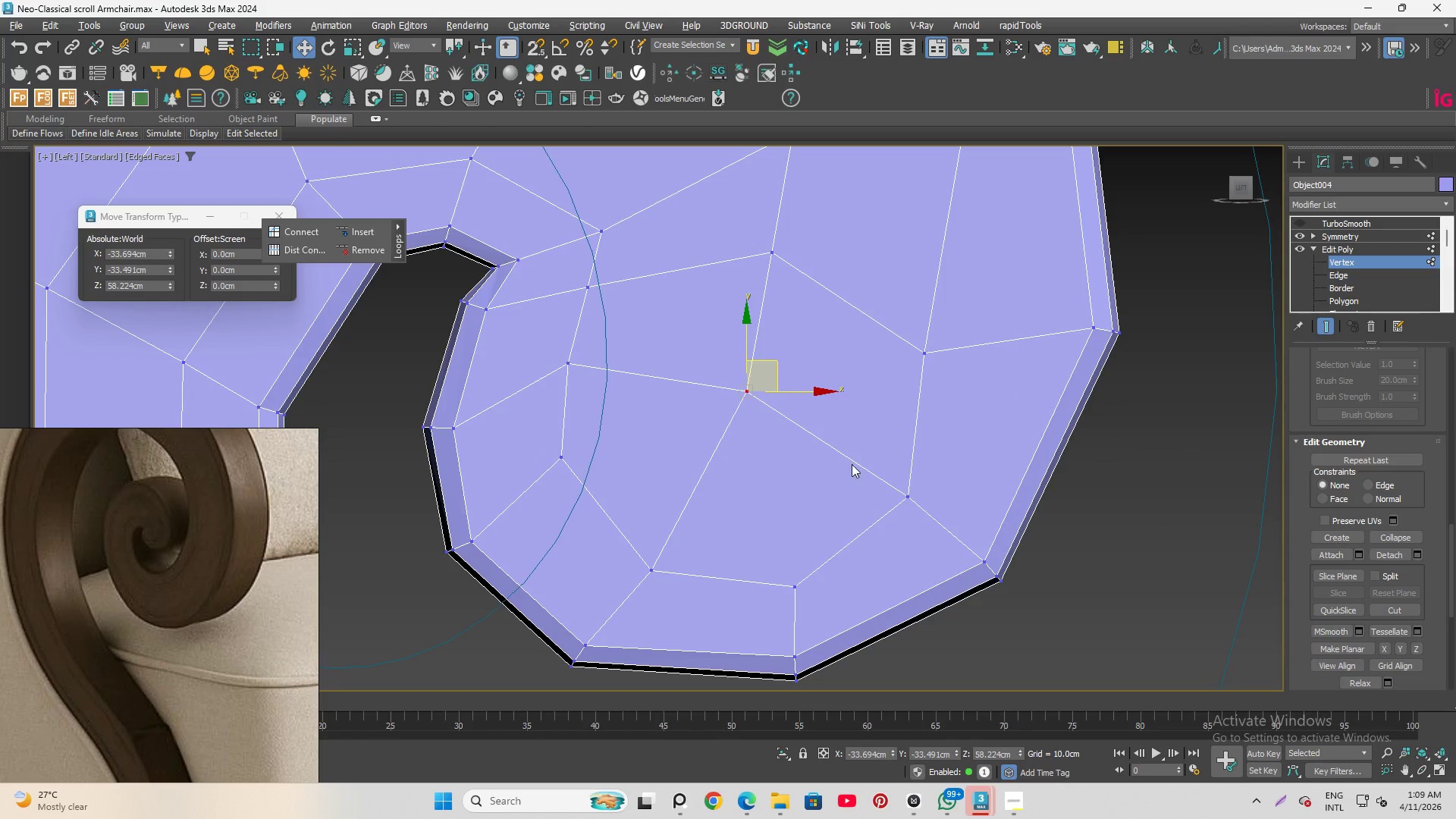 
scroll: coordinate [868, 472], scroll_direction: down, amount: 2.0
 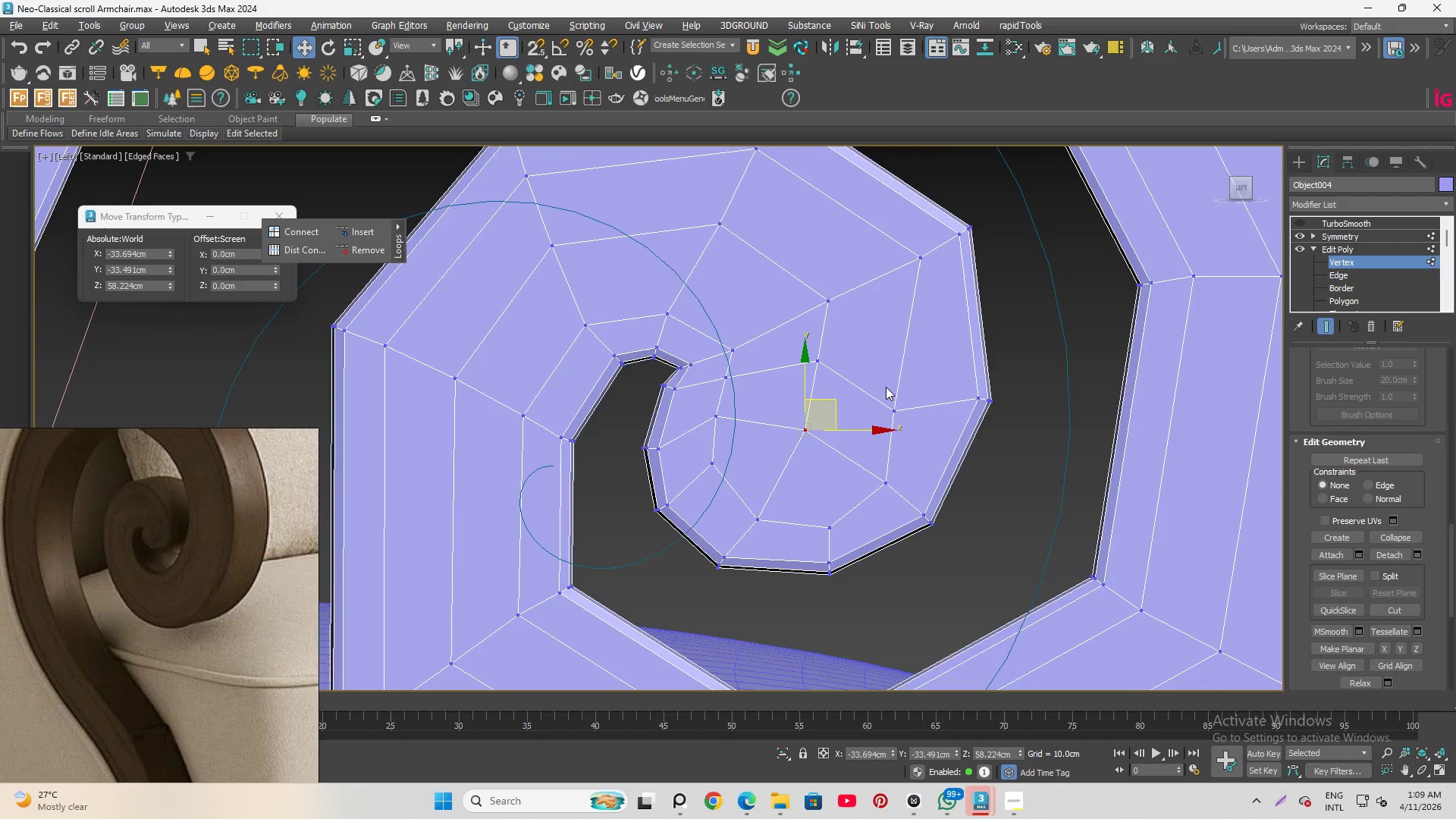 
left_click_drag(start_coordinate=[868, 375], to_coordinate=[922, 442])
 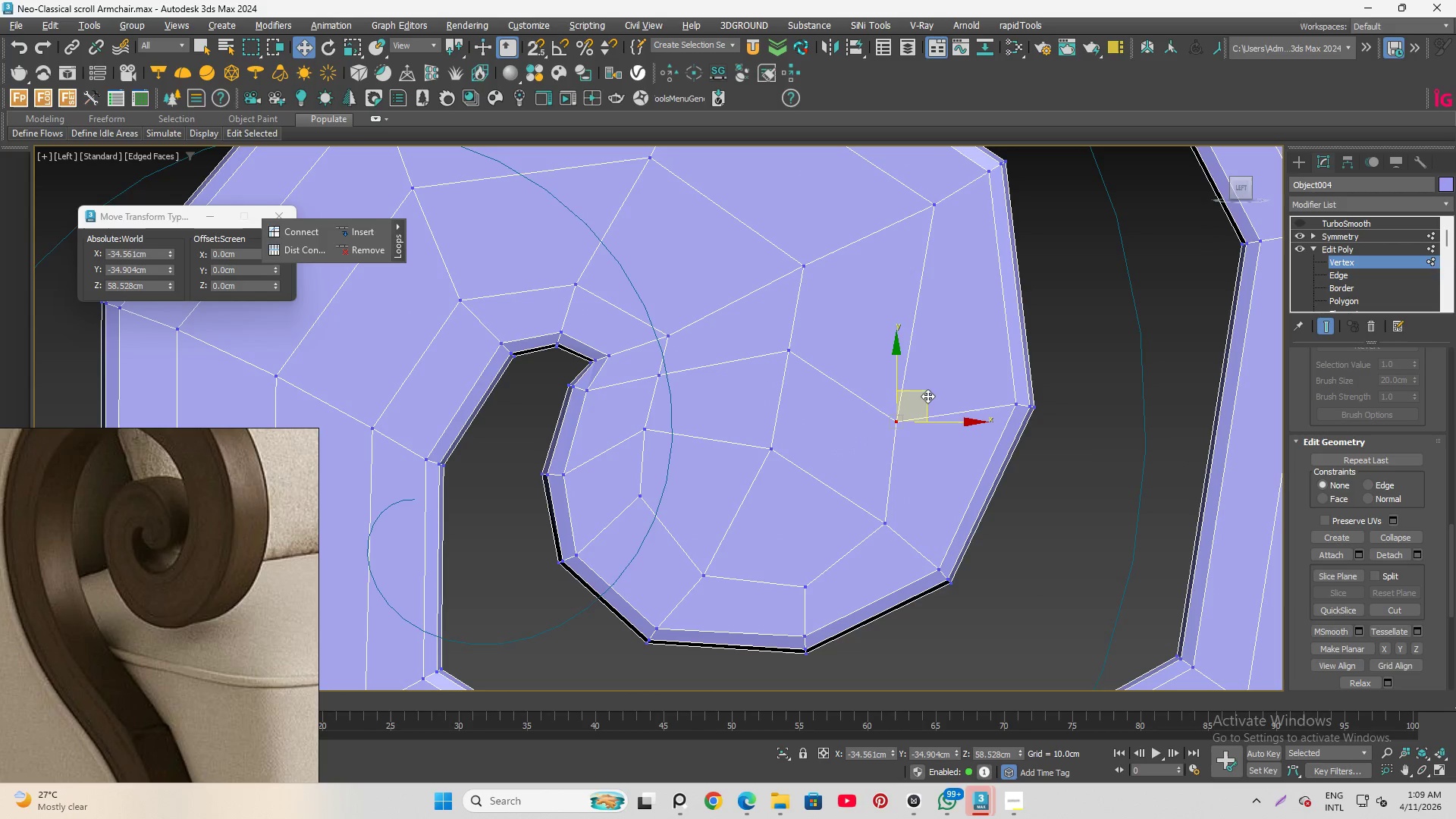 
scroll: coordinate [887, 384], scroll_direction: up, amount: 1.0
 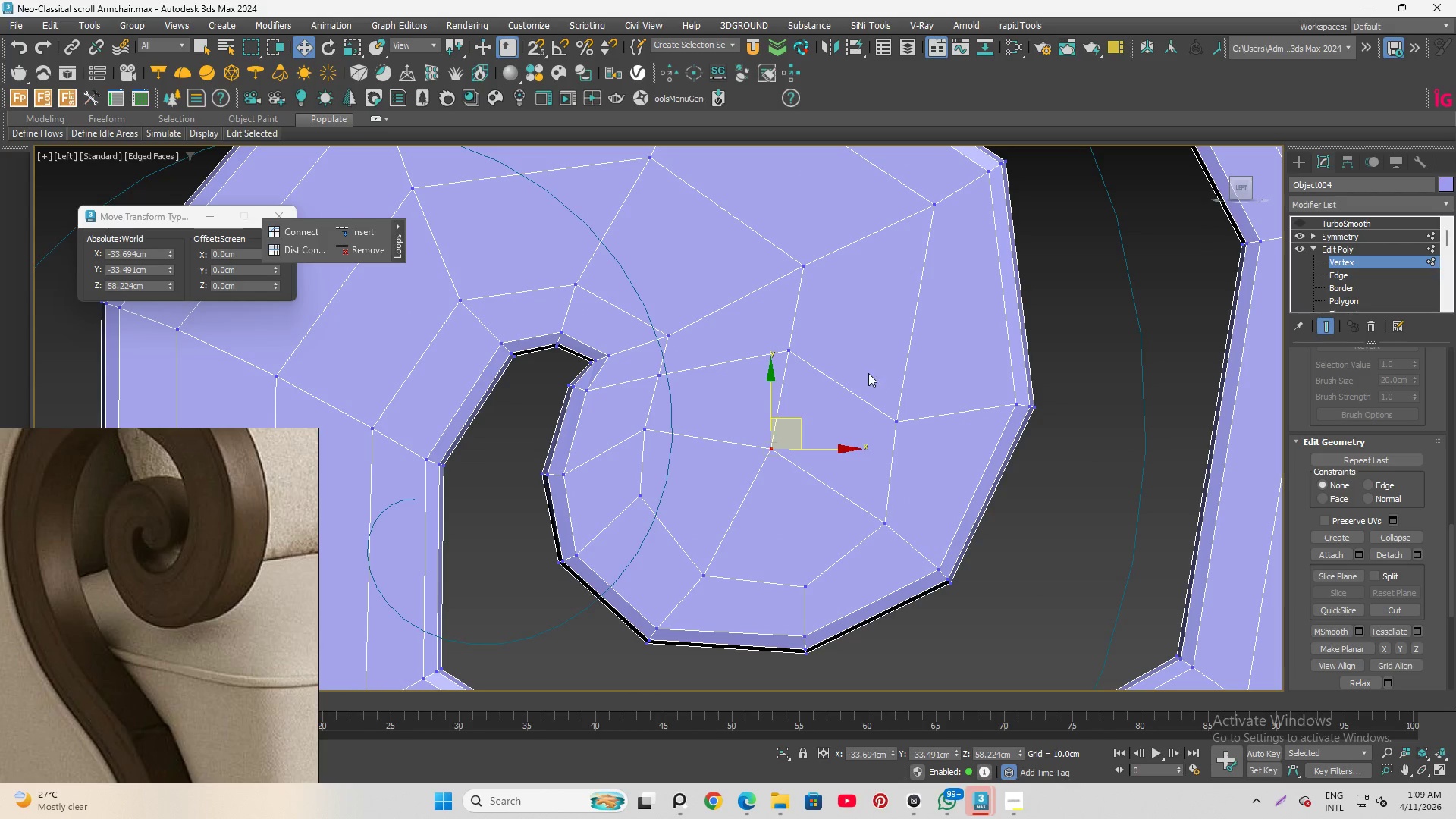 
left_click_drag(start_coordinate=[927, 396], to_coordinate=[968, 378])
 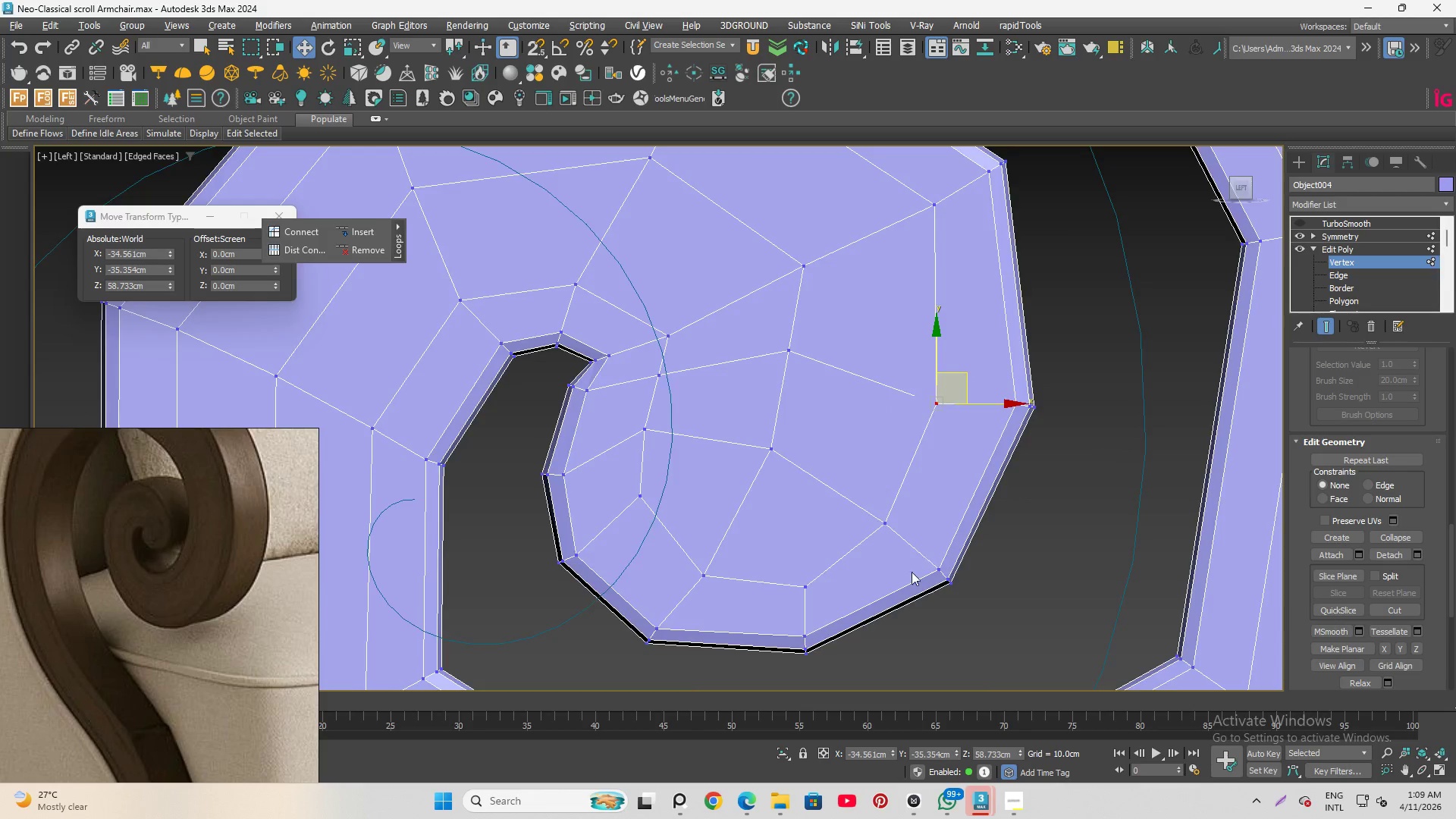 
scroll: coordinate [909, 582], scroll_direction: down, amount: 2.0
 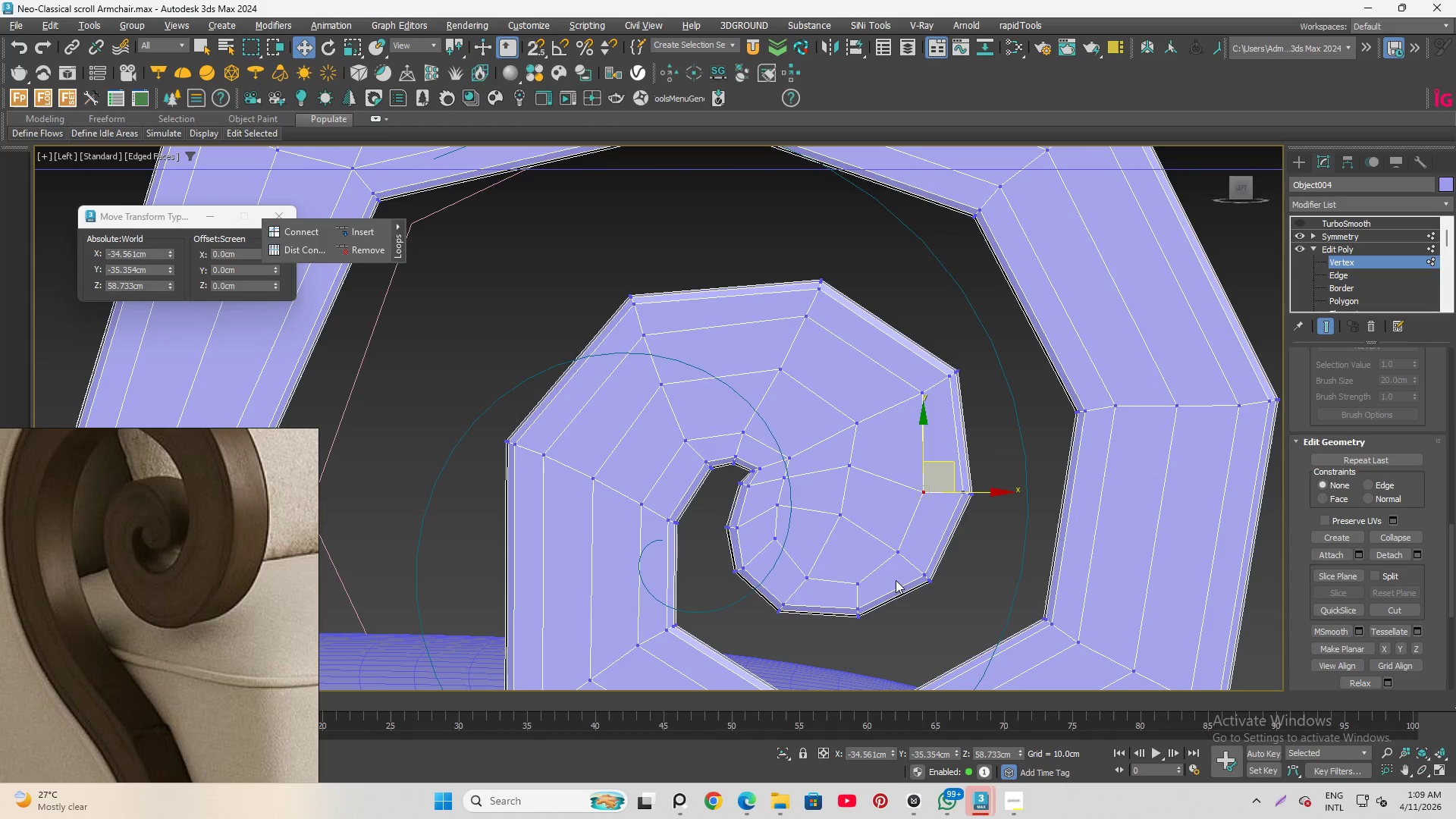 
scroll: coordinate [888, 578], scroll_direction: up, amount: 2.0
 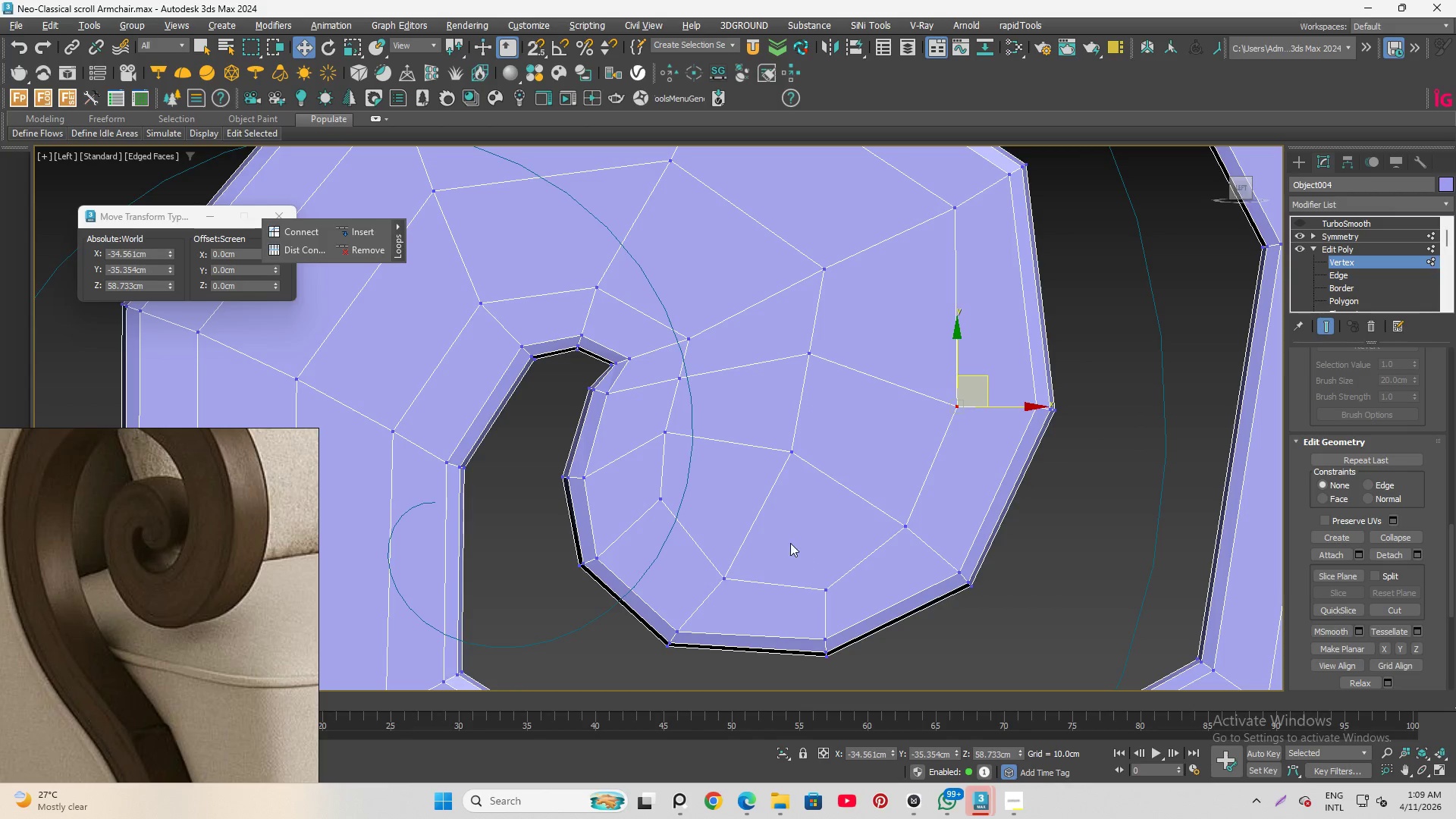 
left_click_drag(start_coordinate=[790, 543], to_coordinate=[849, 604])
 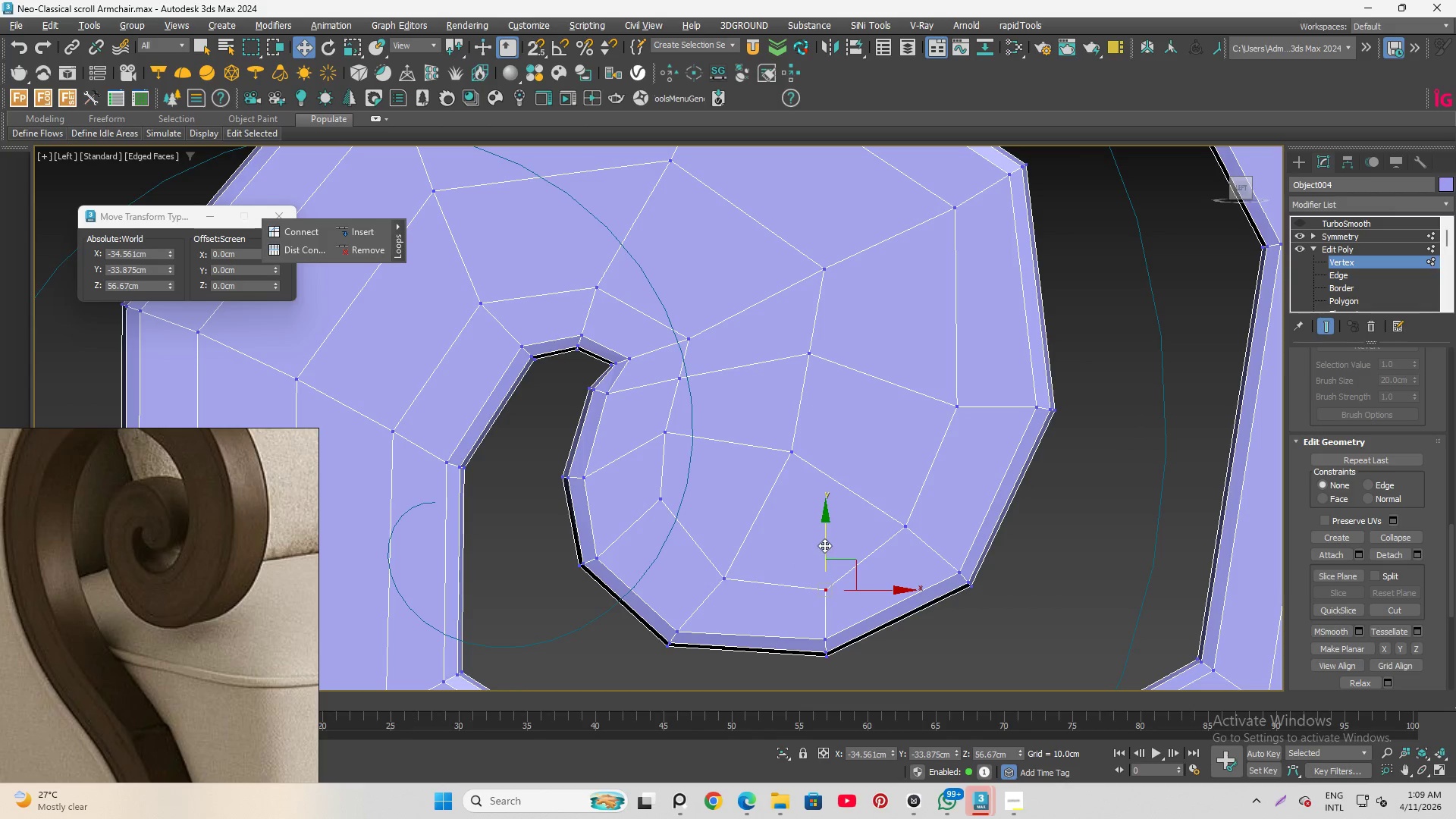 
left_click_drag(start_coordinate=[824, 545], to_coordinate=[819, 532])
 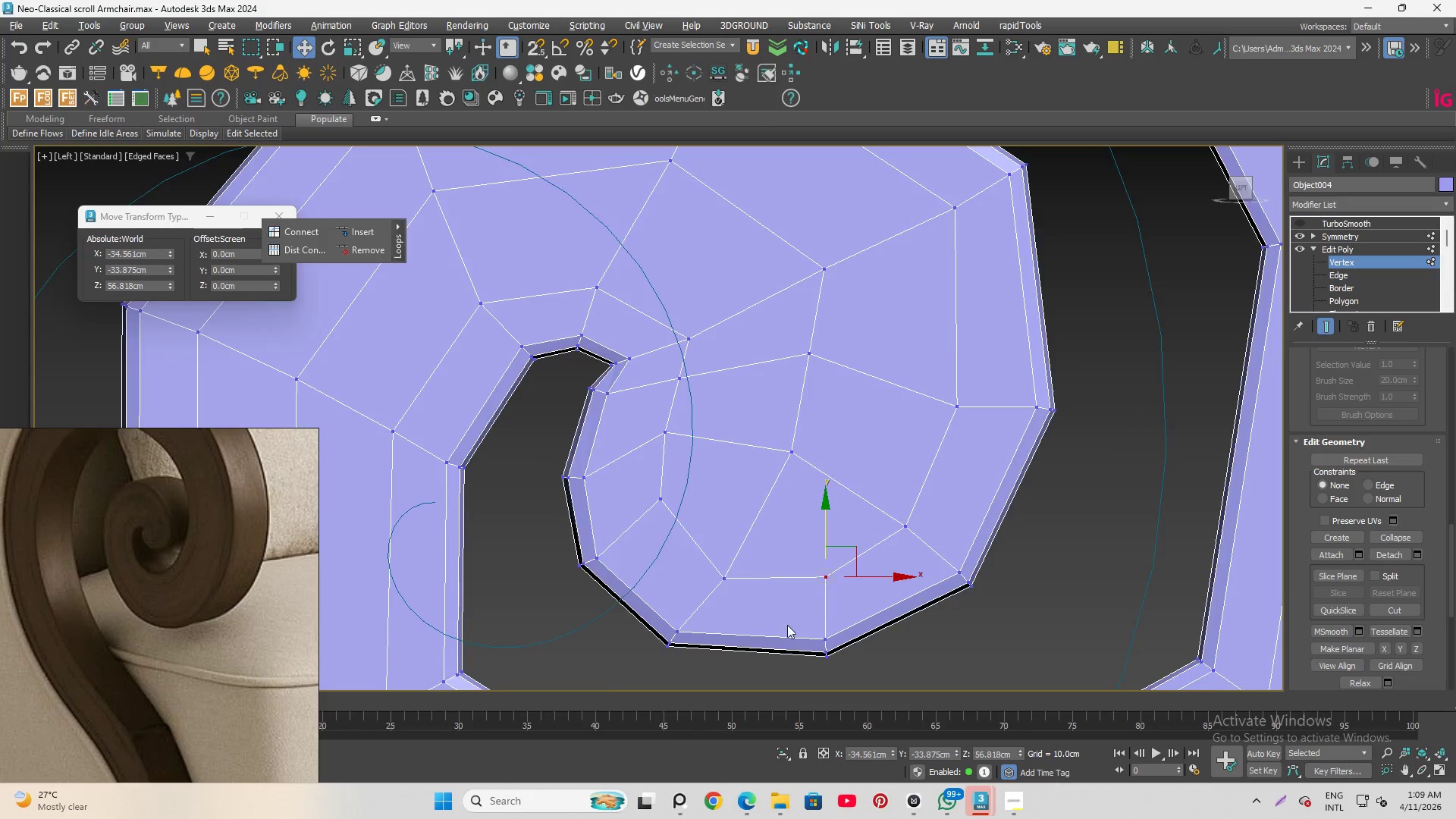 
scroll: coordinate [788, 629], scroll_direction: down, amount: 2.0
 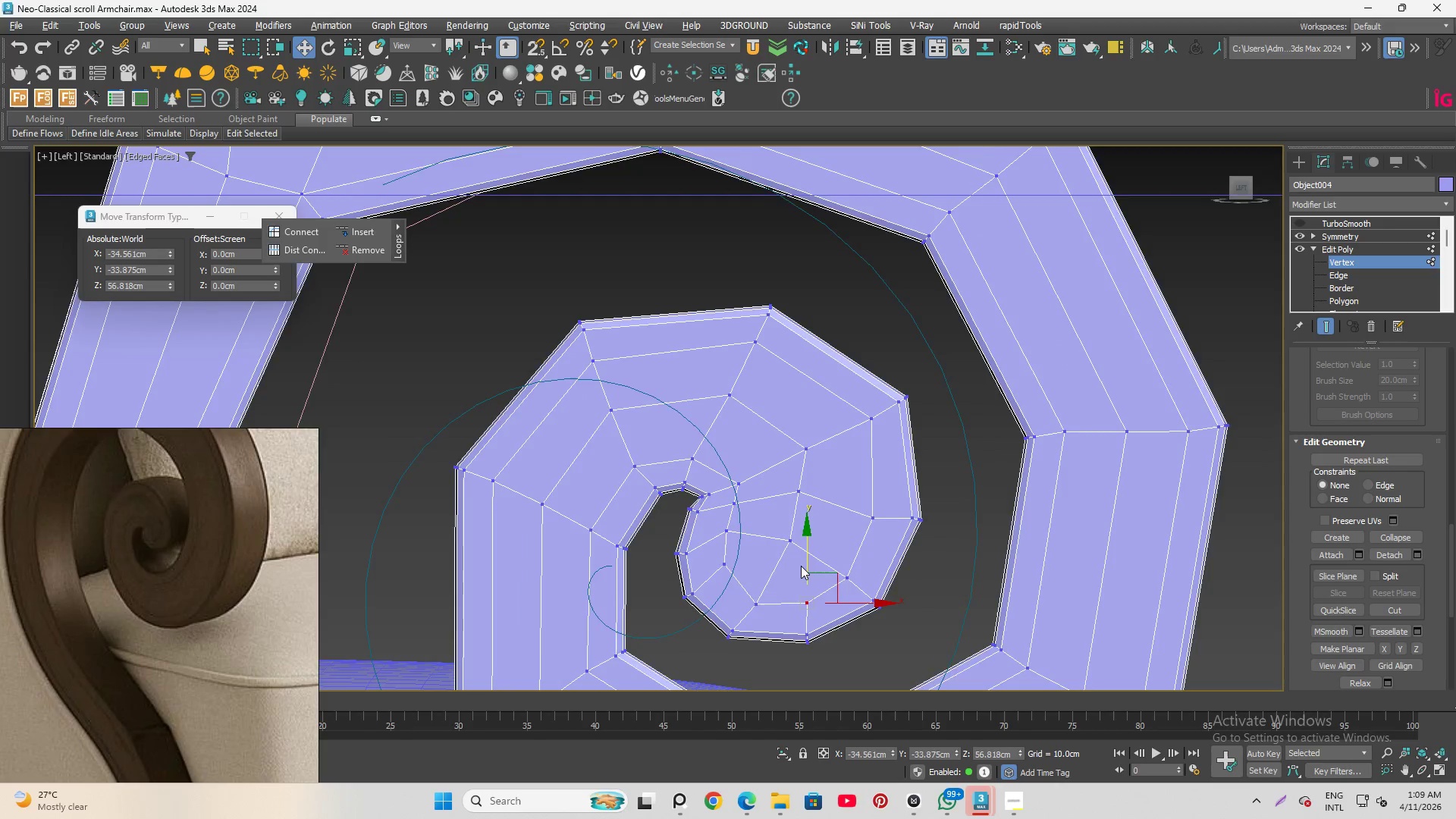 
scroll: coordinate [801, 566], scroll_direction: up, amount: 1.0
 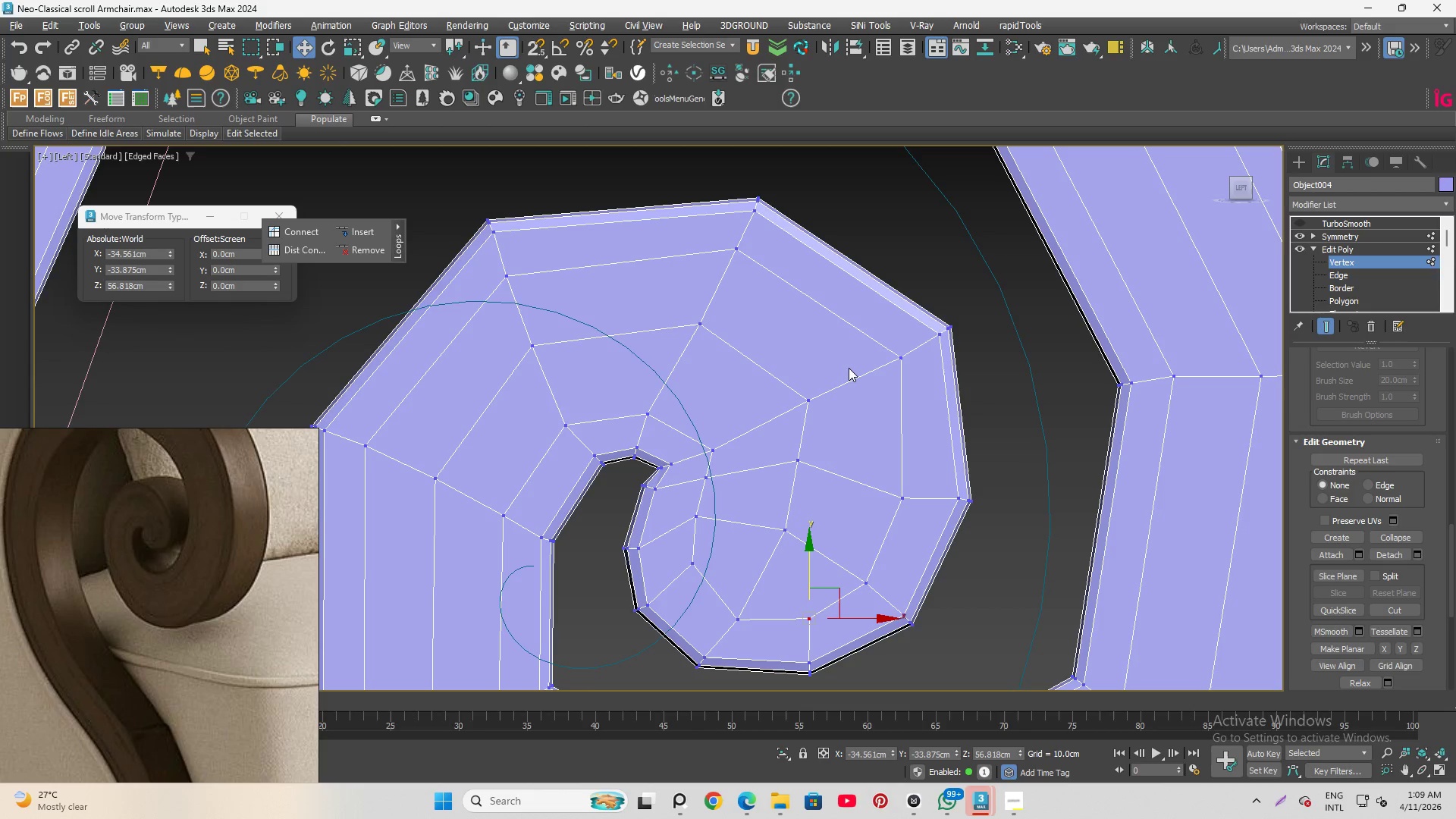 
hold_key(key=AltLeft, duration=1.5)
 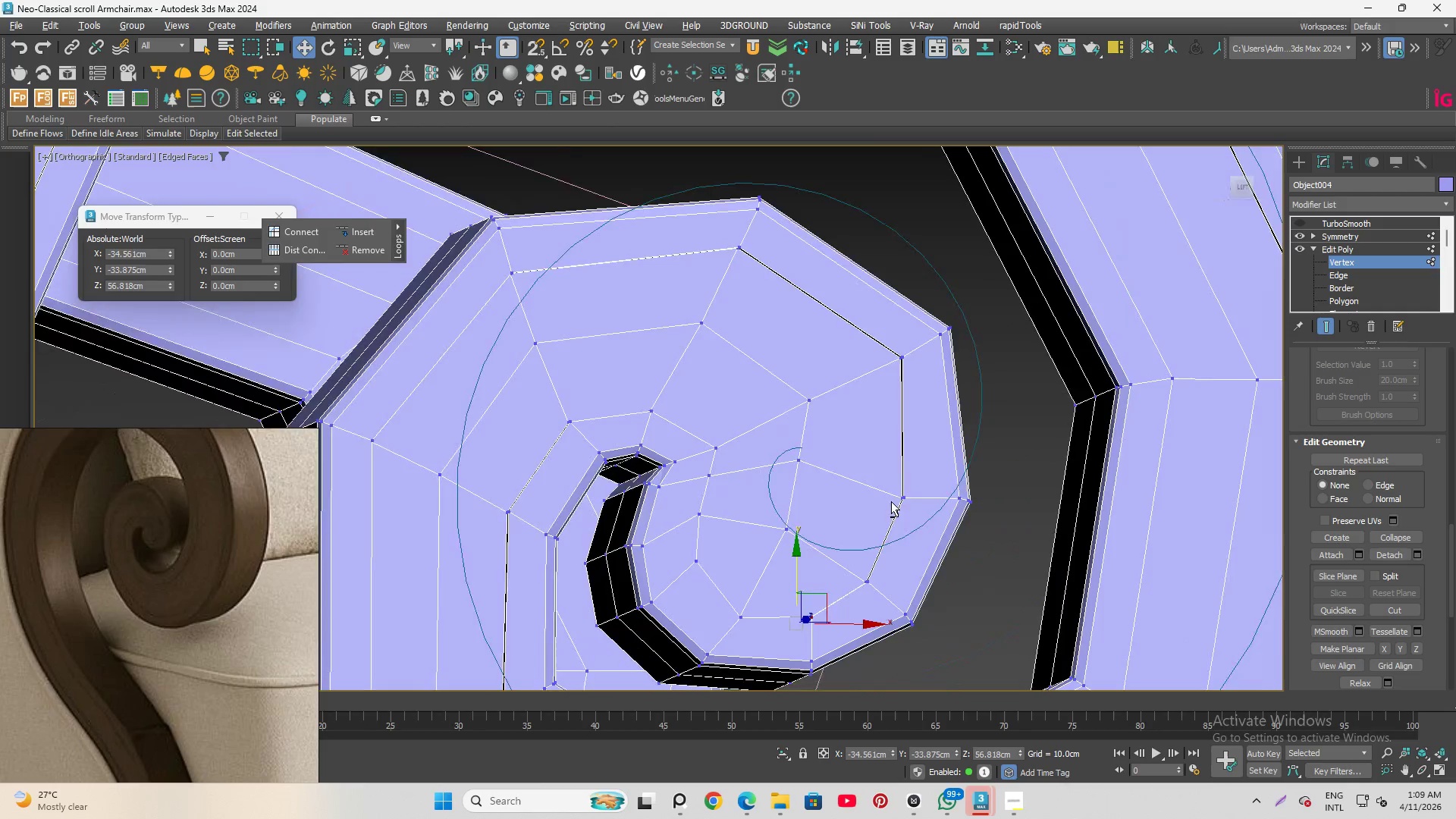 
hold_key(key=AltLeft, duration=1.52)
 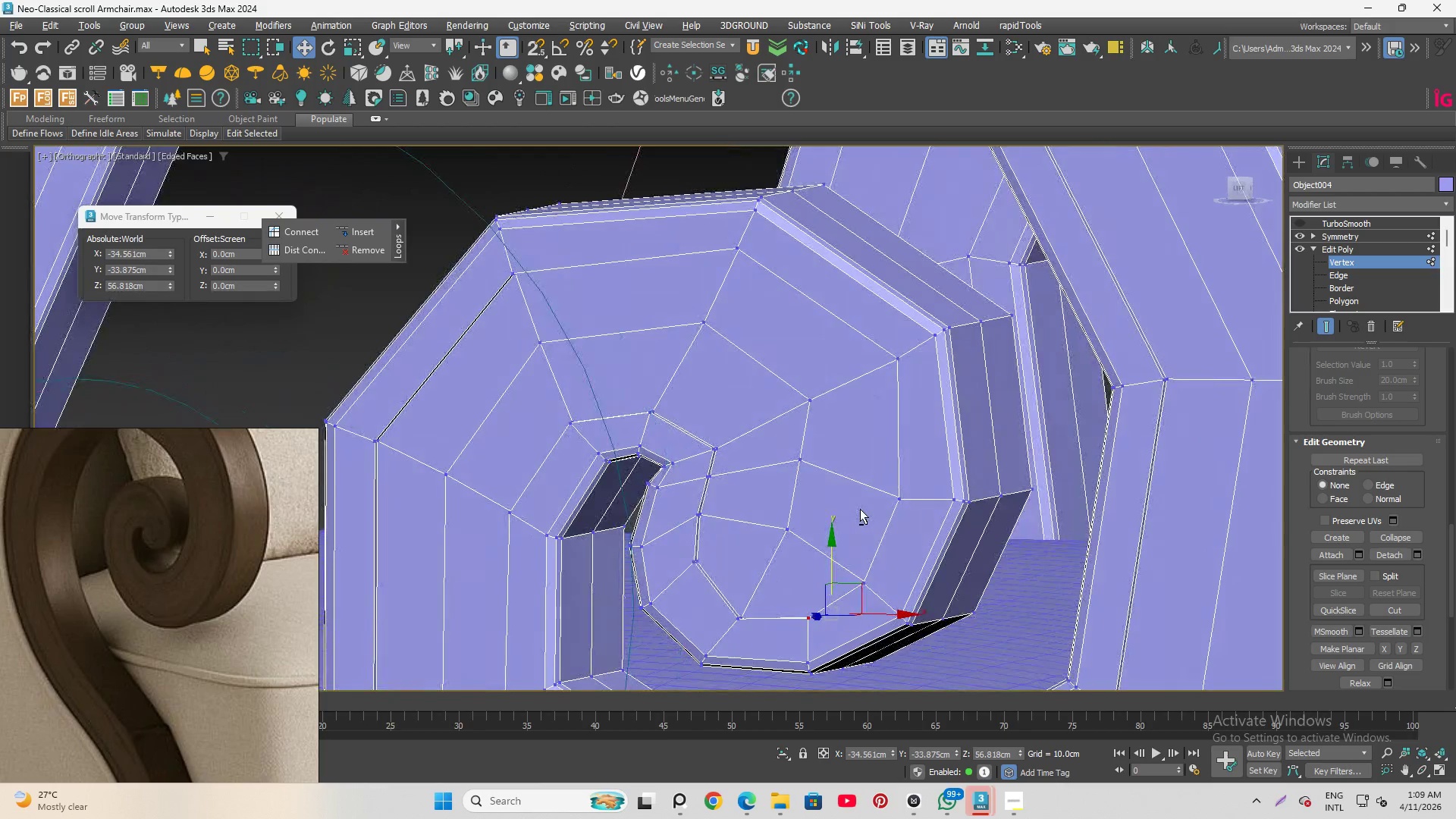 
hold_key(key=AltLeft, duration=1.53)
 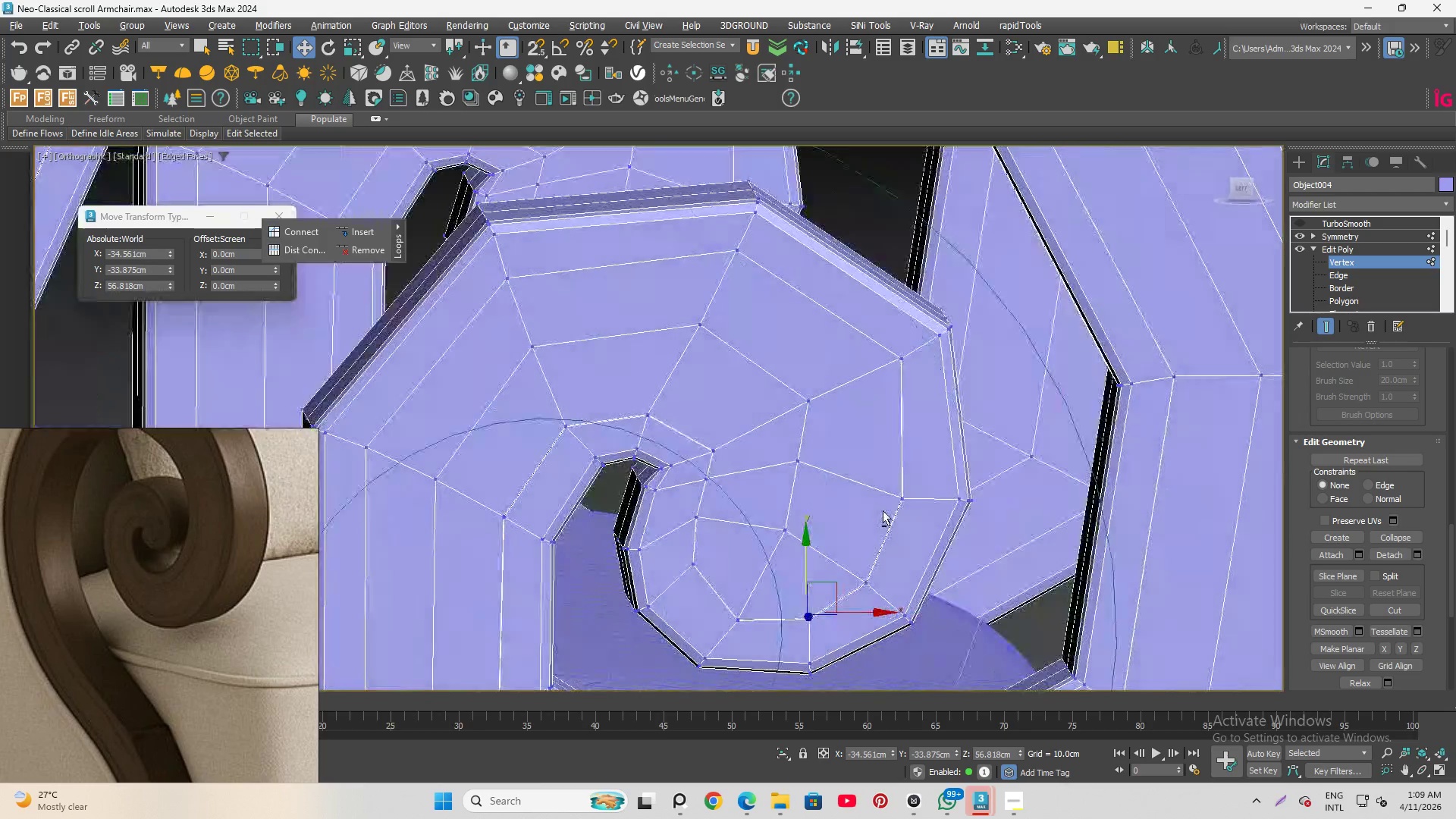 
hold_key(key=AltLeft, duration=1.52)
 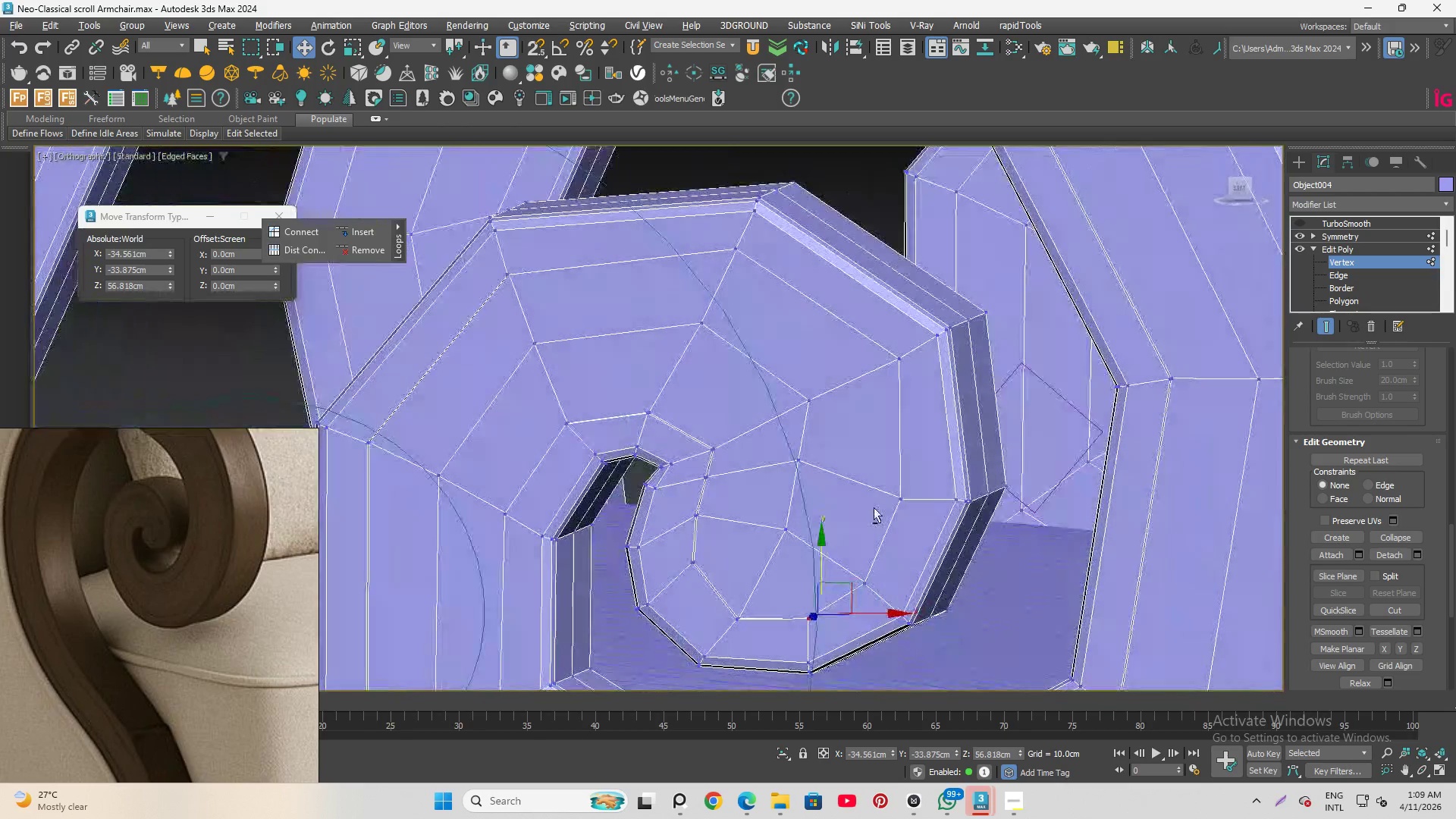 
hold_key(key=AltLeft, duration=0.67)
 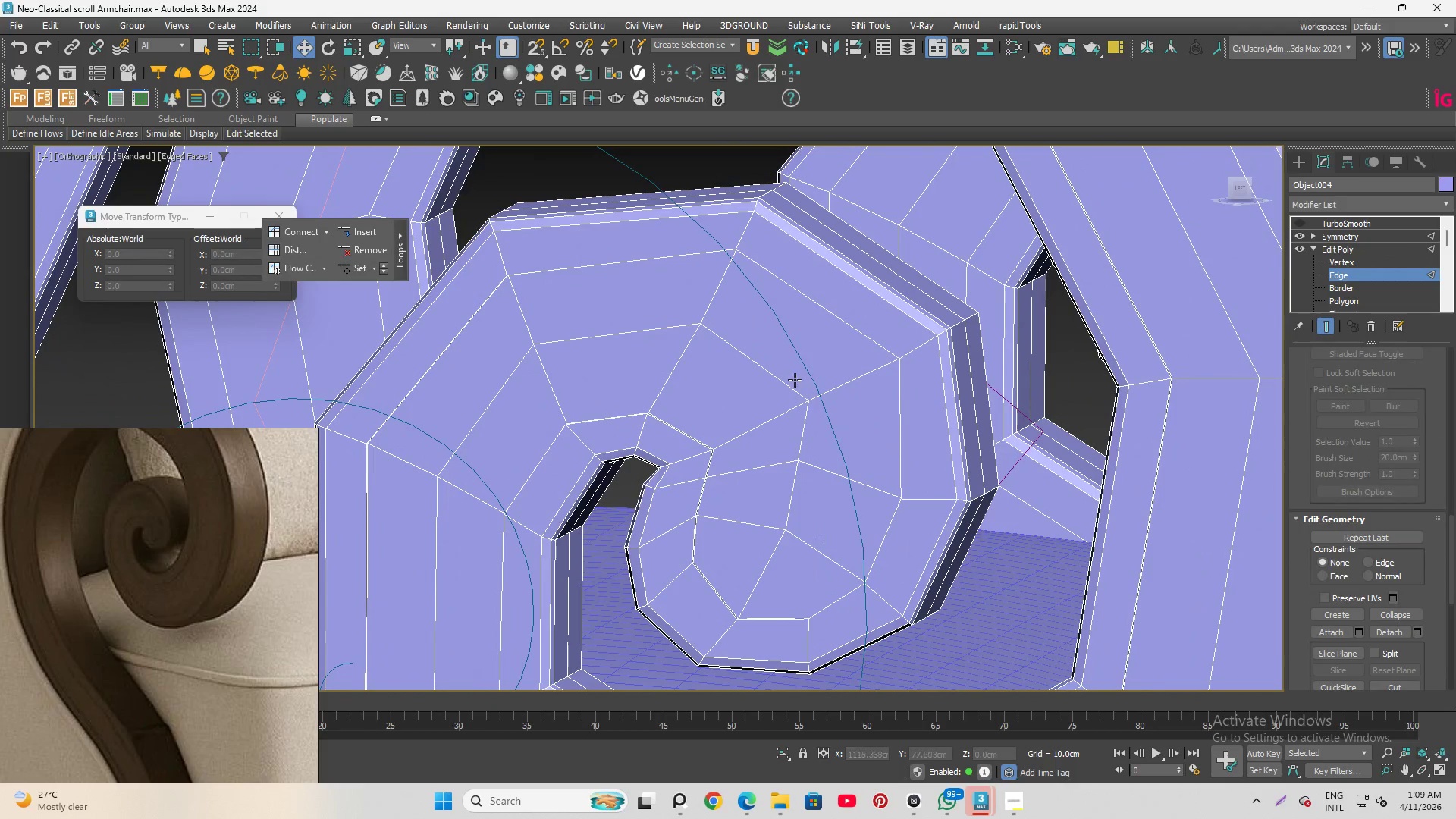 
key(Alt+1)
 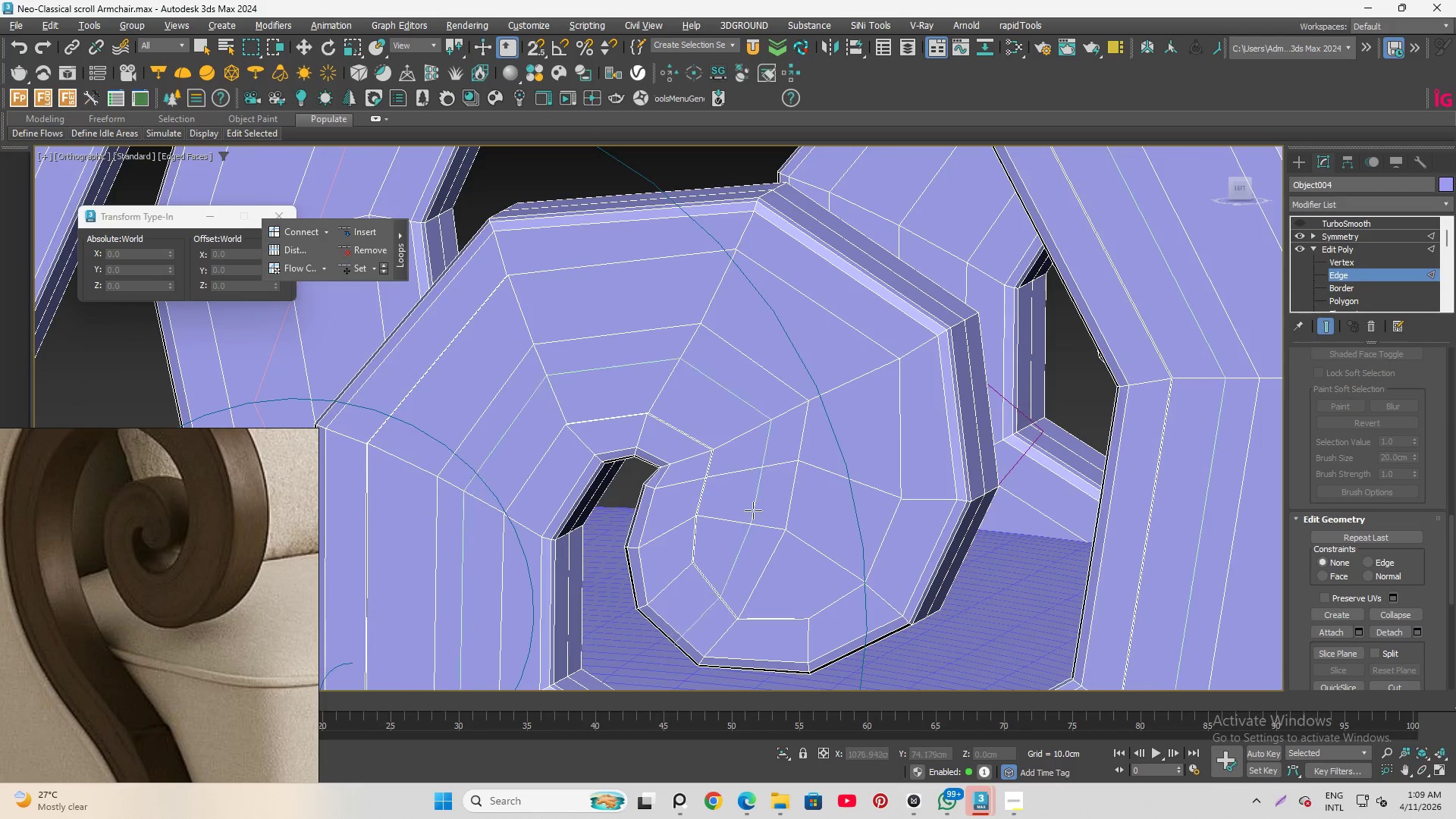 
hold_key(key=AltLeft, duration=0.94)
 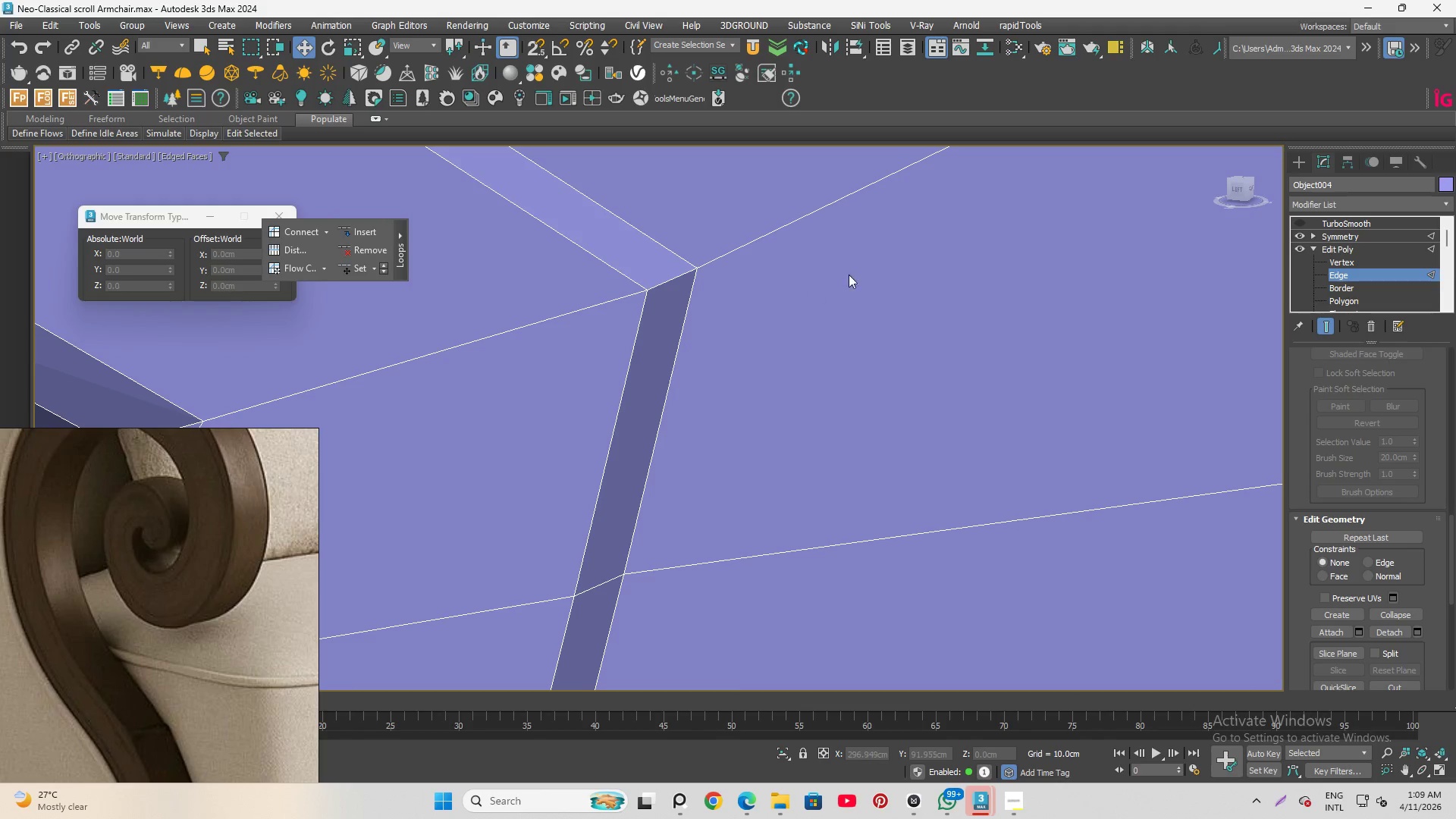 
scroll: coordinate [708, 268], scroll_direction: up, amount: 7.0
 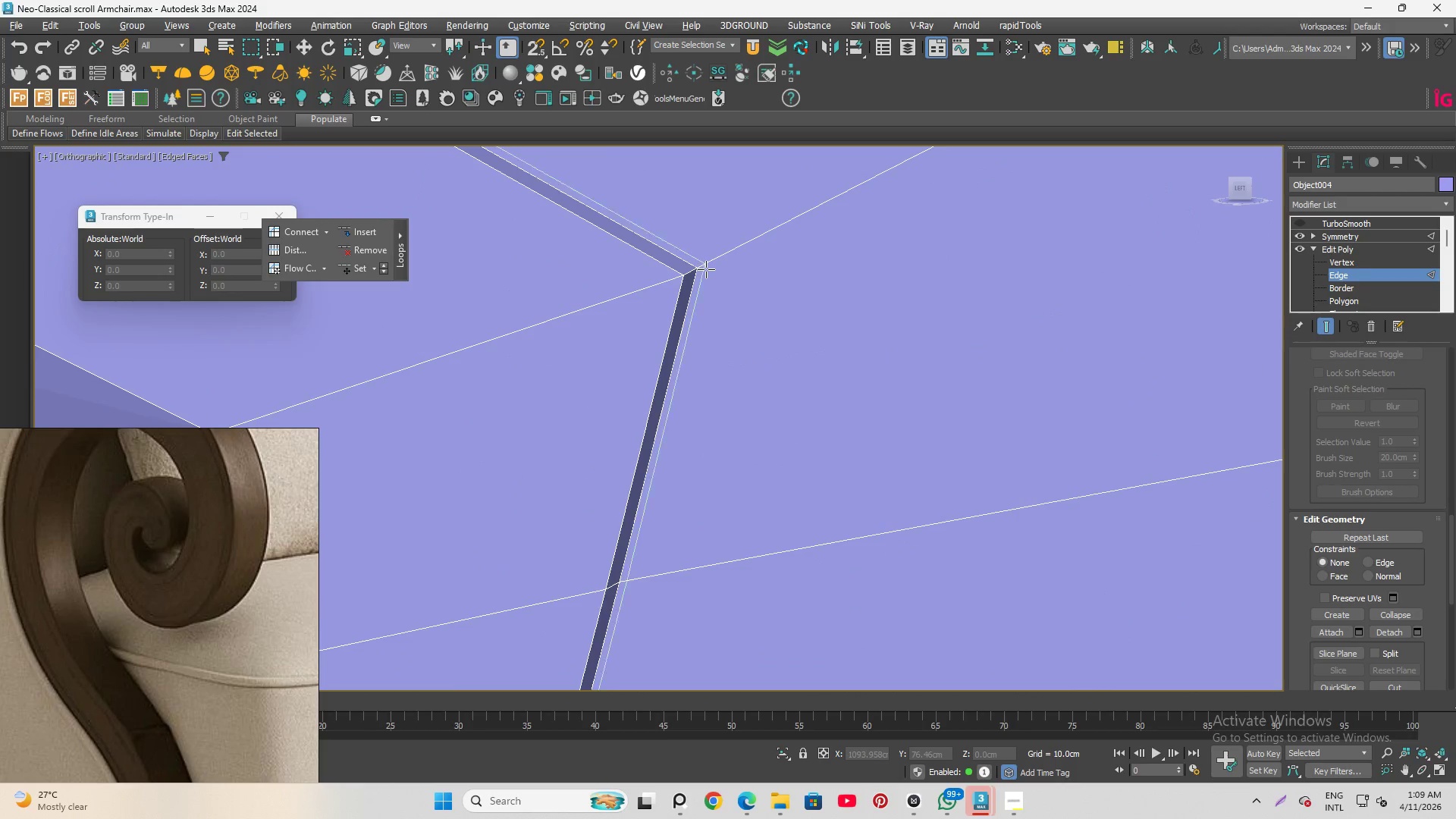 
hold_key(key=AltLeft, duration=1.5)
scroll: coordinate [791, 290], scroll_direction: down, amount: 9.0
 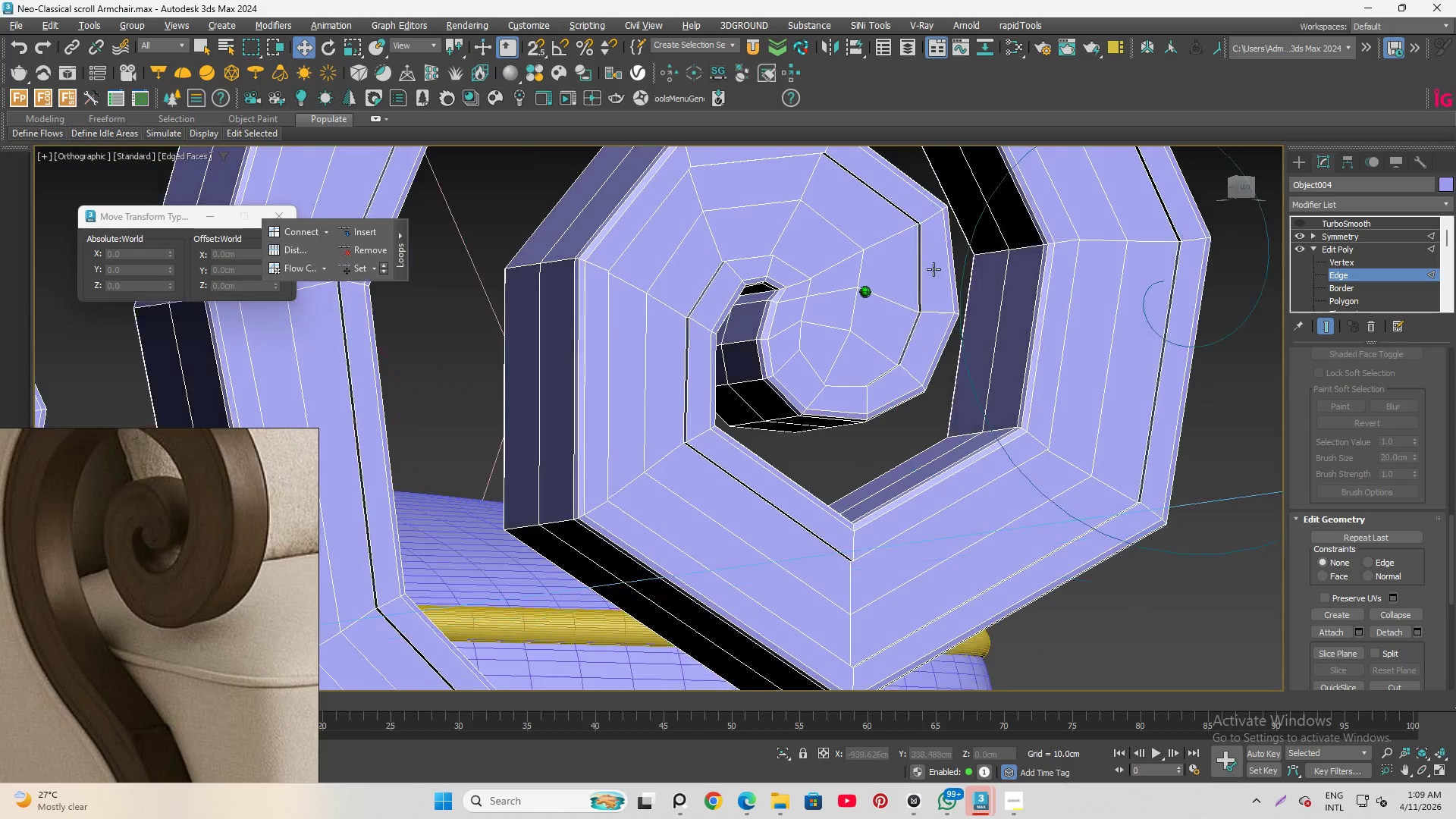 
hold_key(key=AltLeft, duration=0.53)
 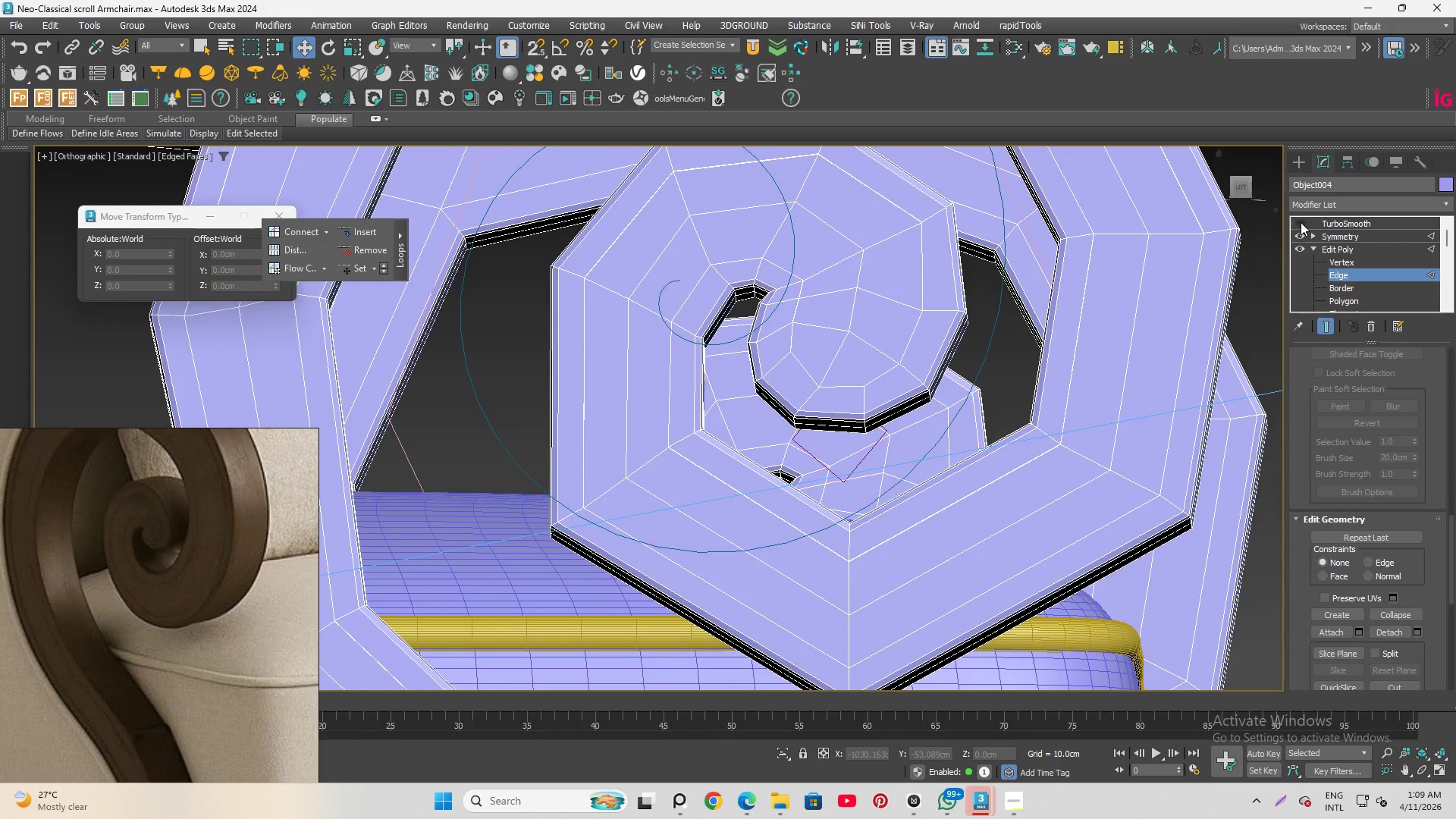 
left_click([1301, 222])
 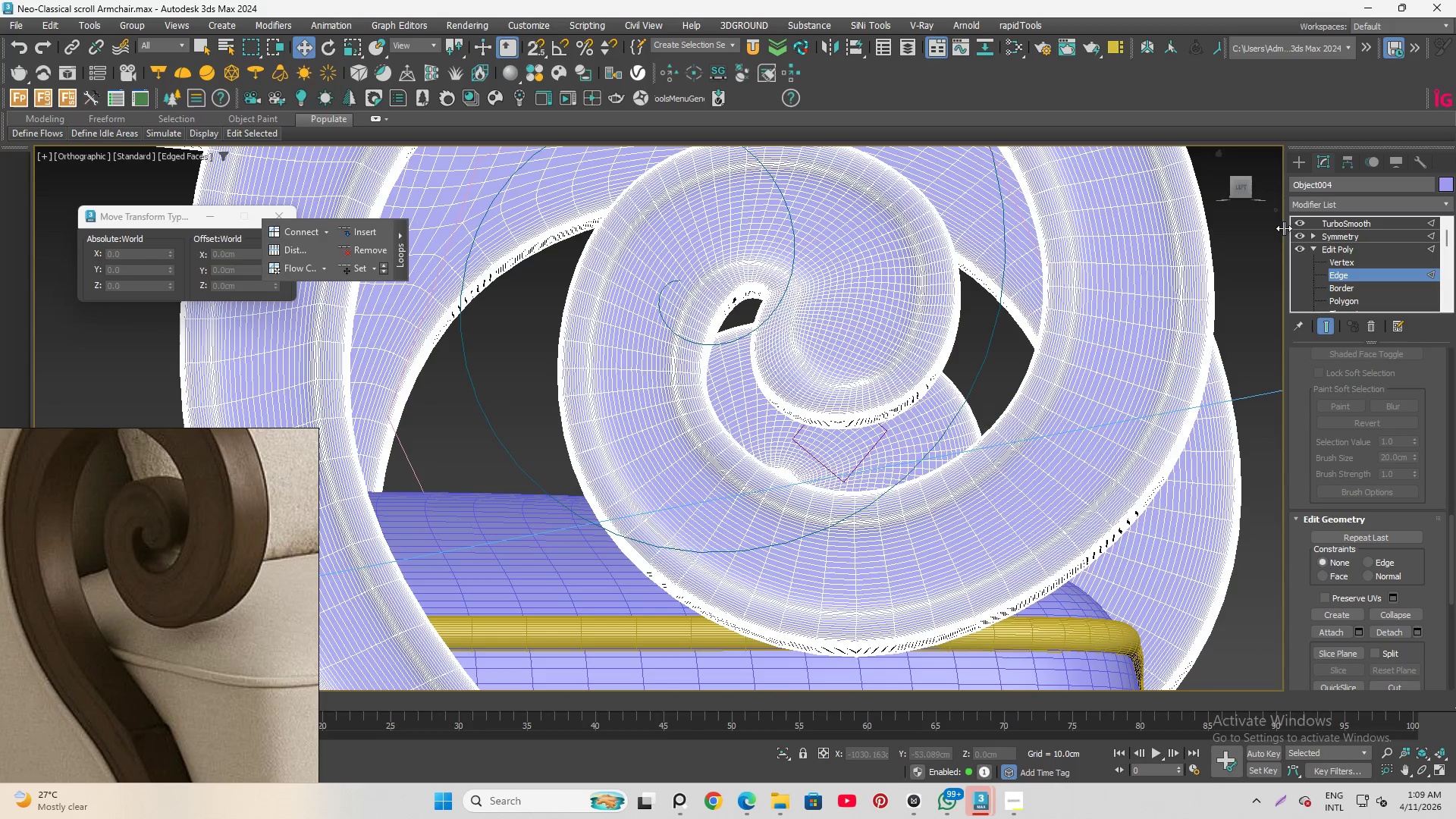 
key(F4)
 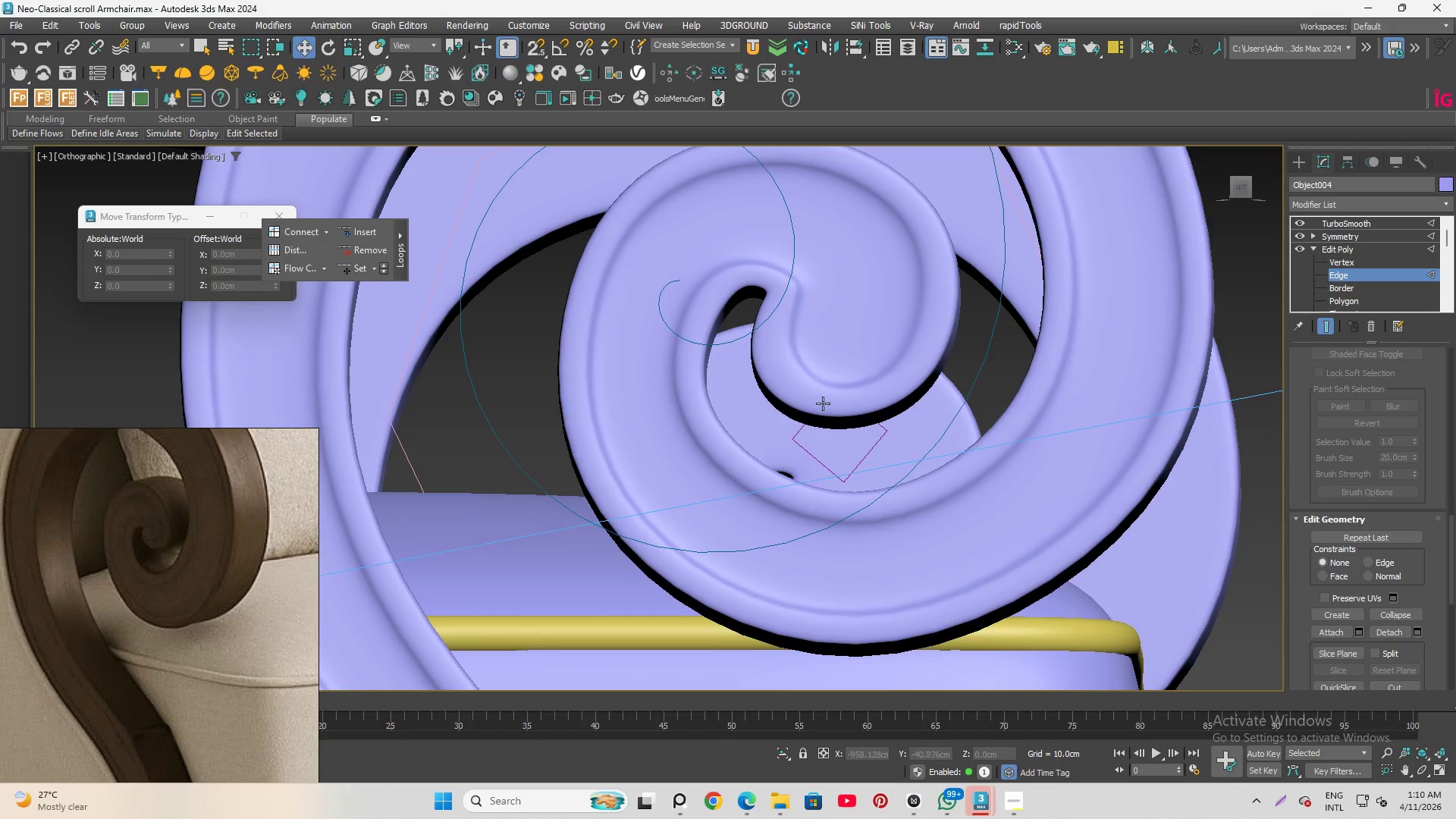 
hold_key(key=AltLeft, duration=1.45)
 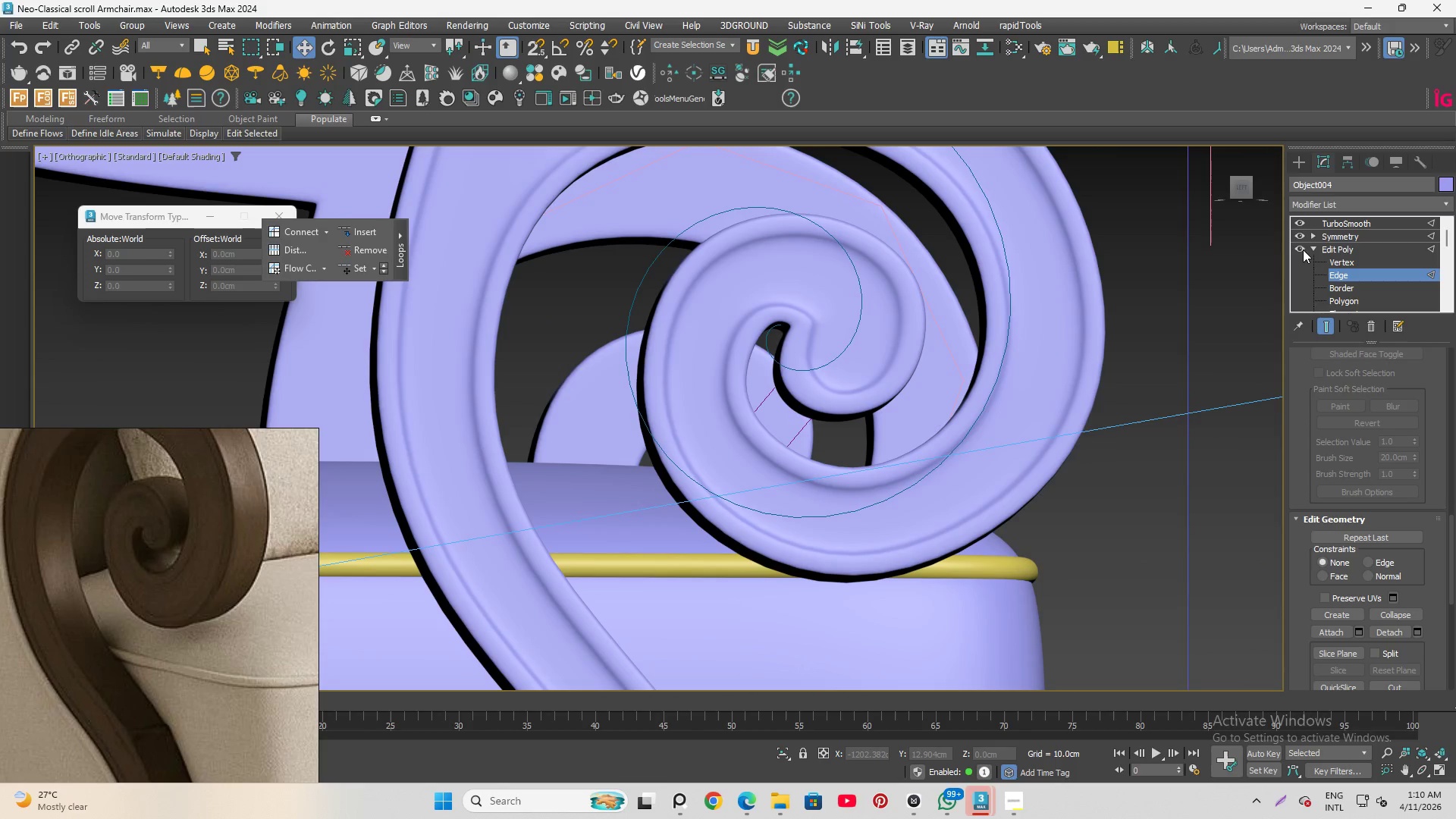 
scroll: coordinate [823, 405], scroll_direction: down, amount: 1.0
 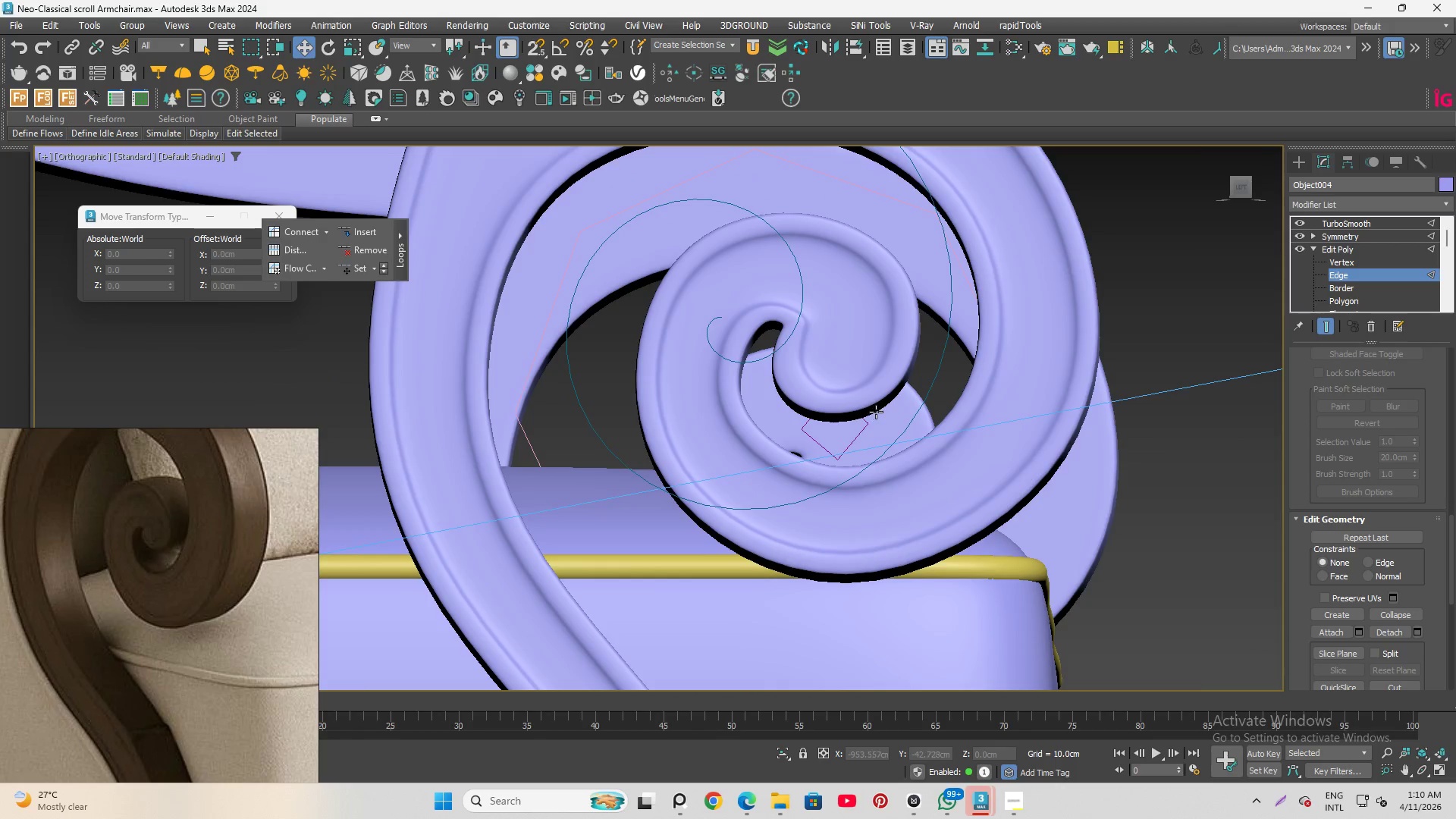 
left_click([1299, 249])
 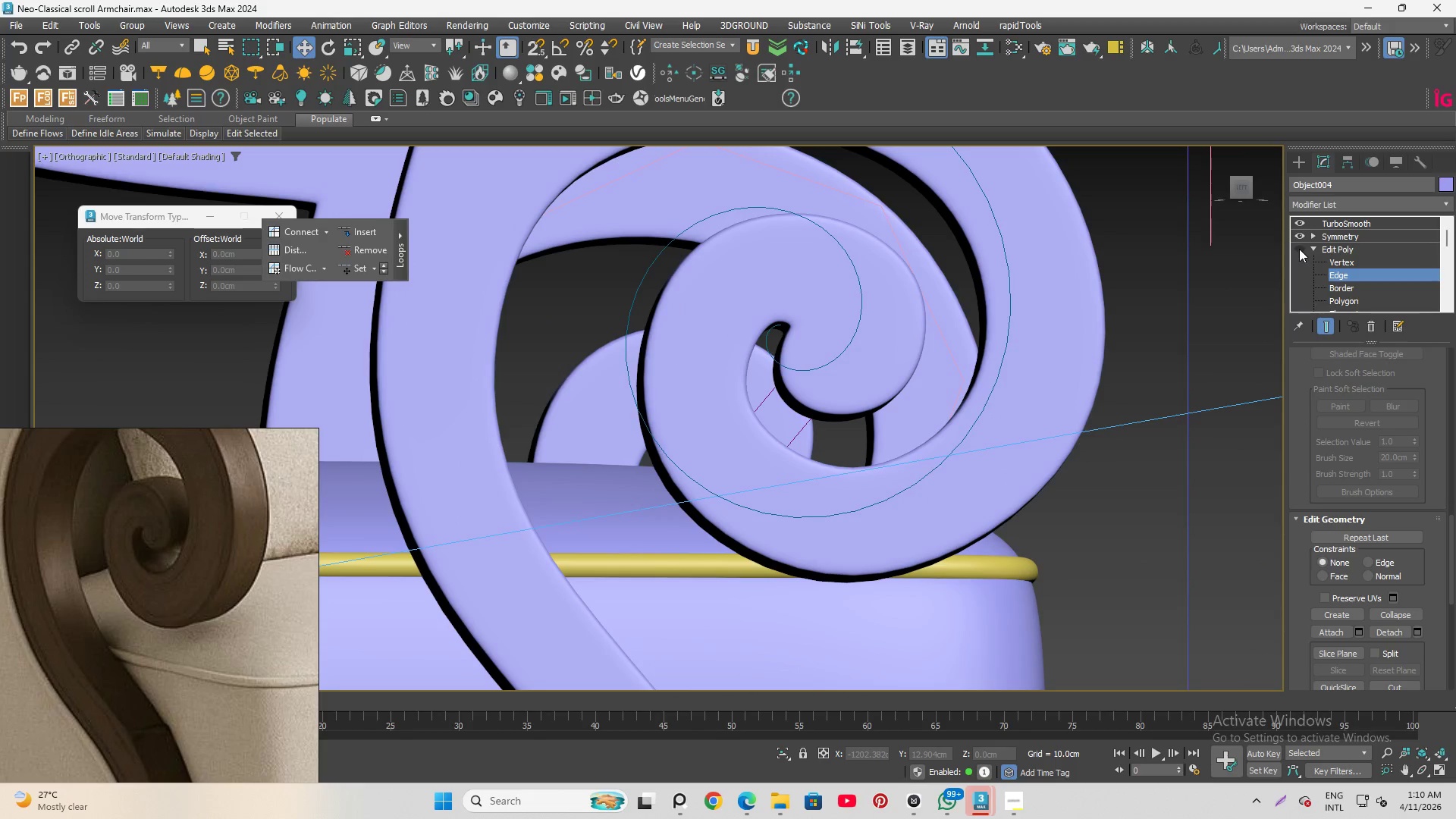 
left_click([1299, 249])
 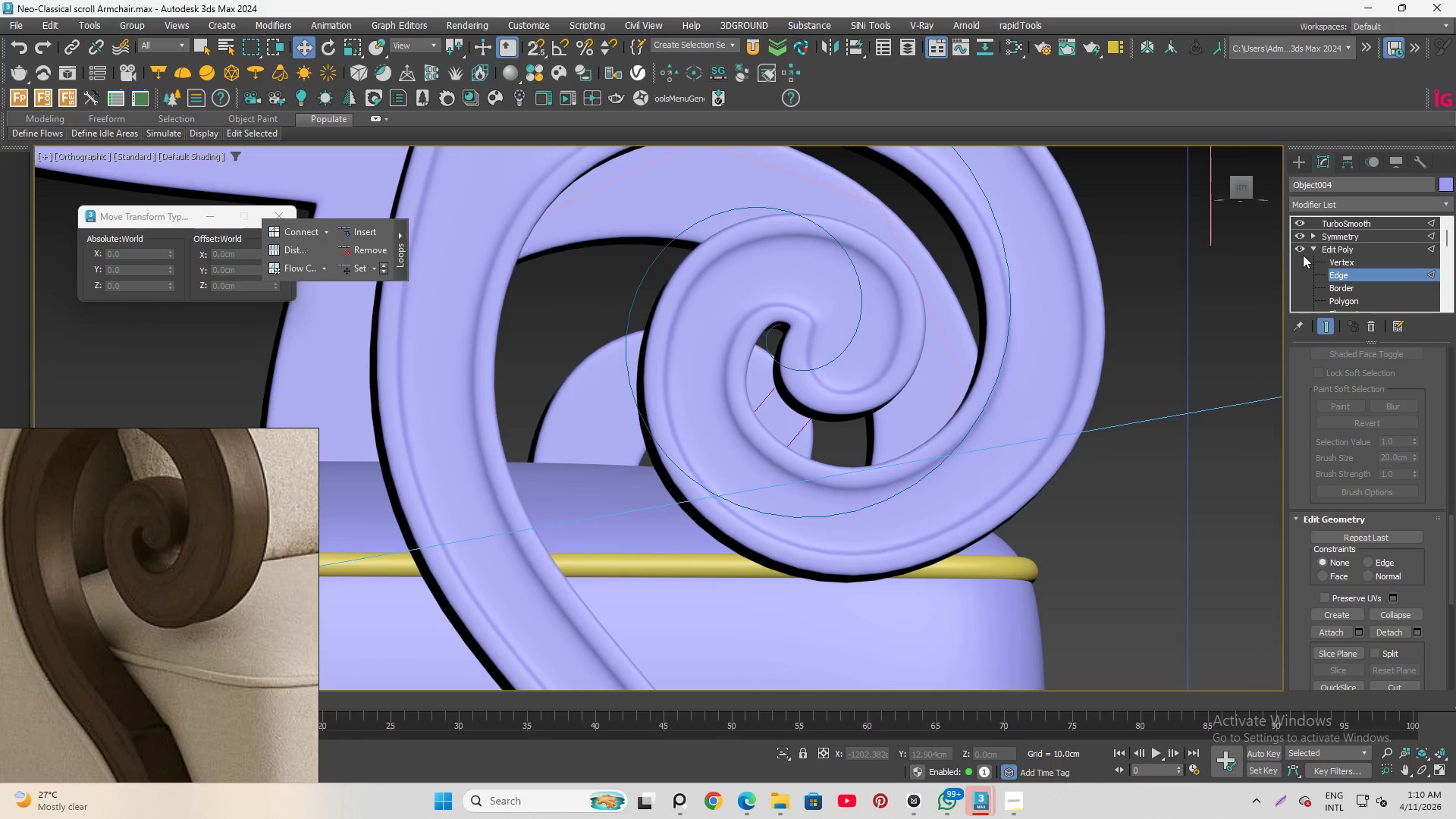 
scroll: coordinate [1305, 257], scroll_direction: down, amount: 1.0
 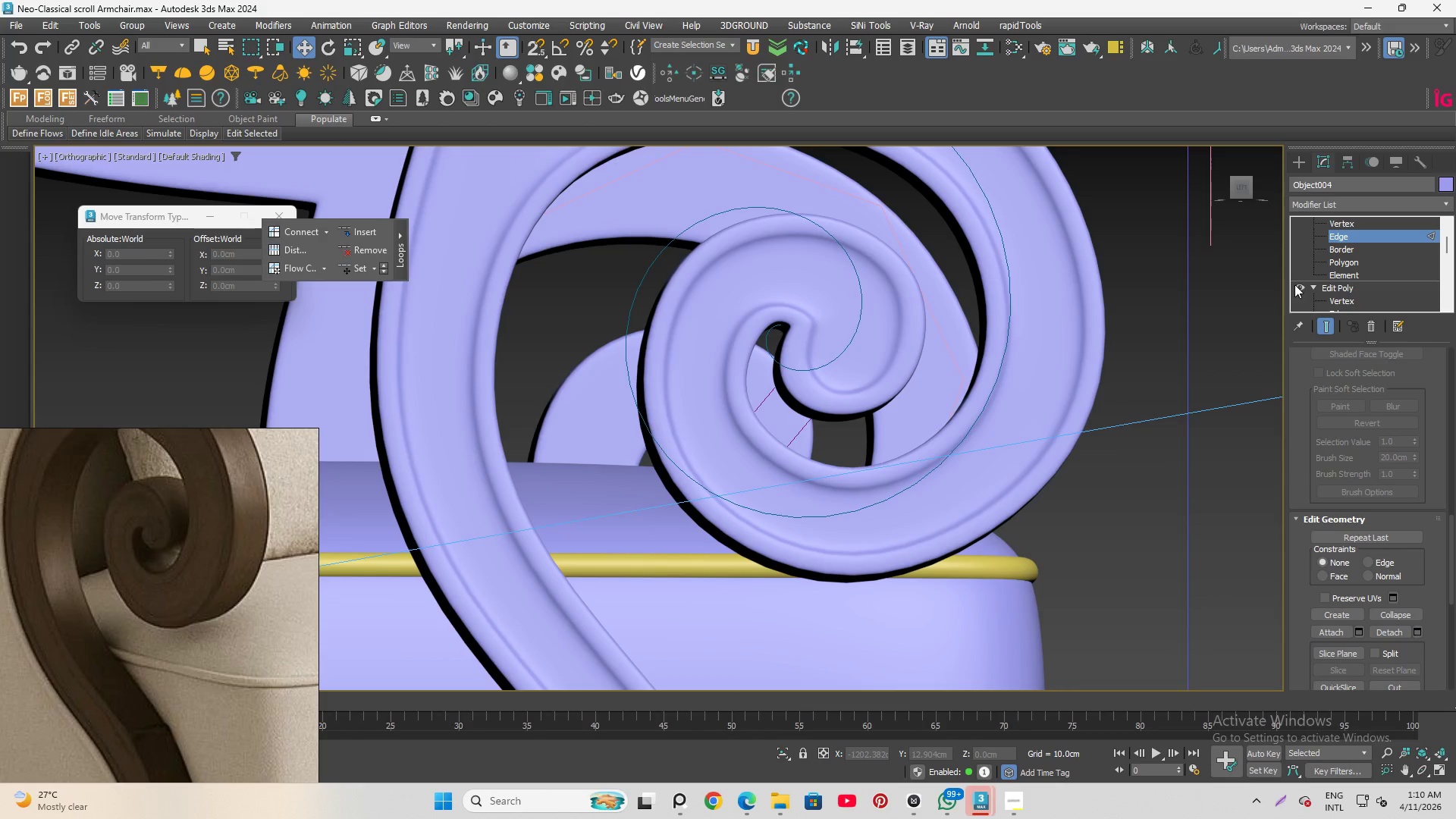 
left_click([1296, 286])
 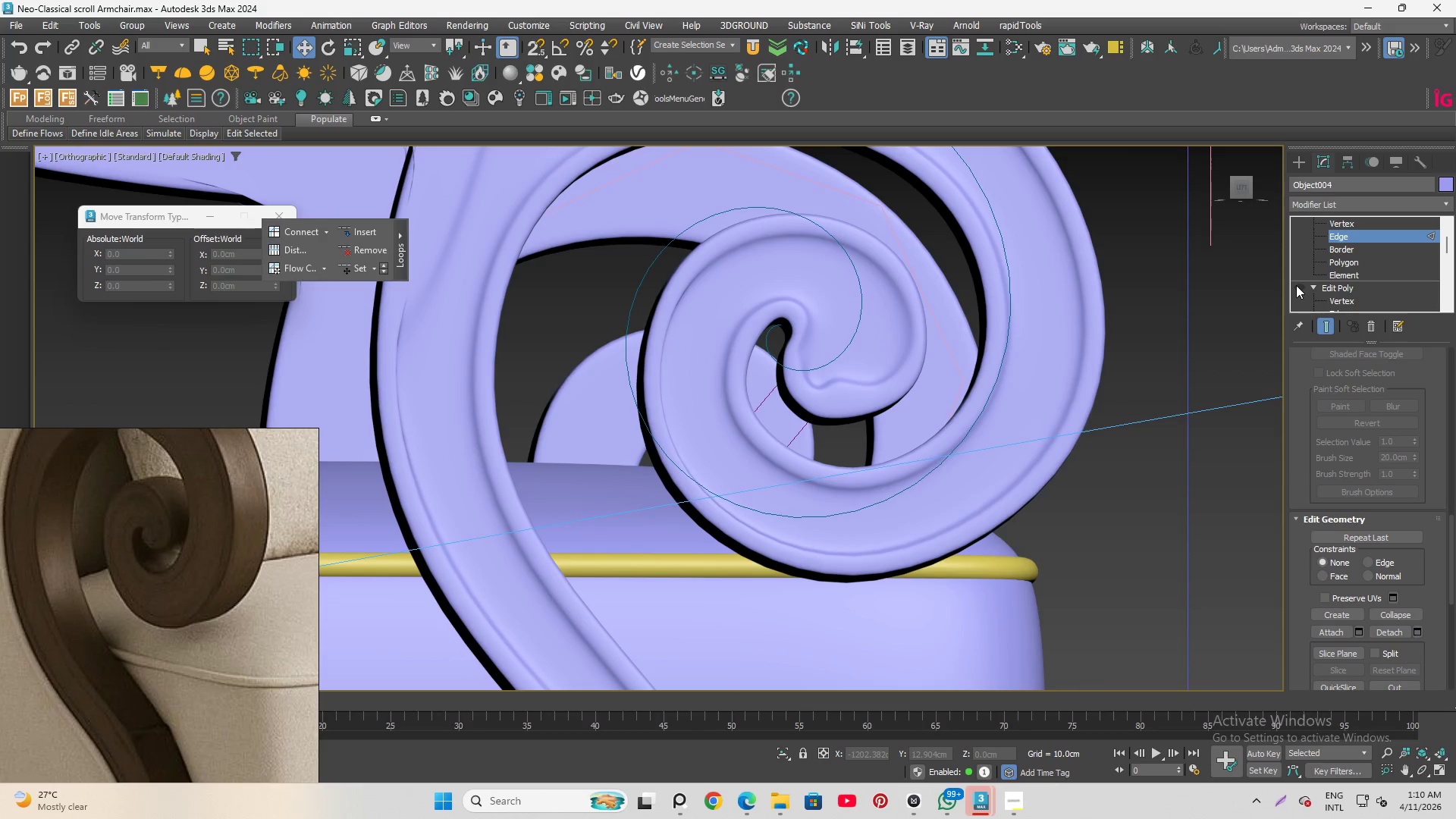 
left_click([1296, 285])
 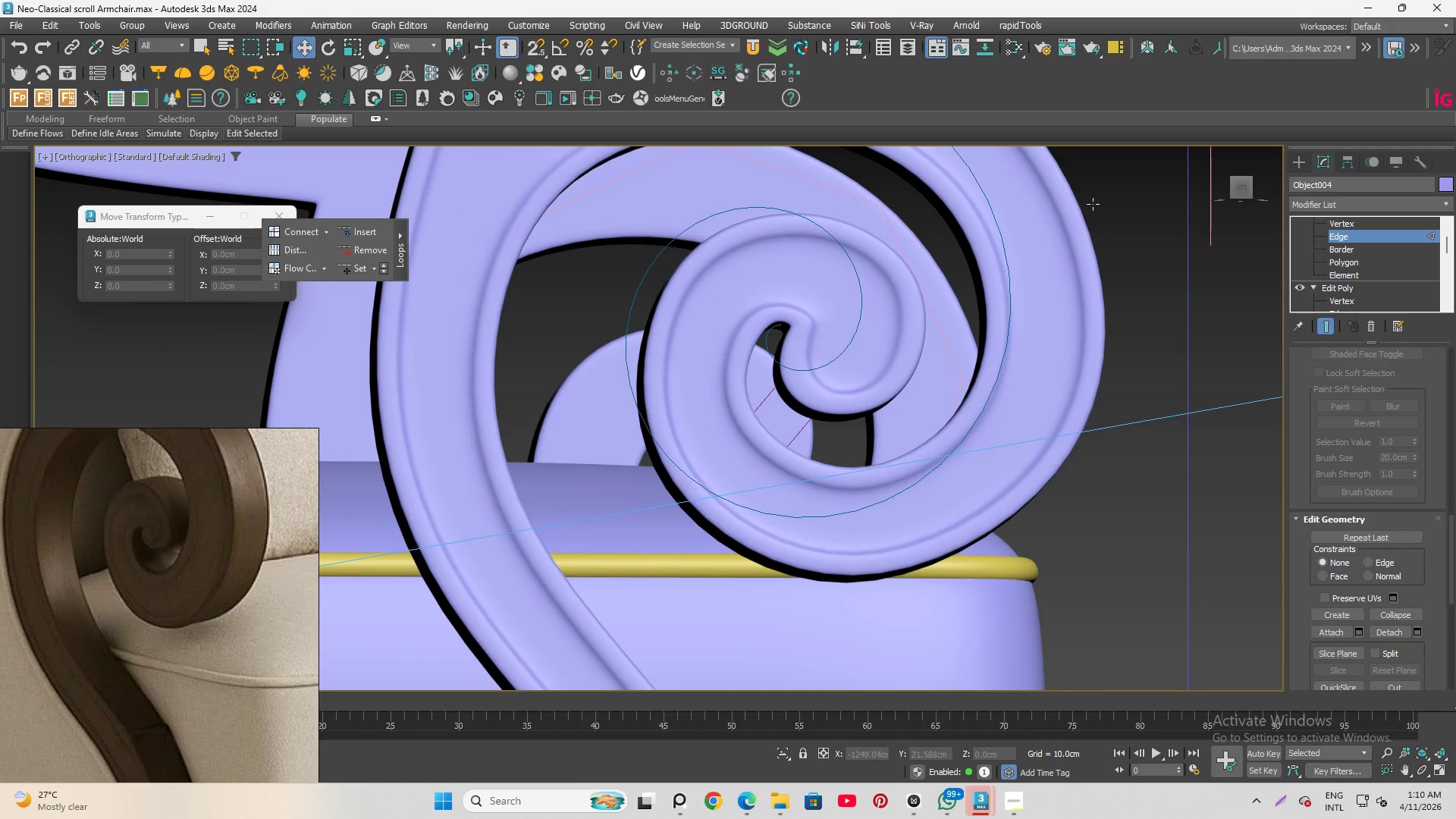 
left_click([1239, 190])
 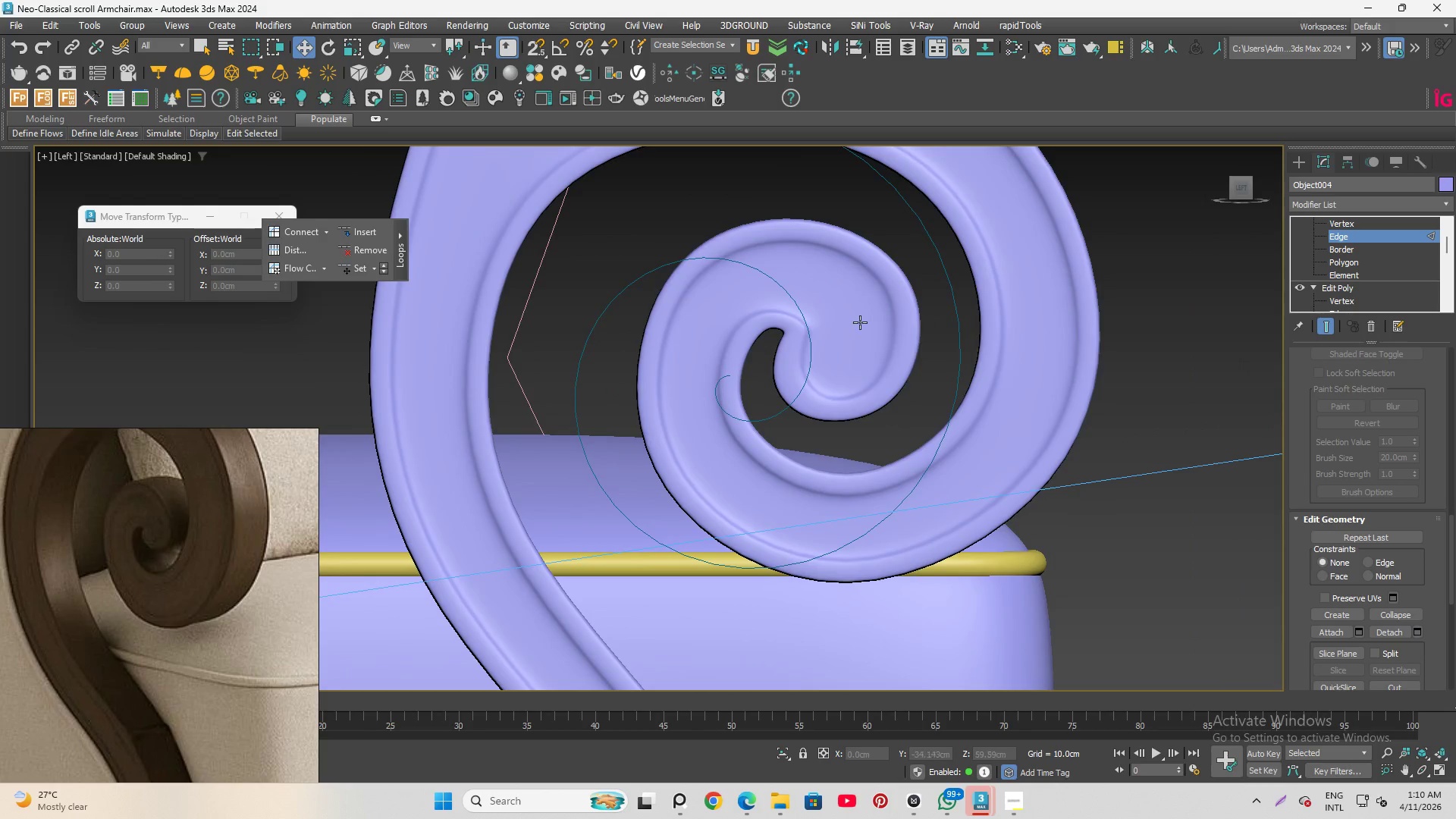 
scroll: coordinate [1334, 223], scroll_direction: up, amount: 4.0
 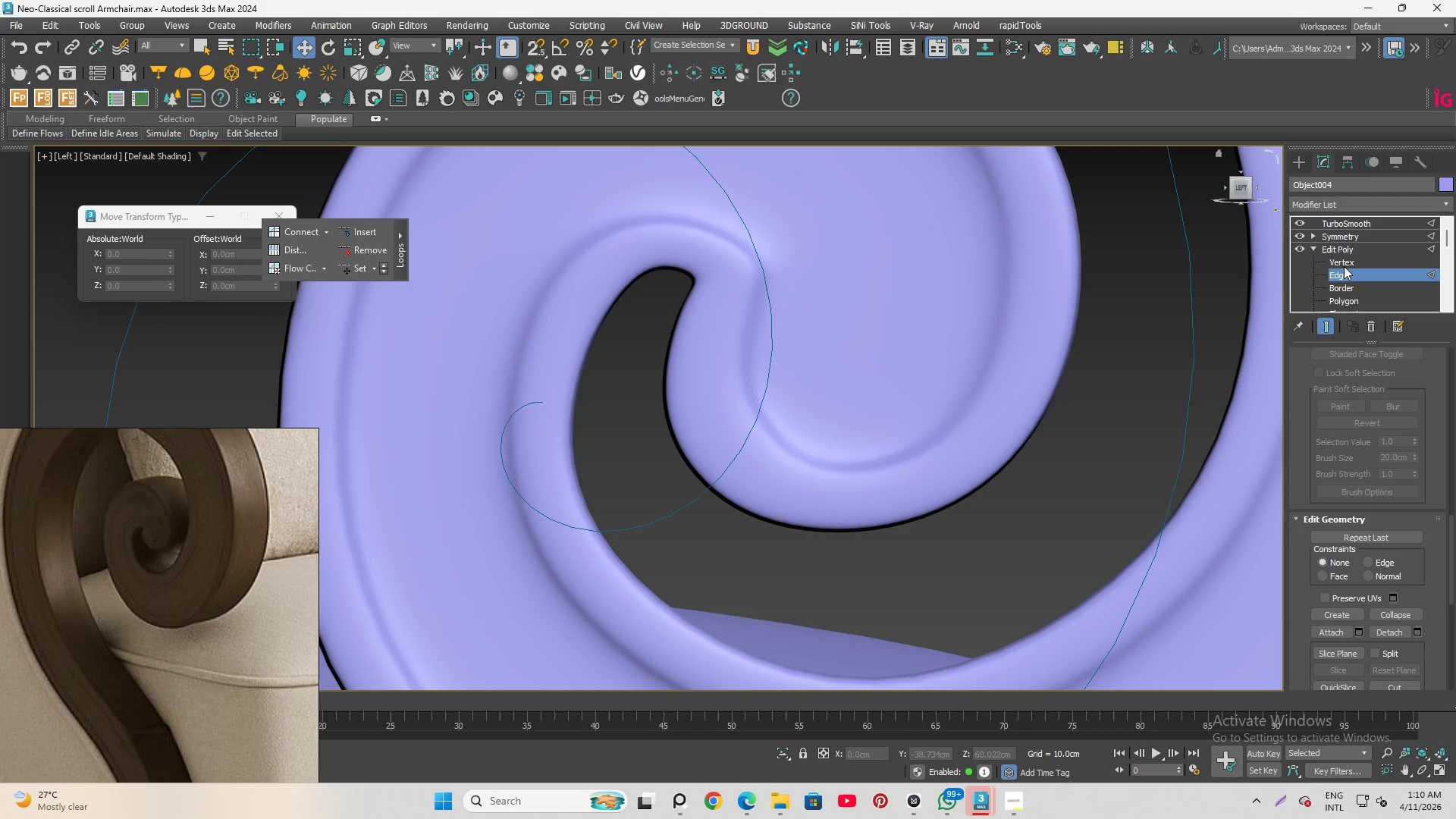 
left_click([1345, 263])
 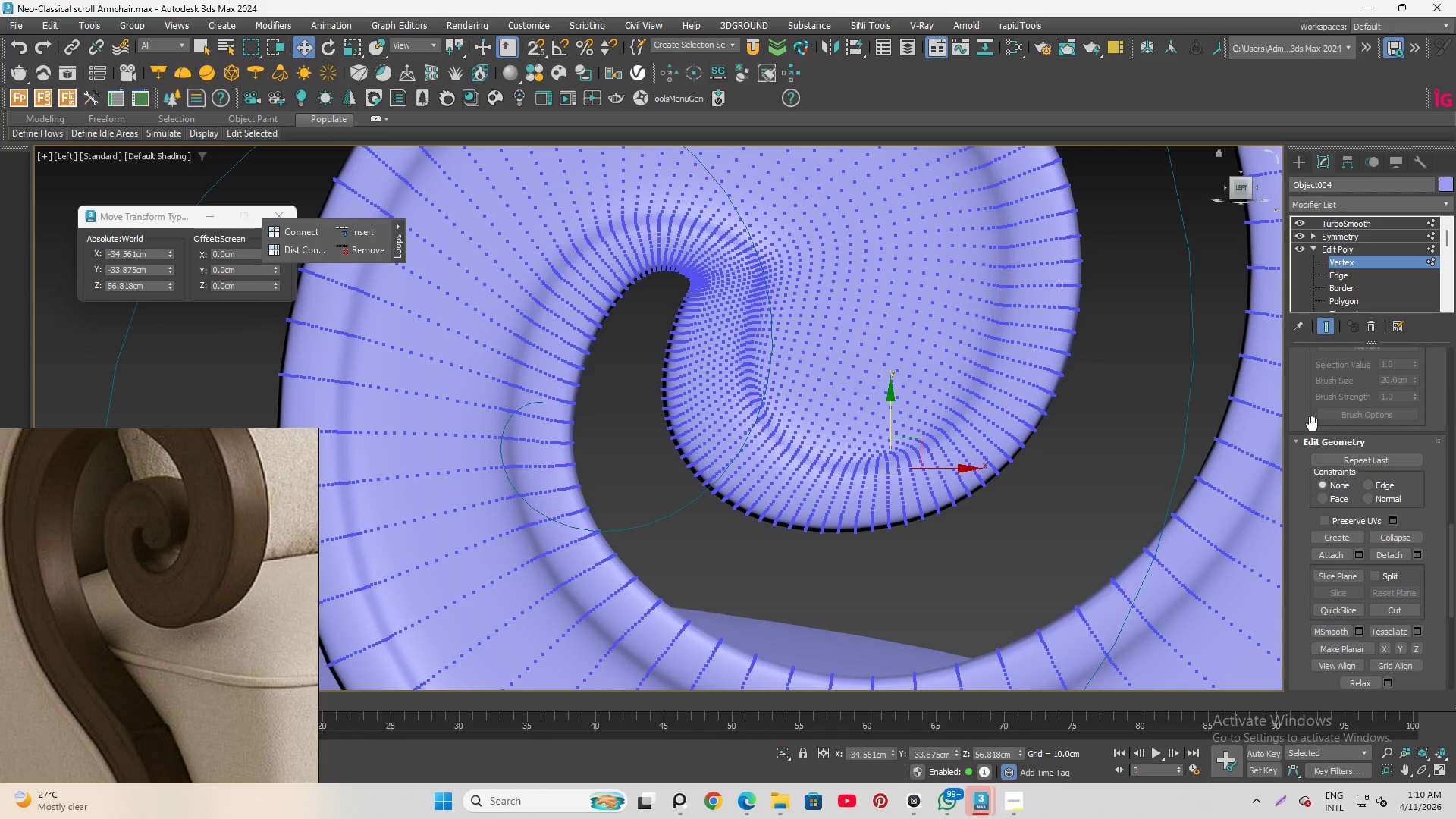 
scroll: coordinate [1304, 388], scroll_direction: up, amount: 36.0
 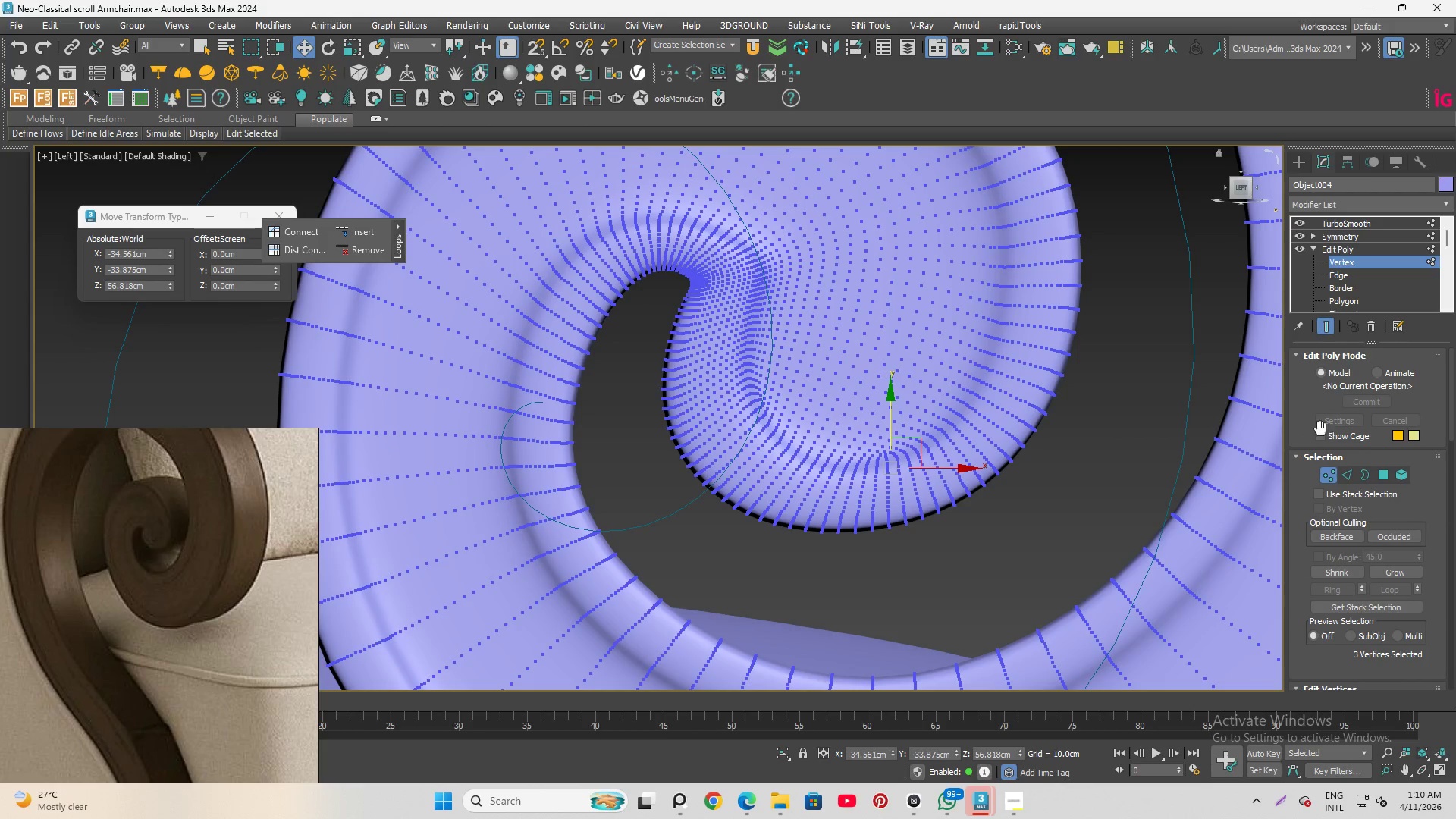 
left_click([1320, 431])
 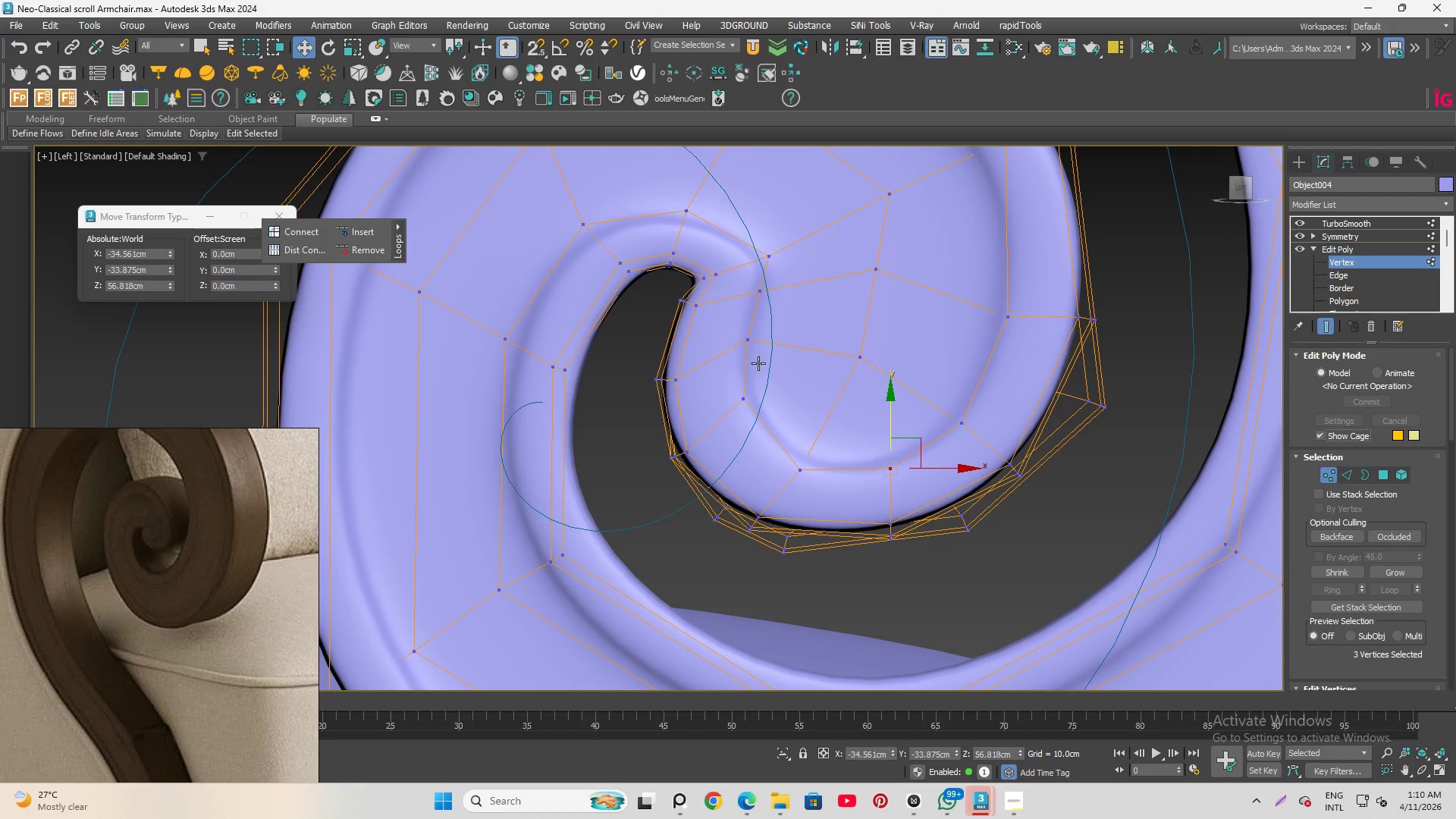 
scroll: coordinate [742, 375], scroll_direction: up, amount: 1.0
 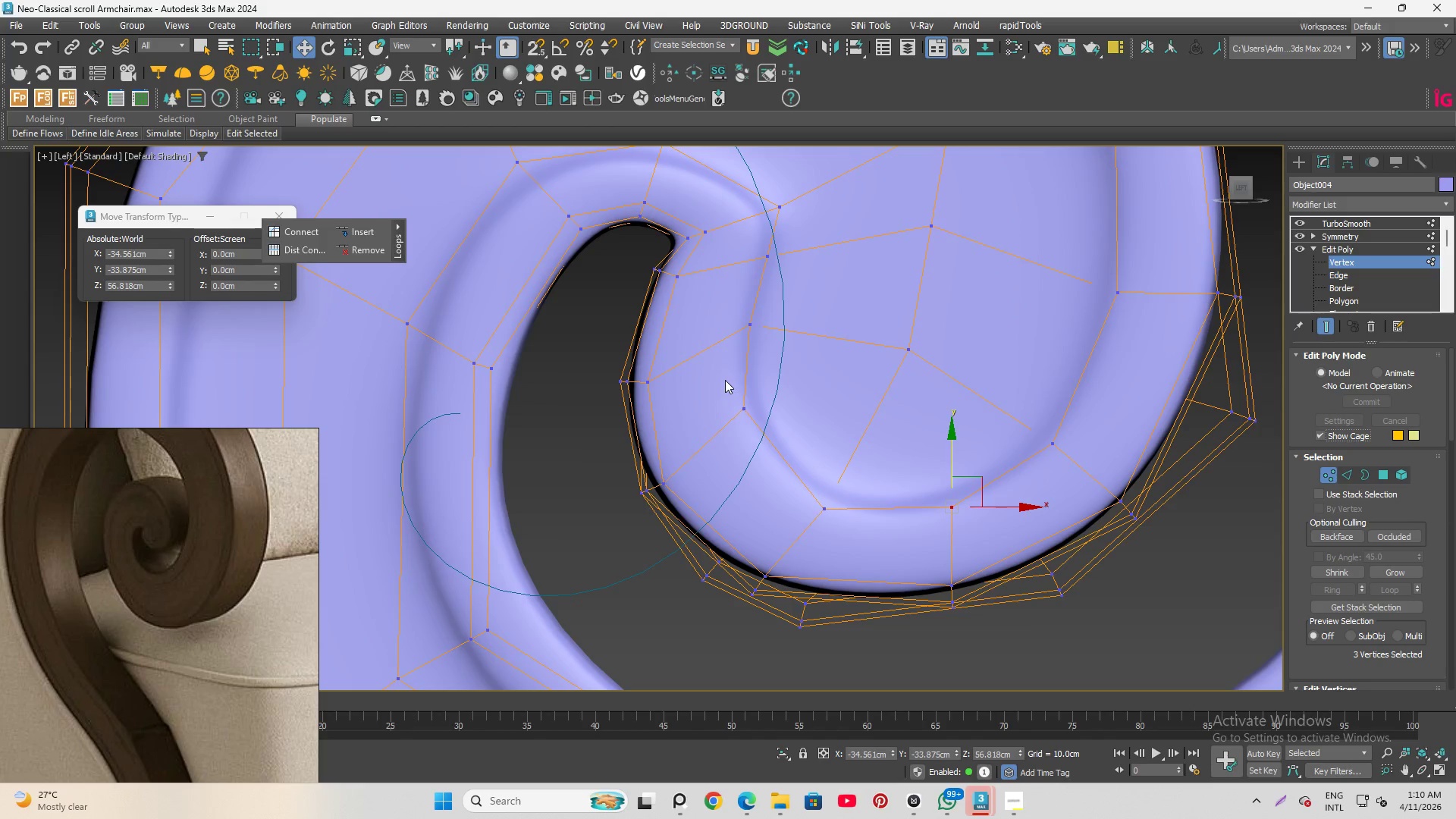 
left_click_drag(start_coordinate=[725, 380], to_coordinate=[775, 431])
 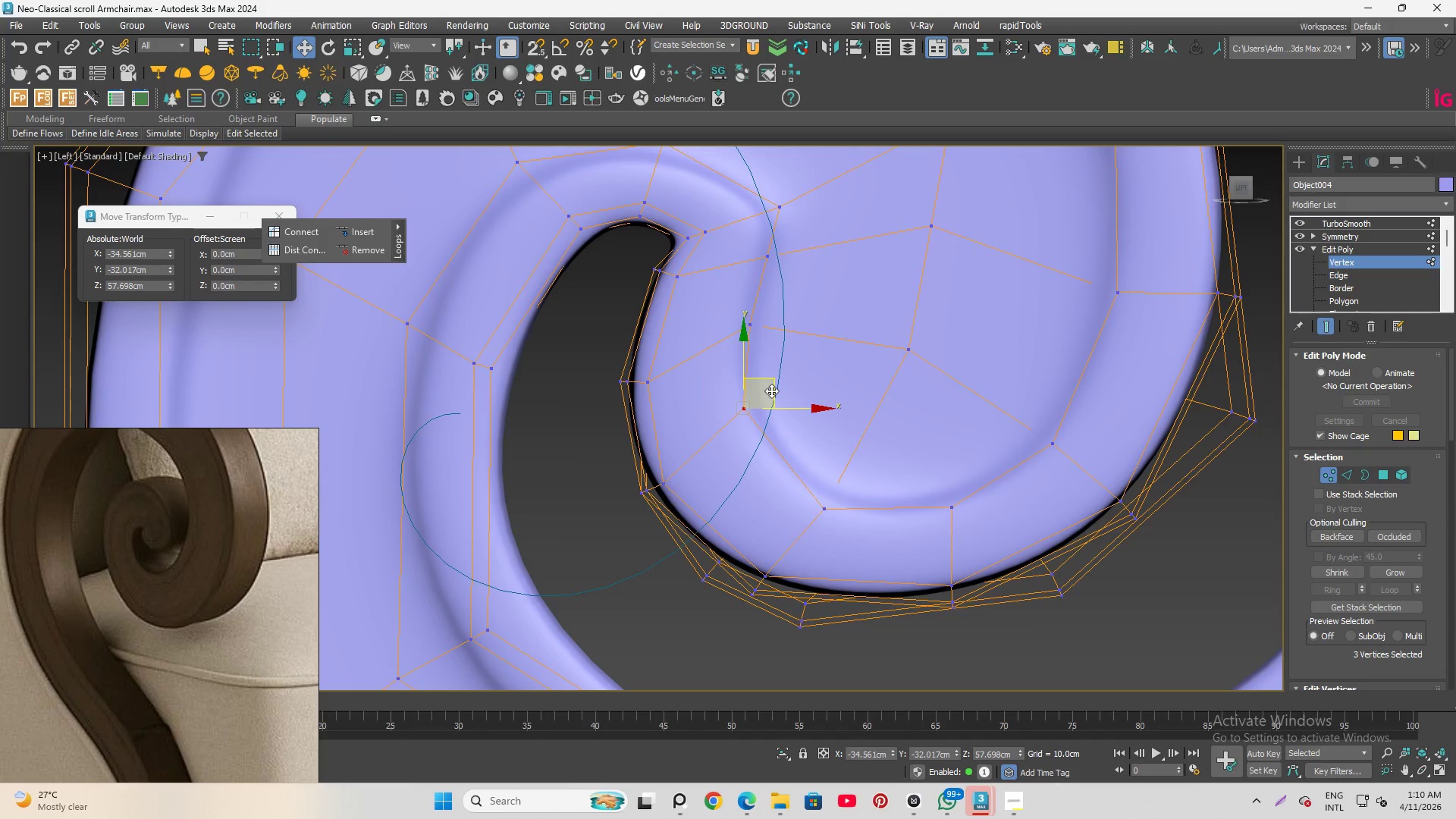 
left_click_drag(start_coordinate=[771, 391], to_coordinate=[758, 397])
 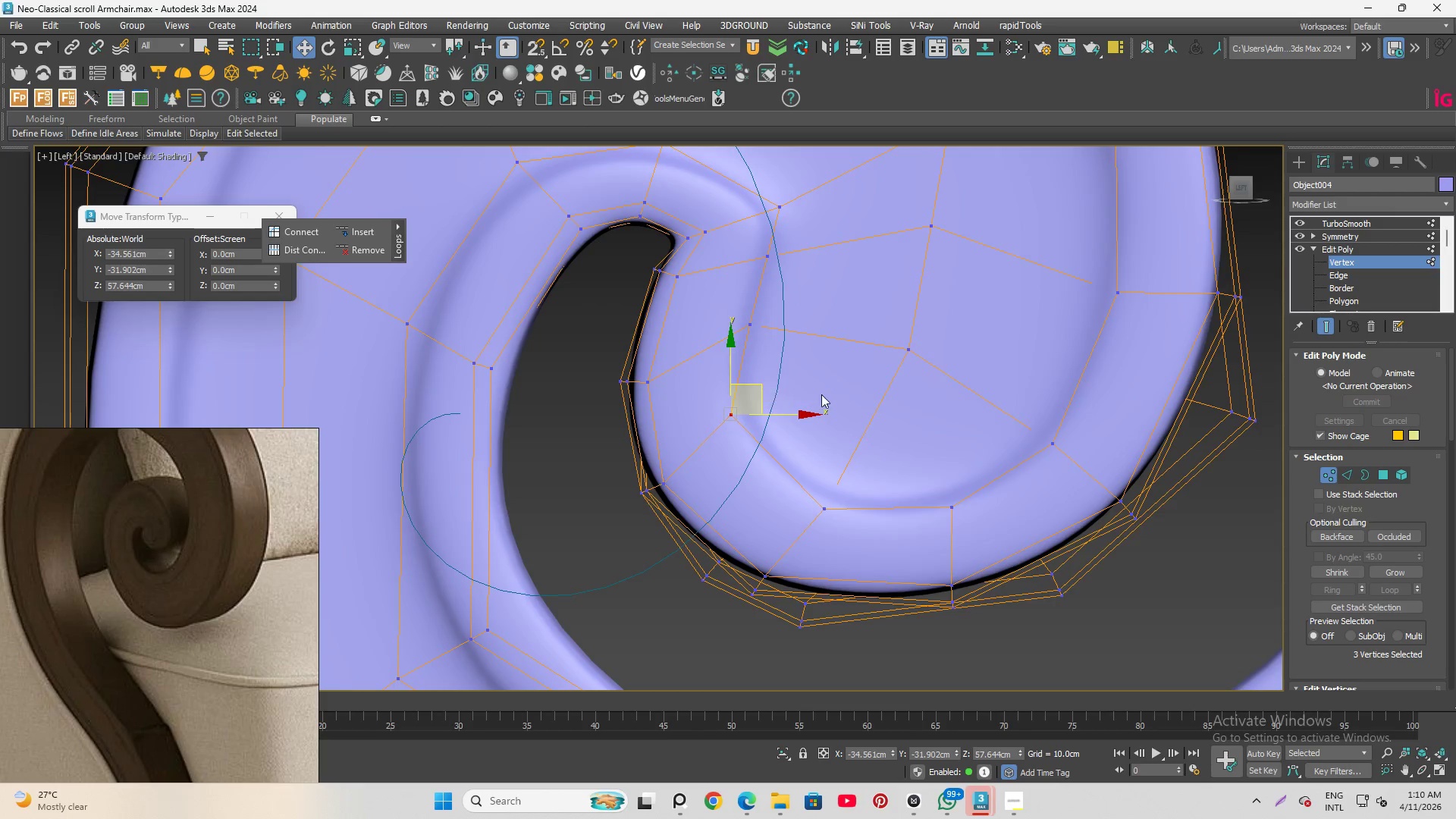 
scroll: coordinate [830, 403], scroll_direction: down, amount: 2.0
 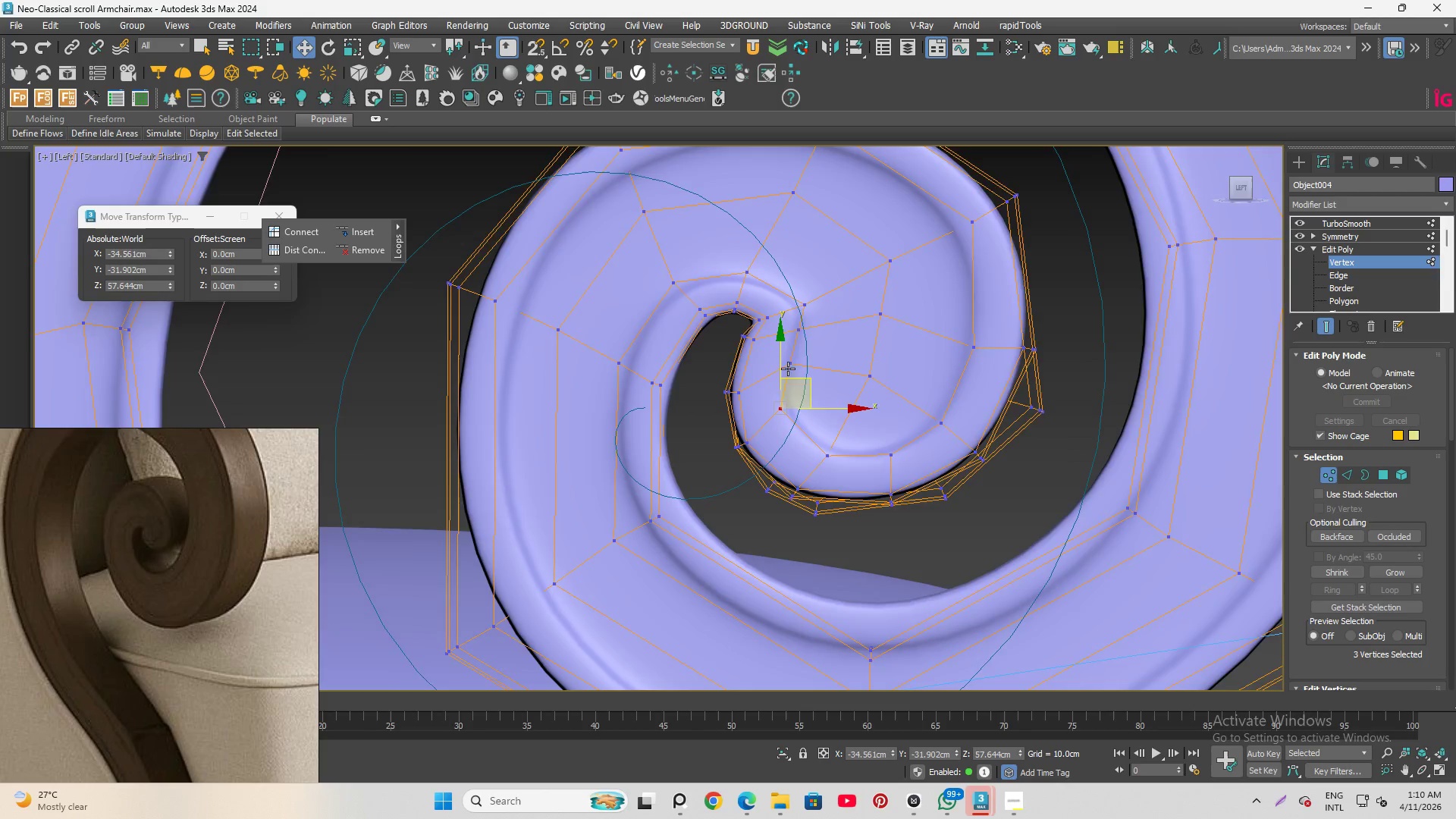 
left_click_drag(start_coordinate=[753, 348], to_coordinate=[883, 403])
 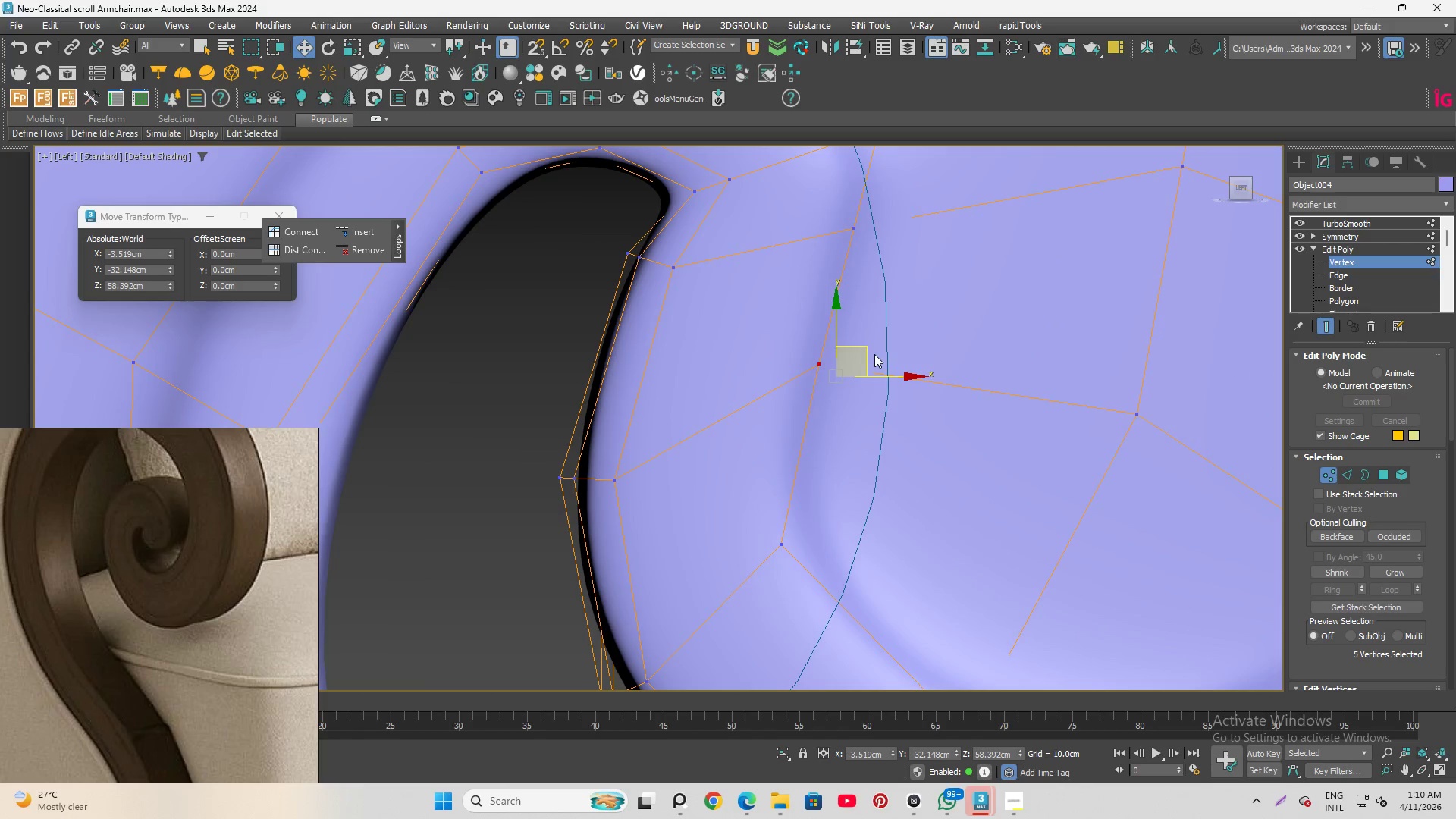 
scroll: coordinate [775, 357], scroll_direction: up, amount: 4.0
 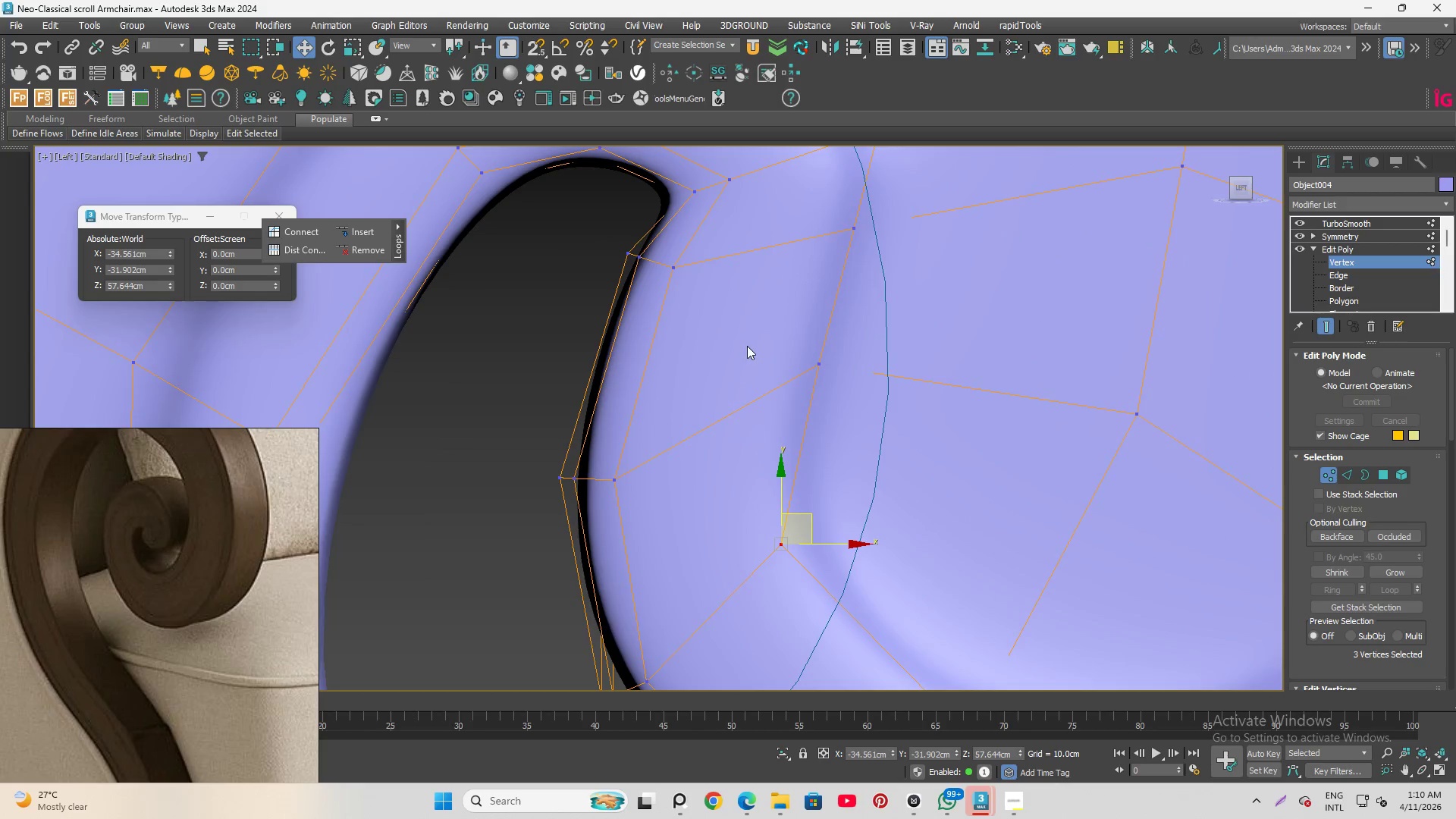 
left_click_drag(start_coordinate=[865, 351], to_coordinate=[838, 341])
 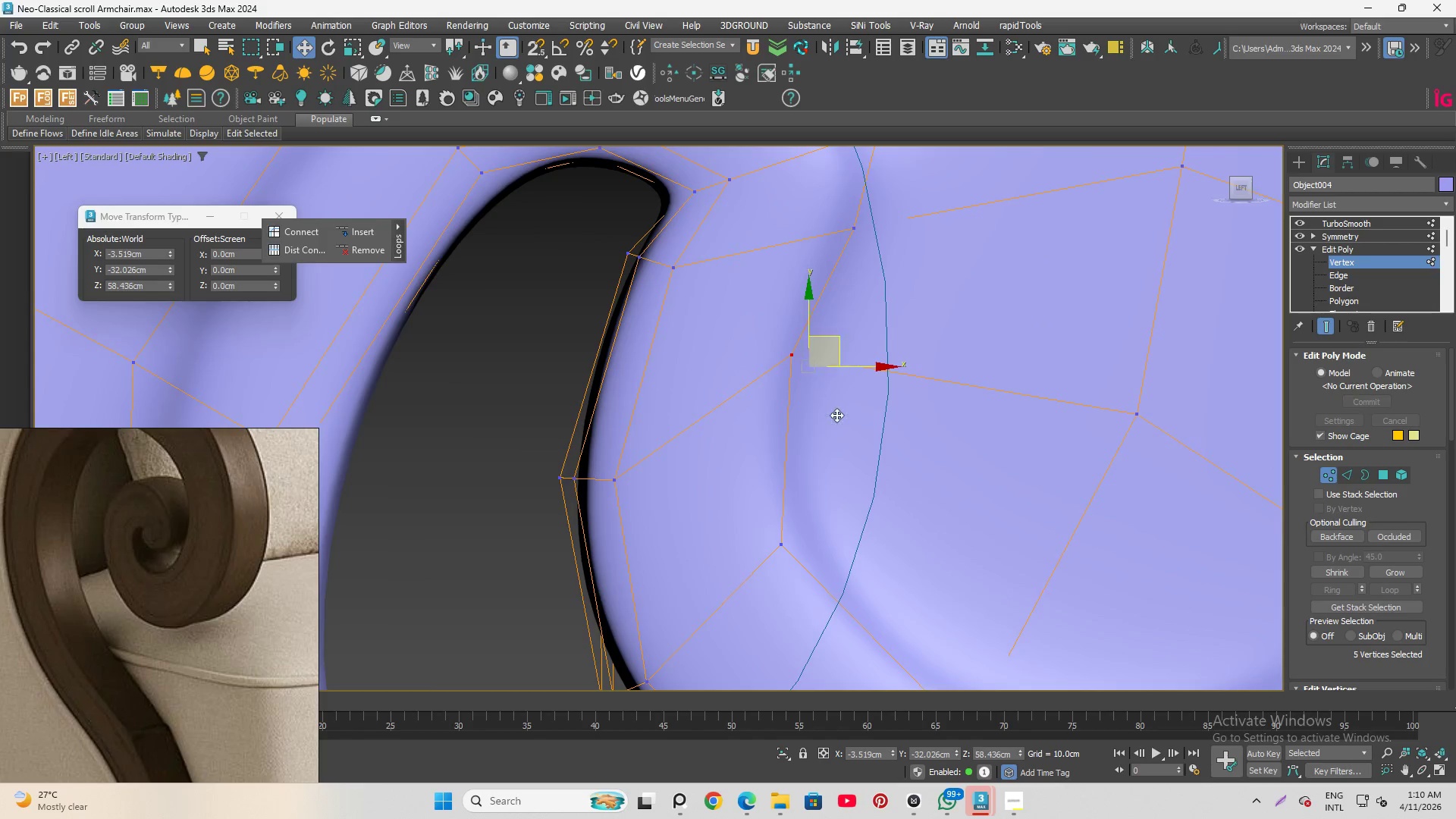 
scroll: coordinate [835, 421], scroll_direction: down, amount: 3.0
 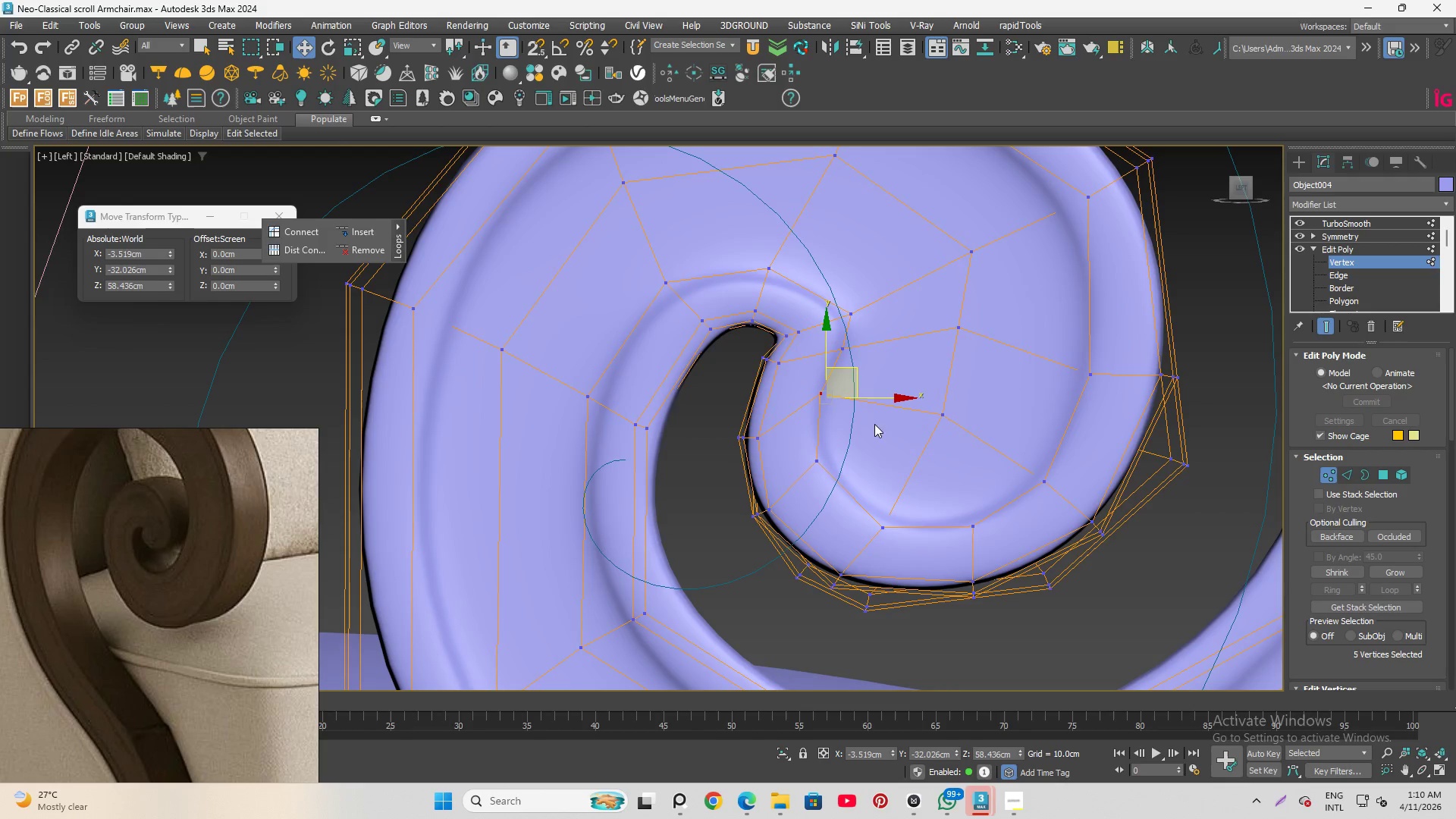 
scroll: coordinate [848, 441], scroll_direction: up, amount: 1.0
 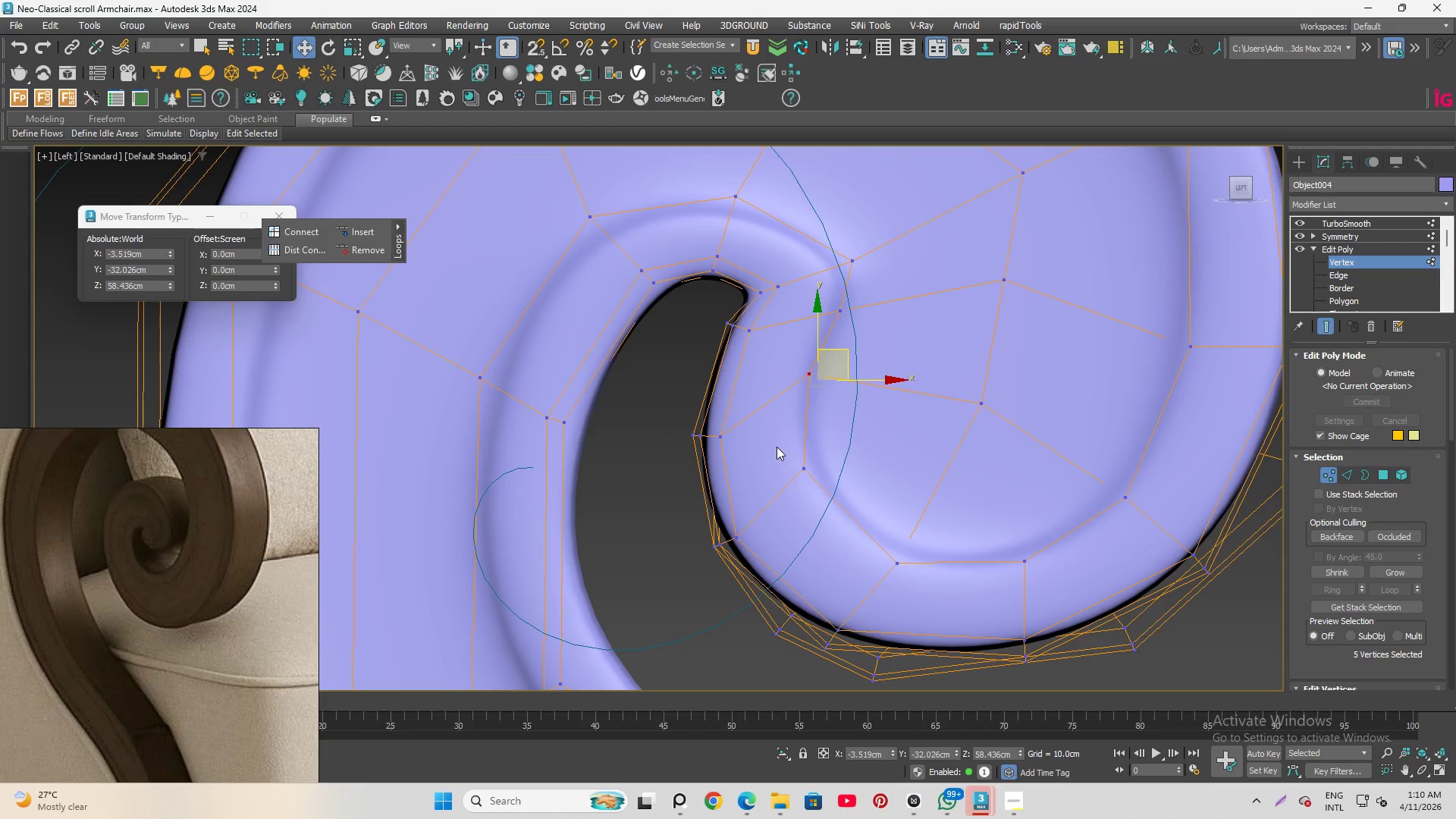 
left_click_drag(start_coordinate=[777, 447], to_coordinate=[858, 491])
 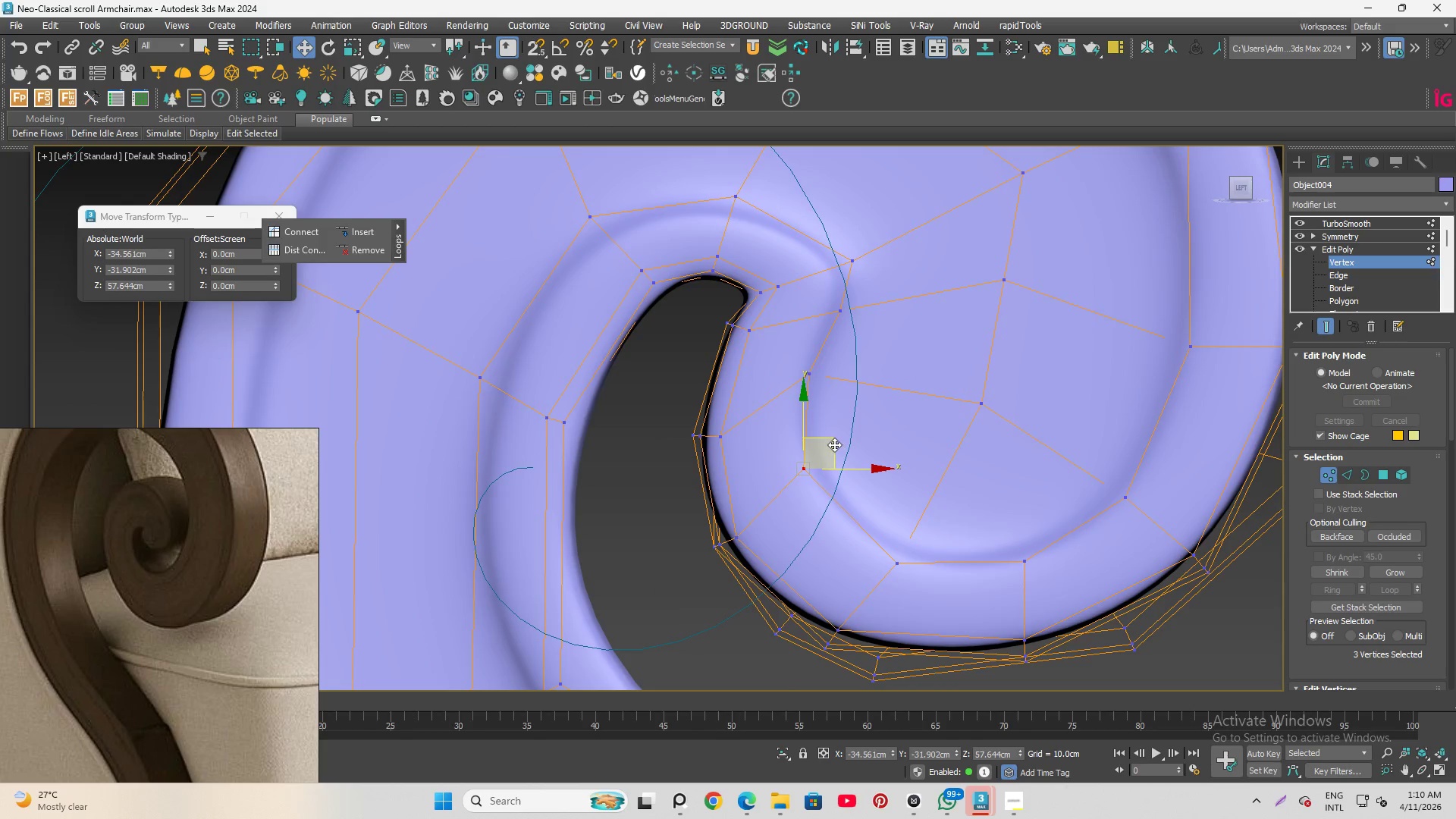 
left_click_drag(start_coordinate=[834, 444], to_coordinate=[841, 466])
 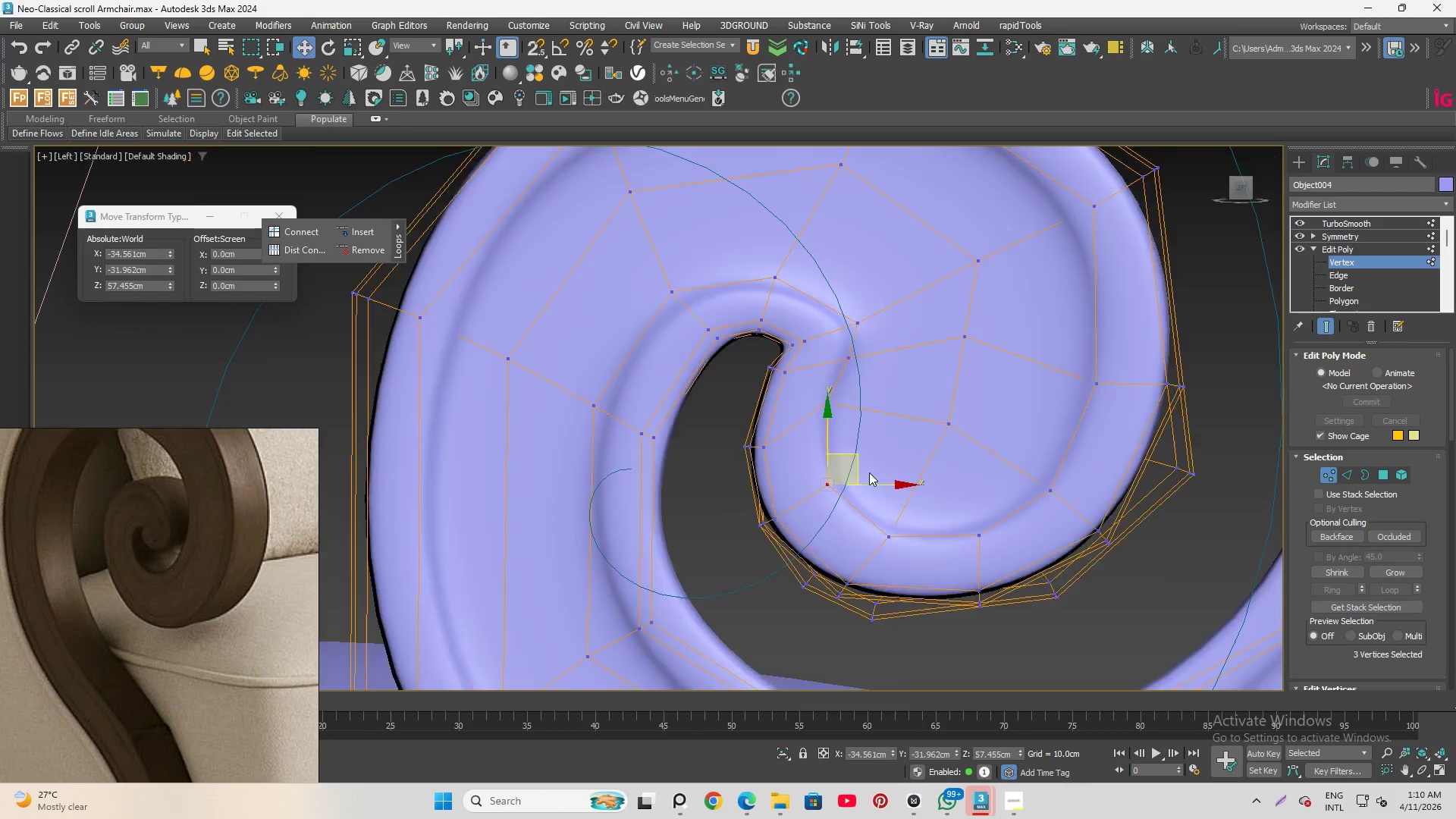 
scroll: coordinate [871, 474], scroll_direction: down, amount: 2.0
 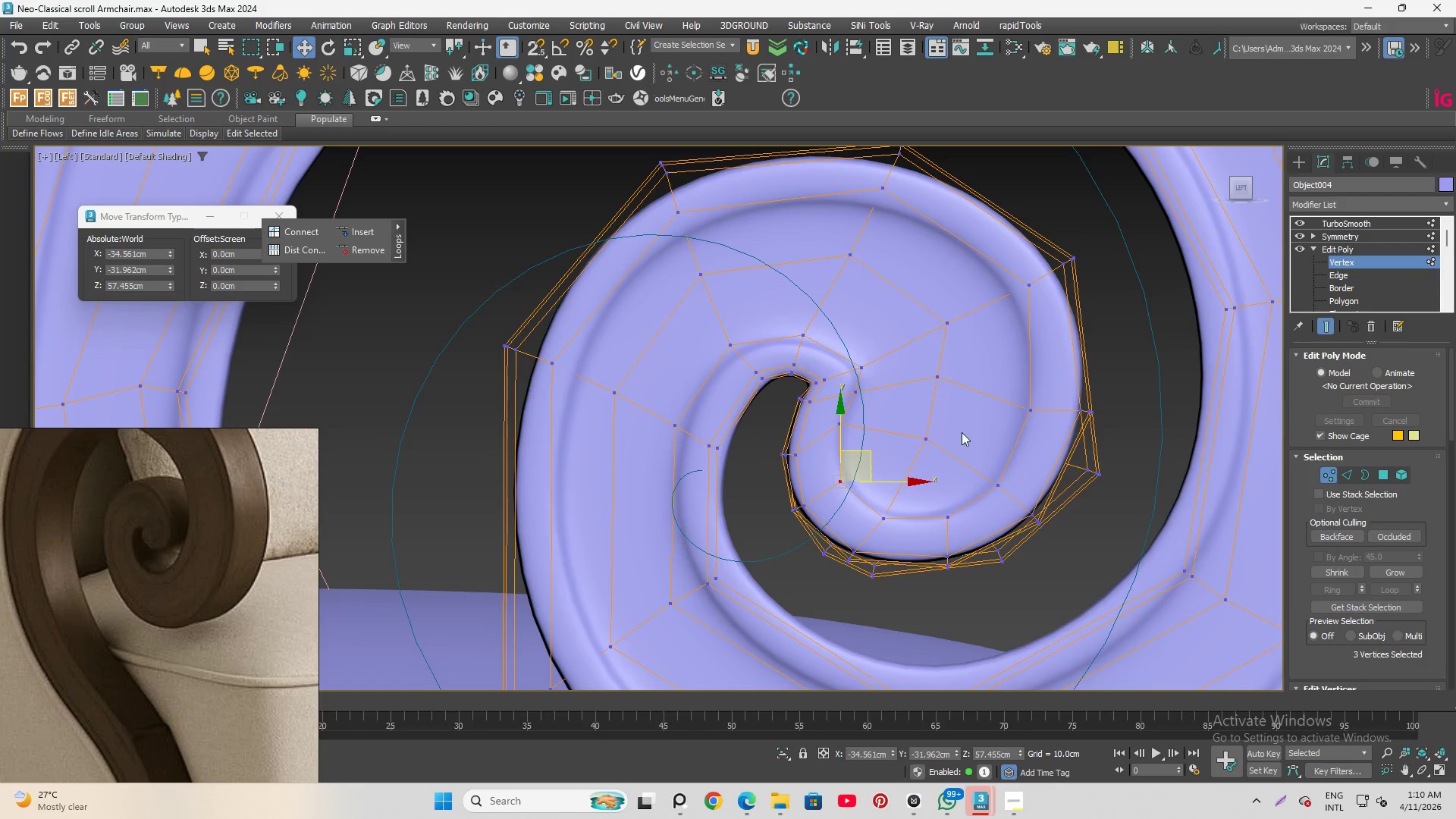 
left_click([956, 416])
 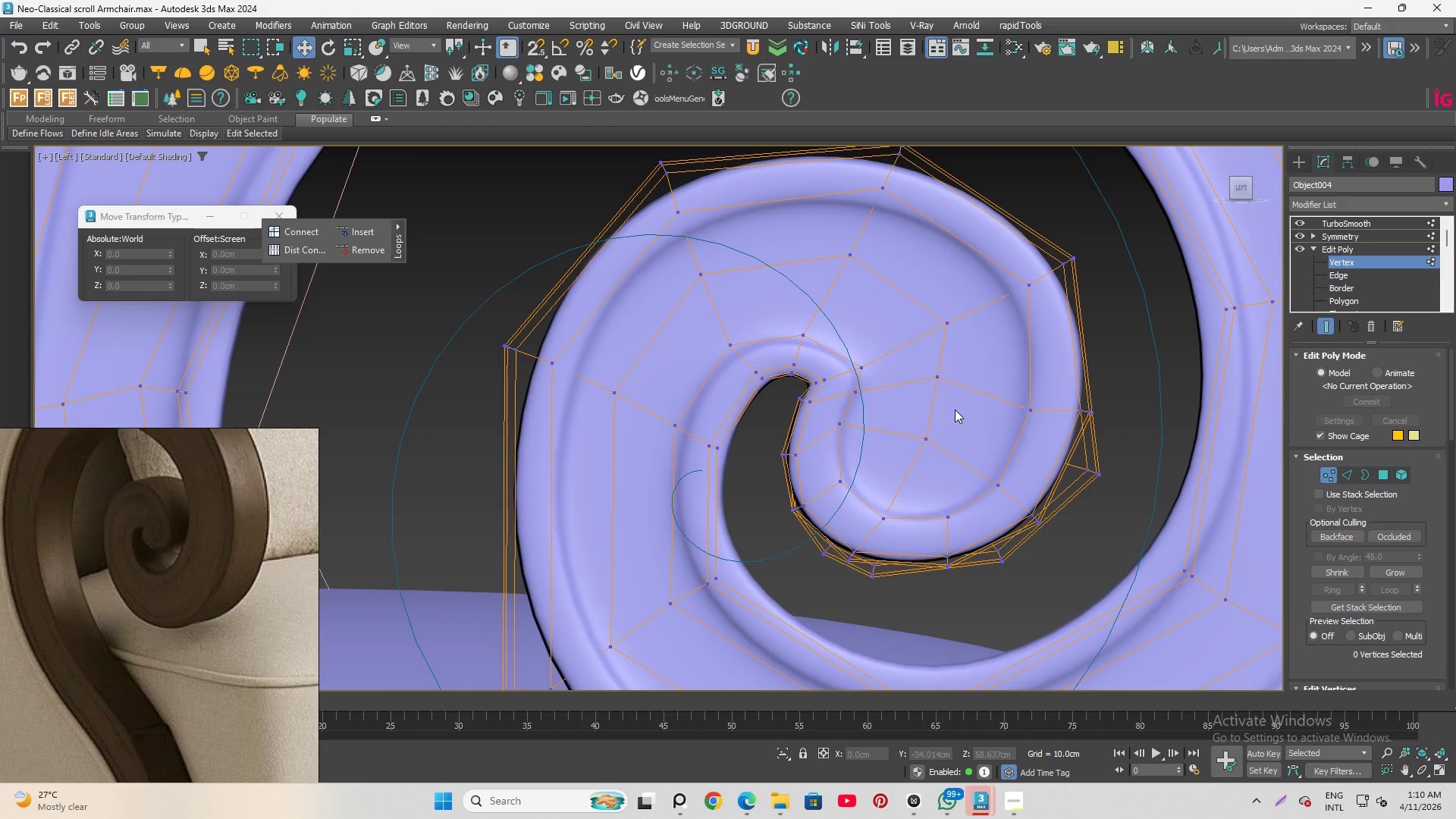 
left_click_drag(start_coordinate=[846, 354], to_coordinate=[920, 404])
 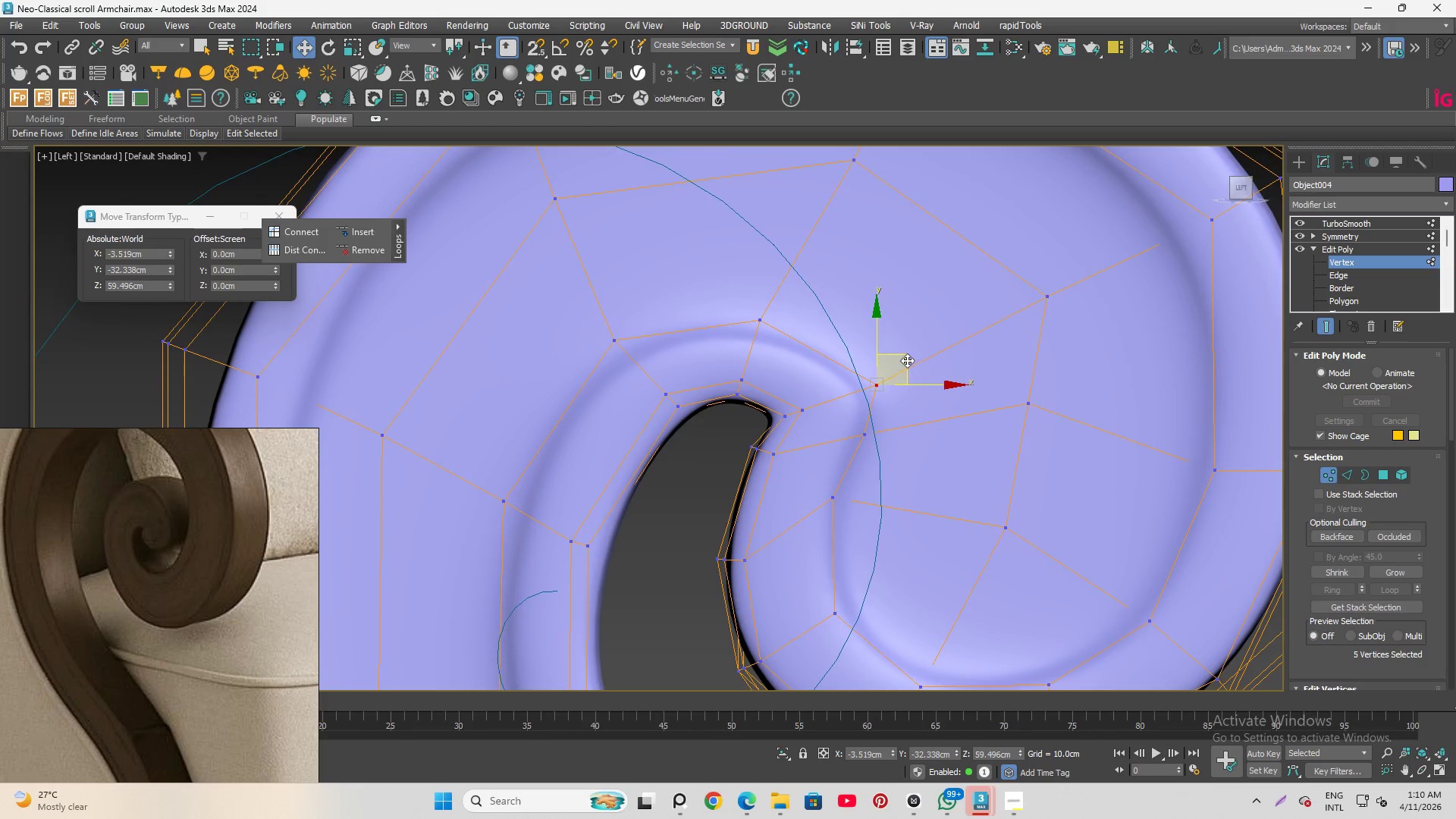 
scroll: coordinate [847, 350], scroll_direction: up, amount: 2.0
 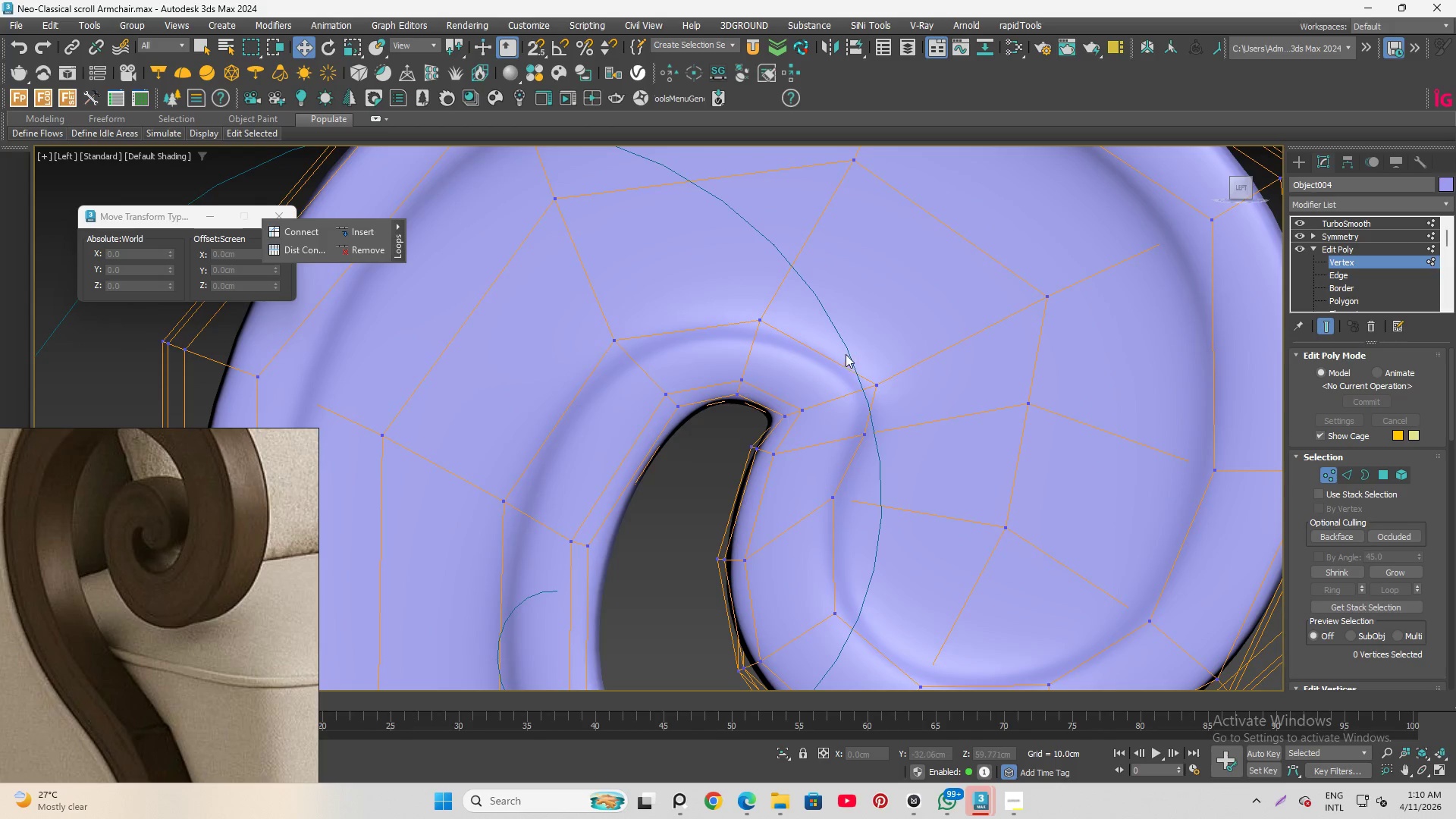 
left_click_drag(start_coordinate=[907, 360], to_coordinate=[929, 355])
 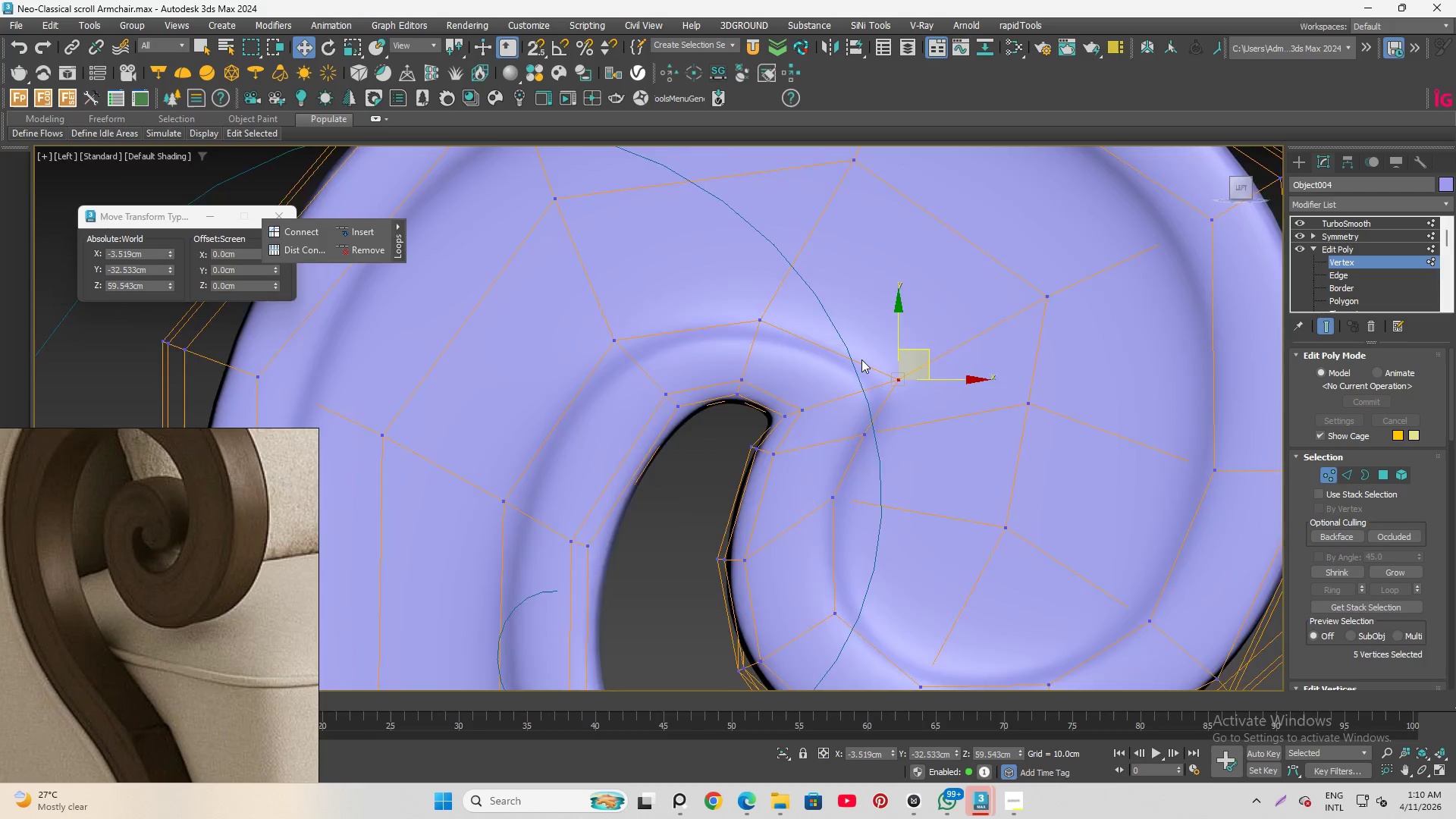 
left_click([947, 342])
 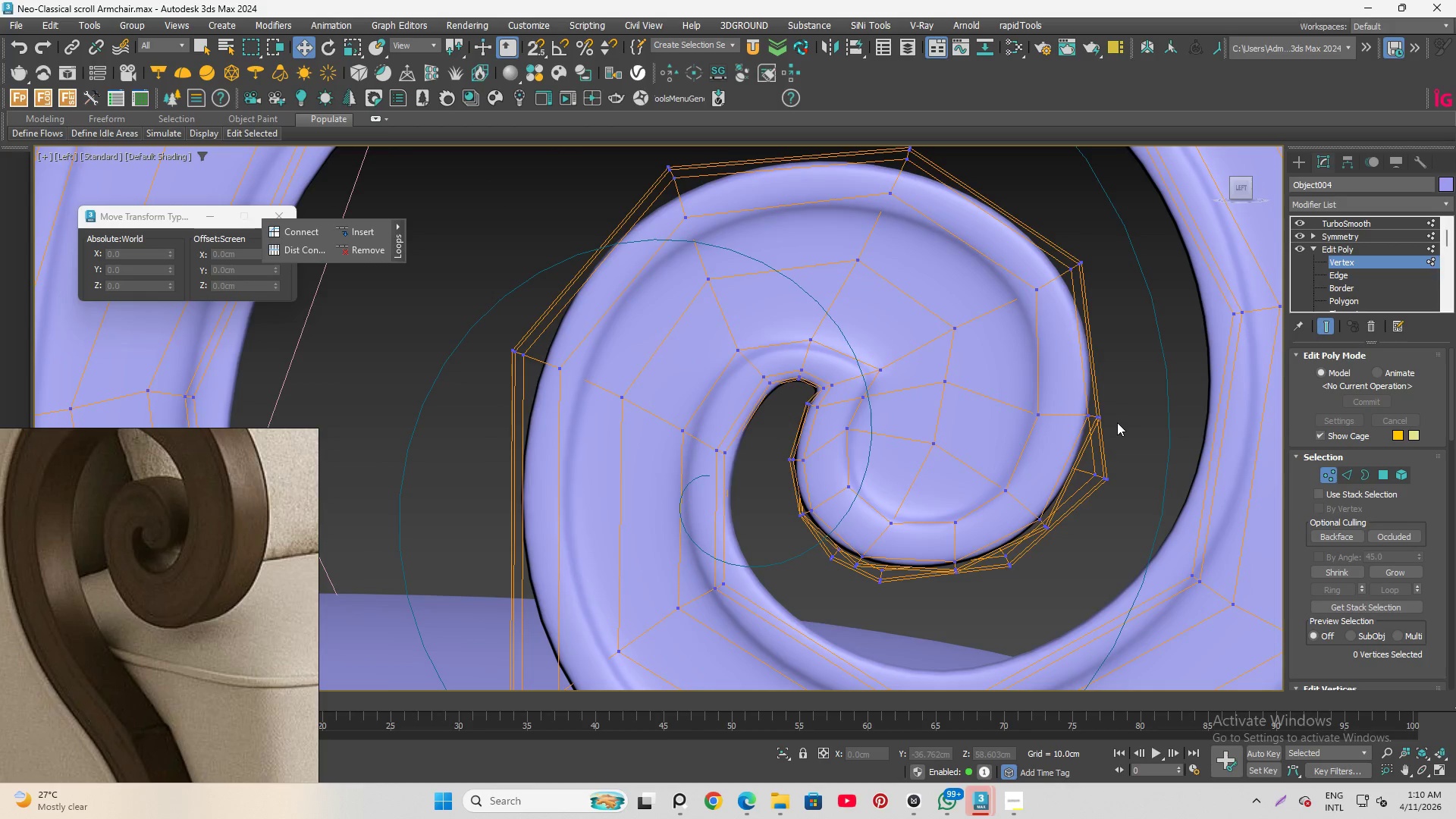 
scroll: coordinate [861, 359], scroll_direction: down, amount: 2.0
 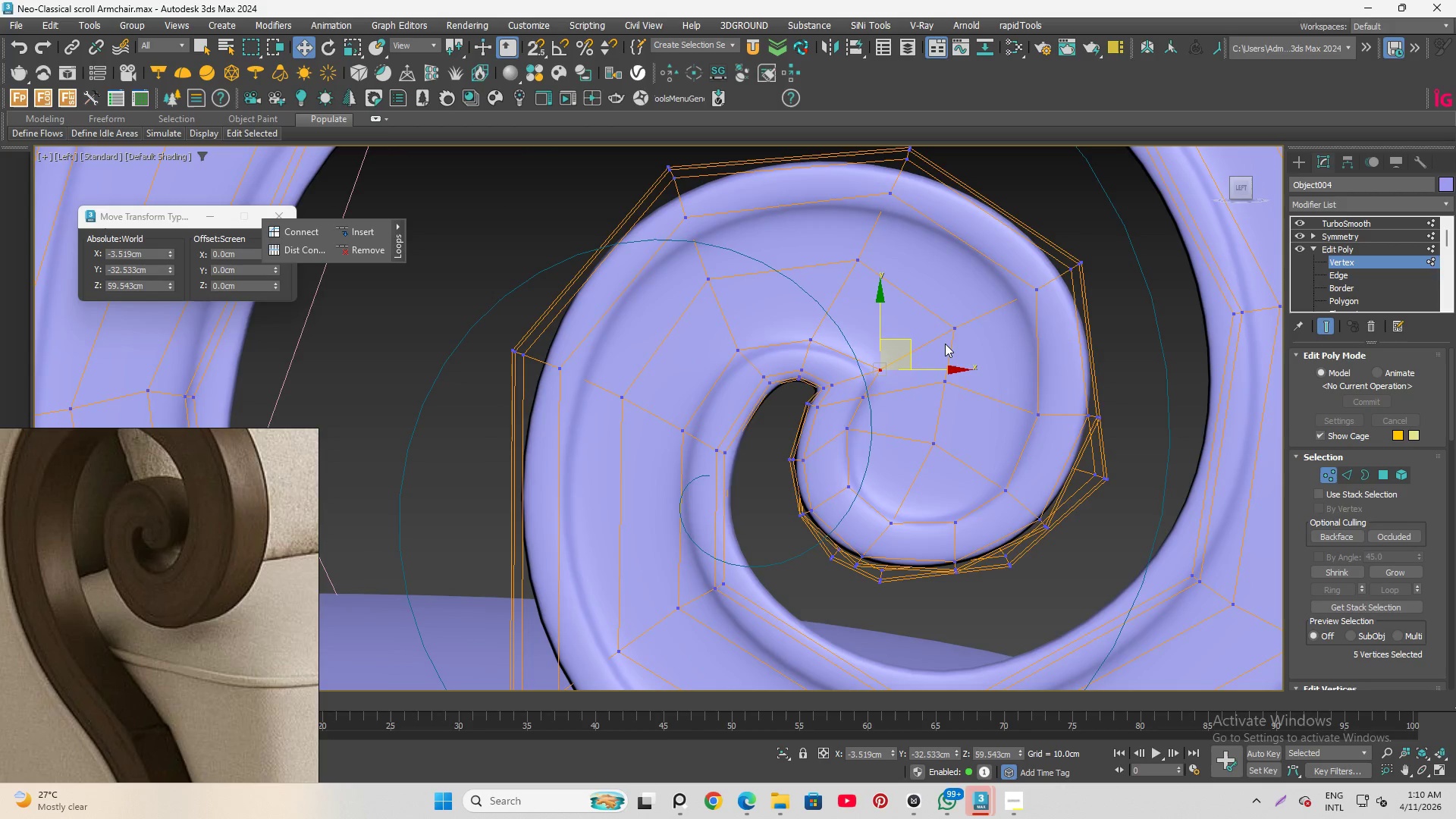 
scroll: coordinate [844, 390], scroll_direction: up, amount: 2.0
 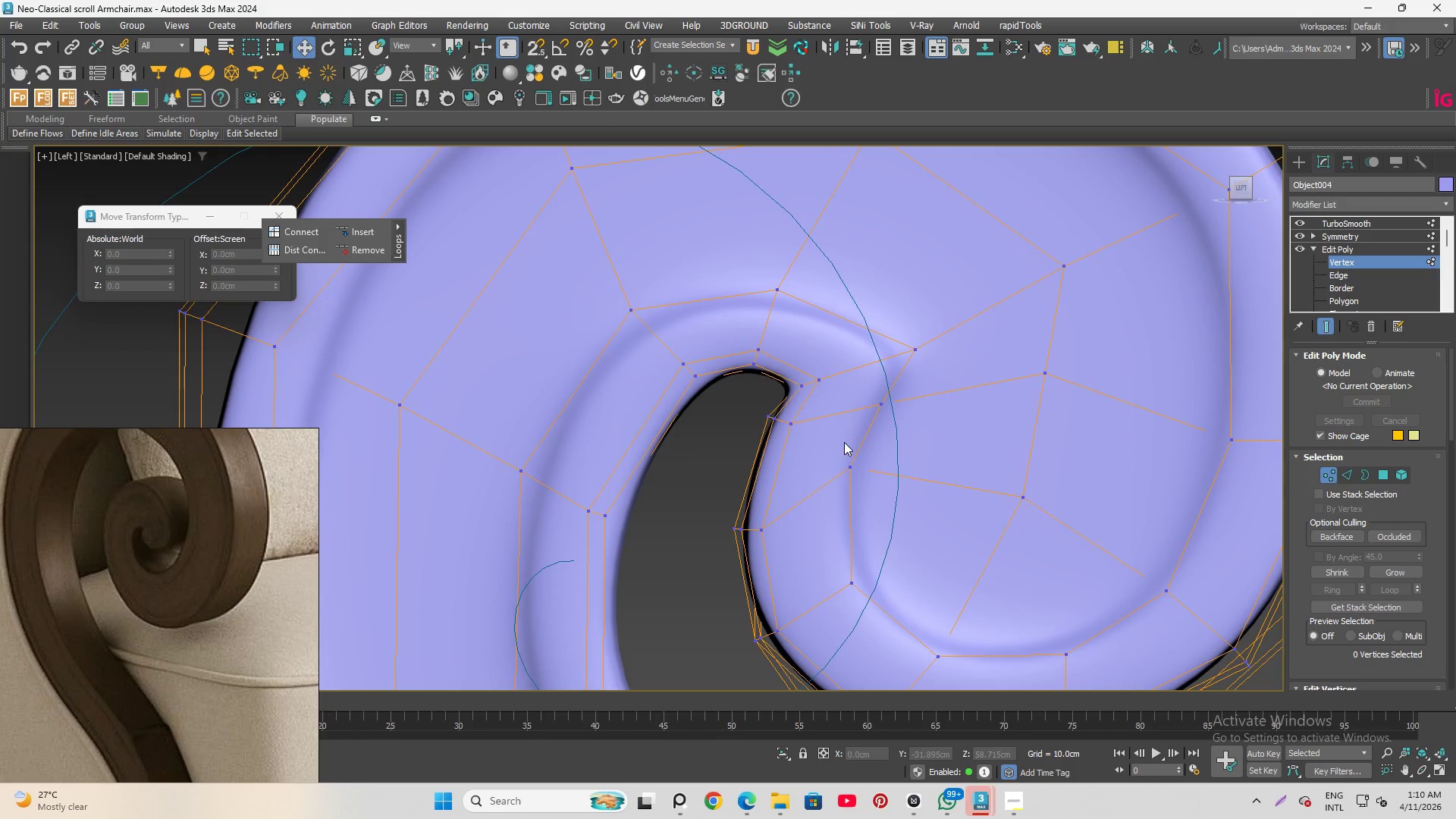 
left_click_drag(start_coordinate=[839, 443], to_coordinate=[885, 506])
 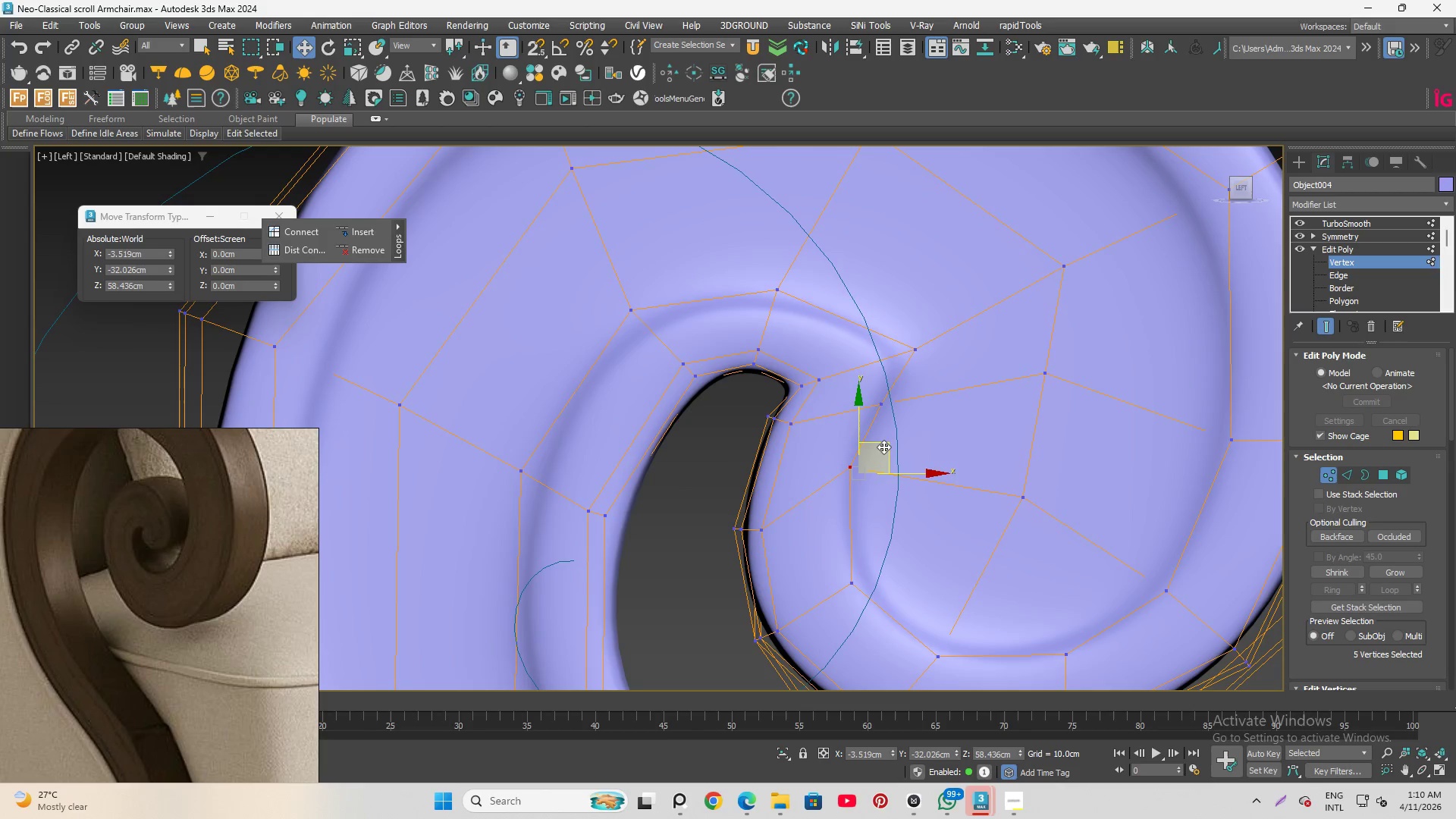 
left_click_drag(start_coordinate=[883, 447], to_coordinate=[889, 467])
 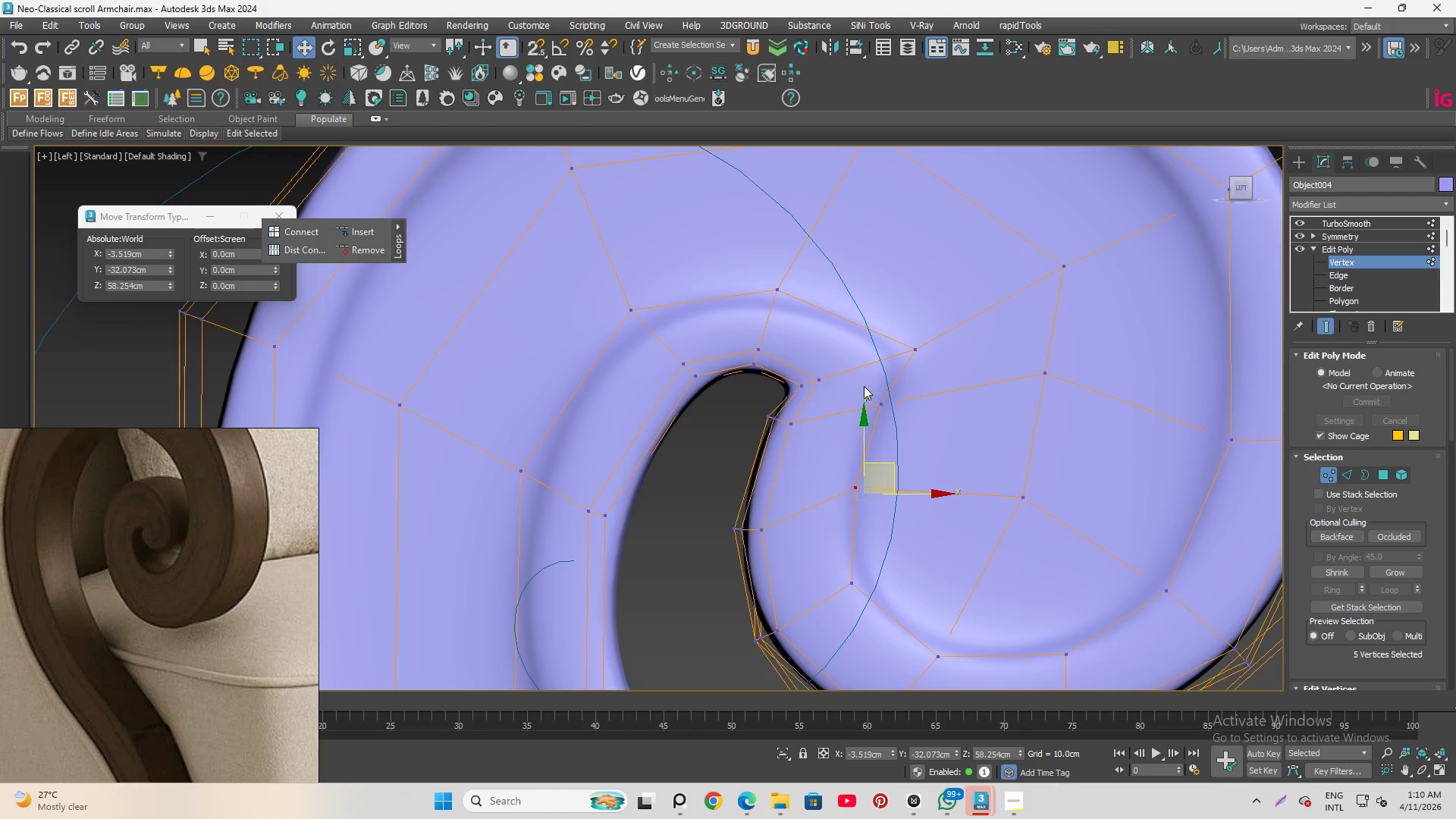 
scroll: coordinate [868, 379], scroll_direction: down, amount: 3.0
 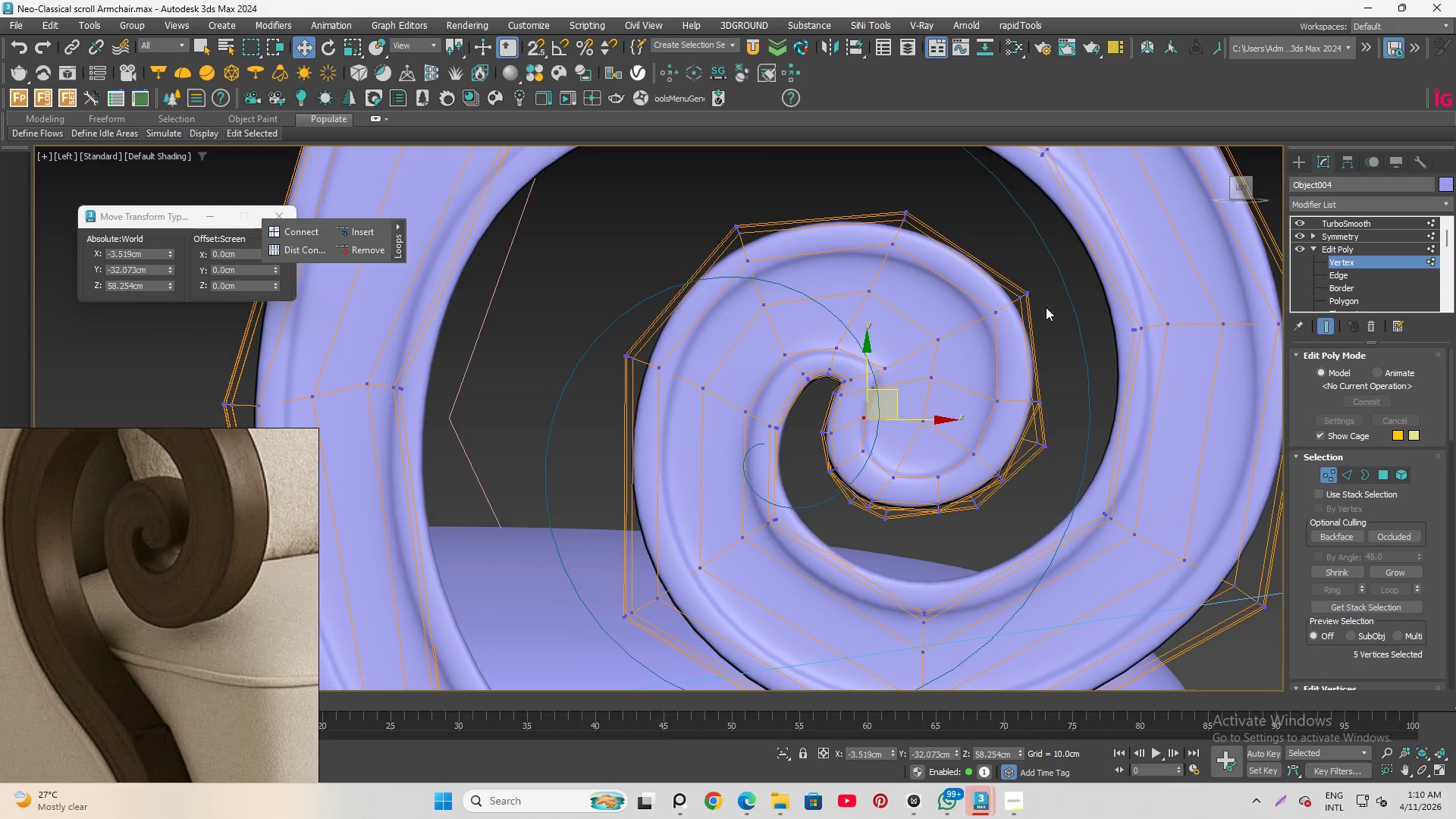 
left_click([1049, 306])
 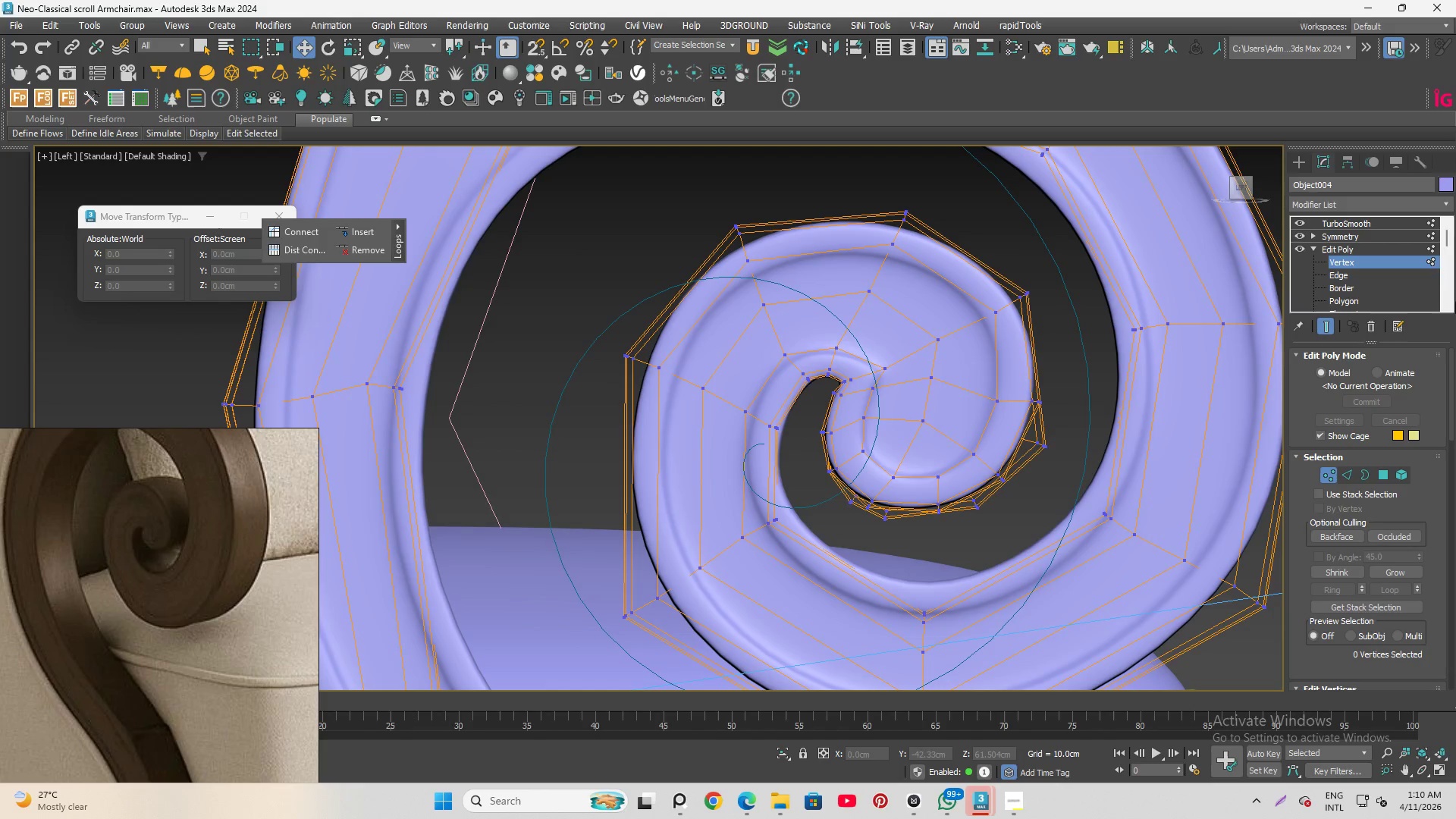 
left_click([1356, 257])
 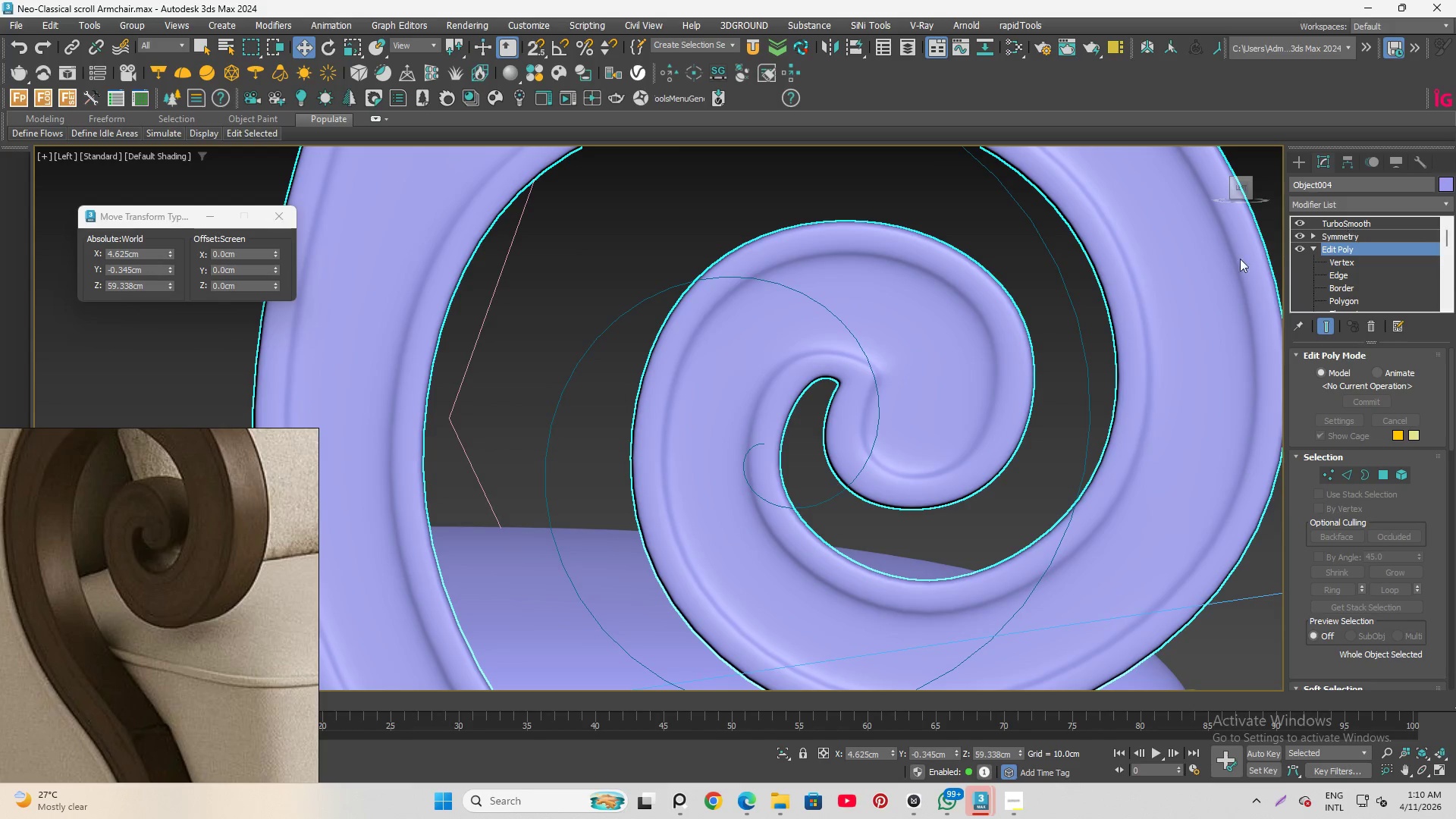 
scroll: coordinate [783, 369], scroll_direction: down, amount: 2.0
 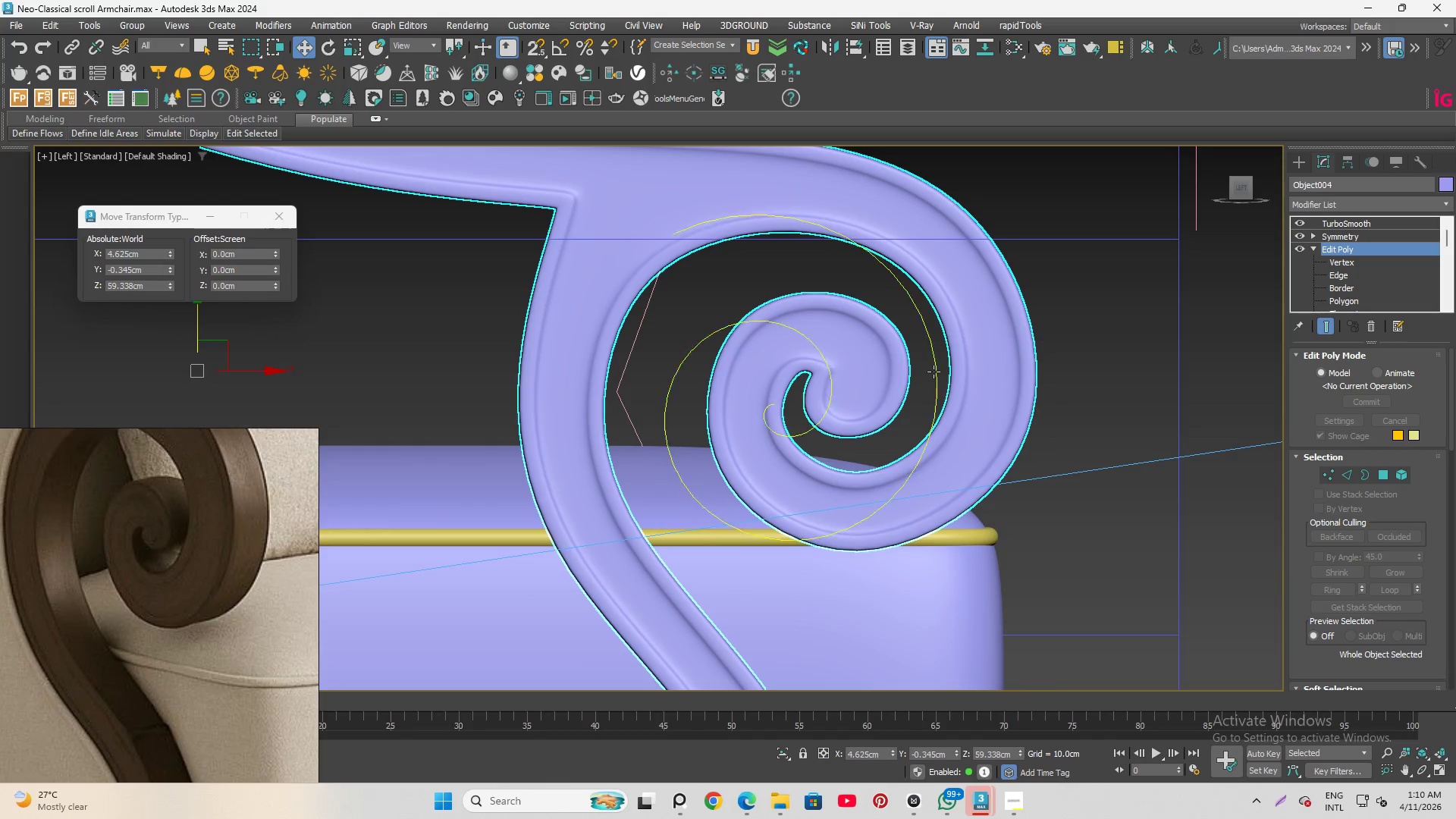 
scroll: coordinate [920, 381], scroll_direction: up, amount: 1.0
 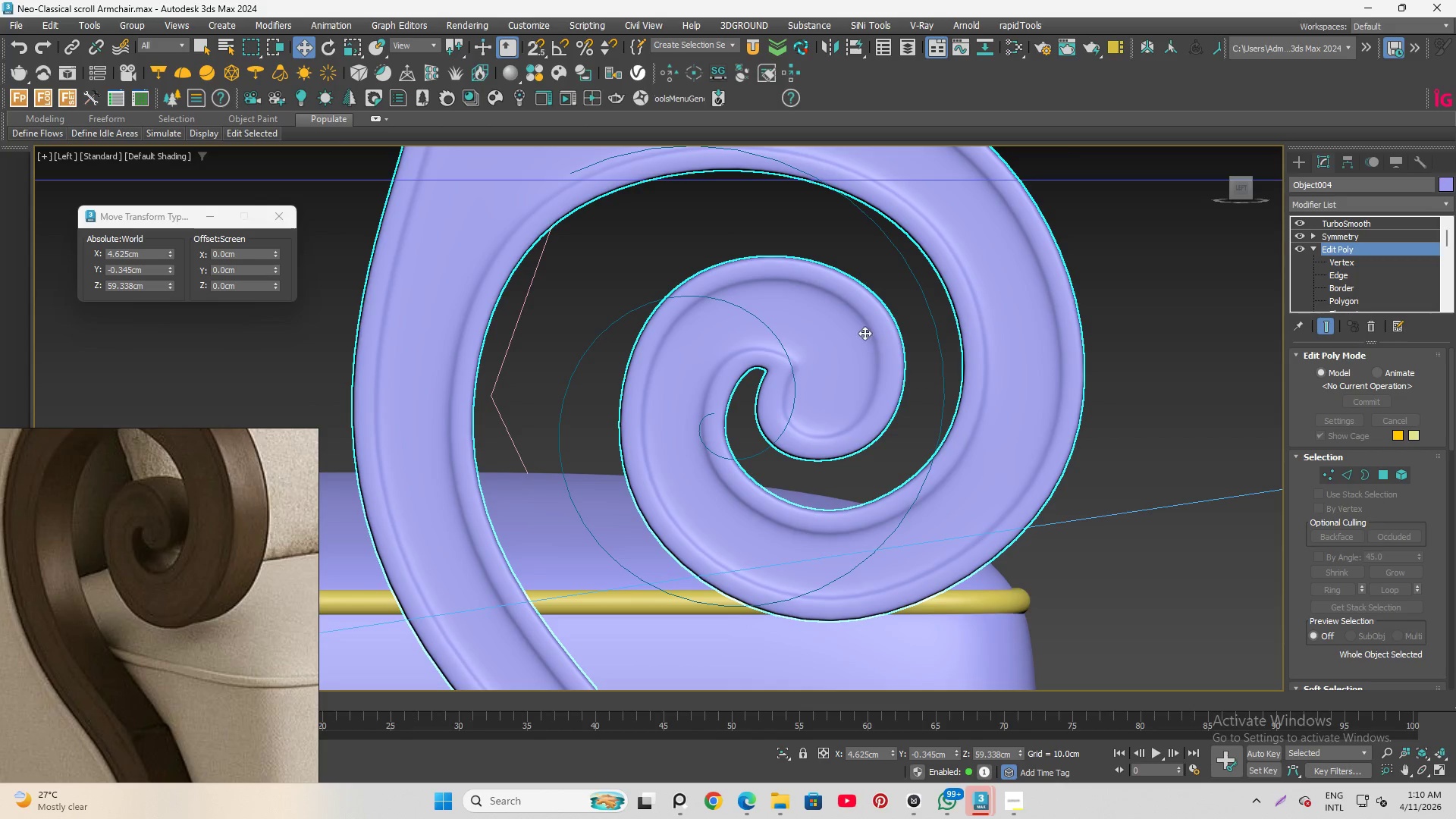 
scroll: coordinate [877, 347], scroll_direction: down, amount: 2.0
 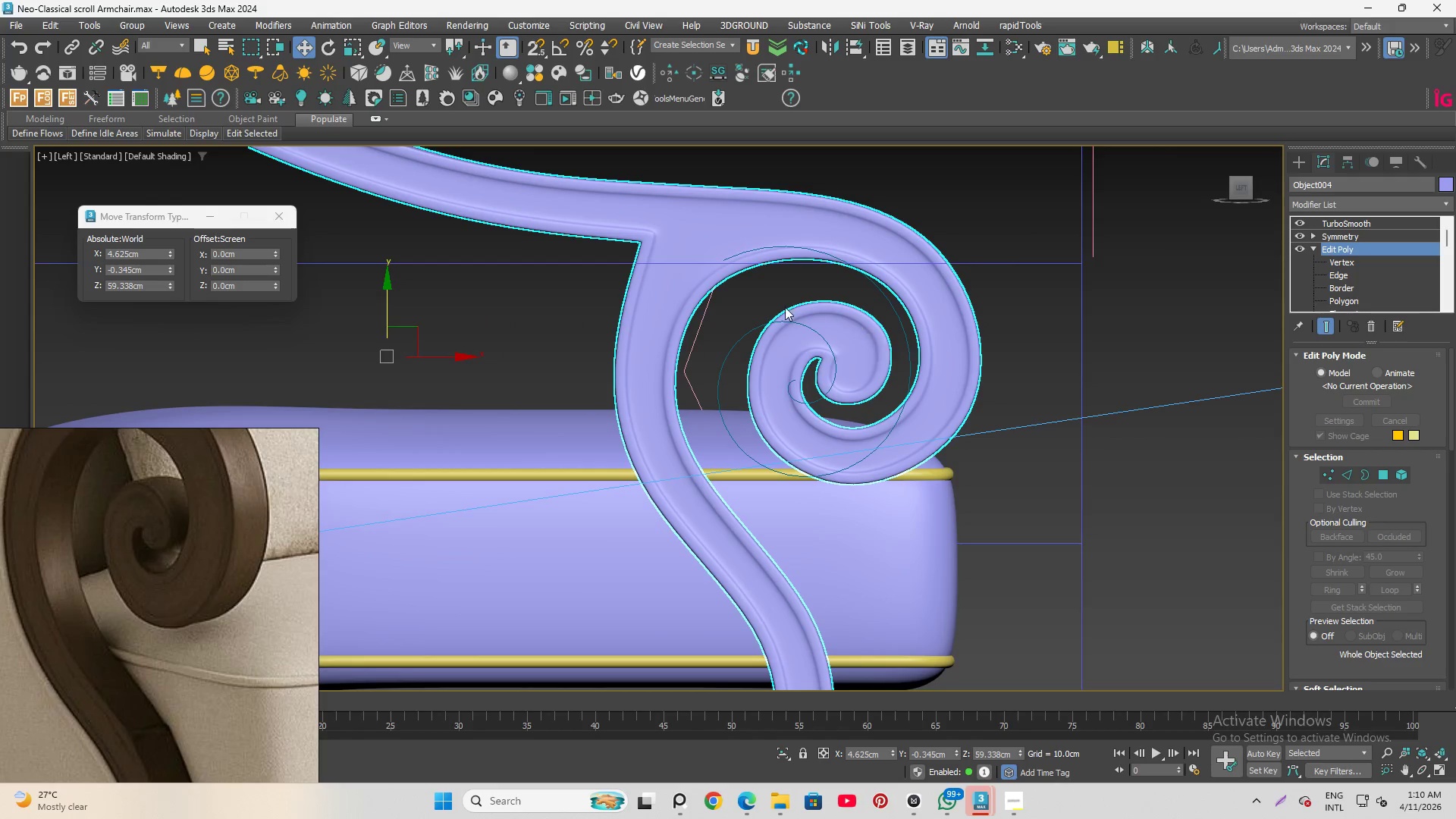 
scroll: coordinate [749, 296], scroll_direction: up, amount: 2.0
 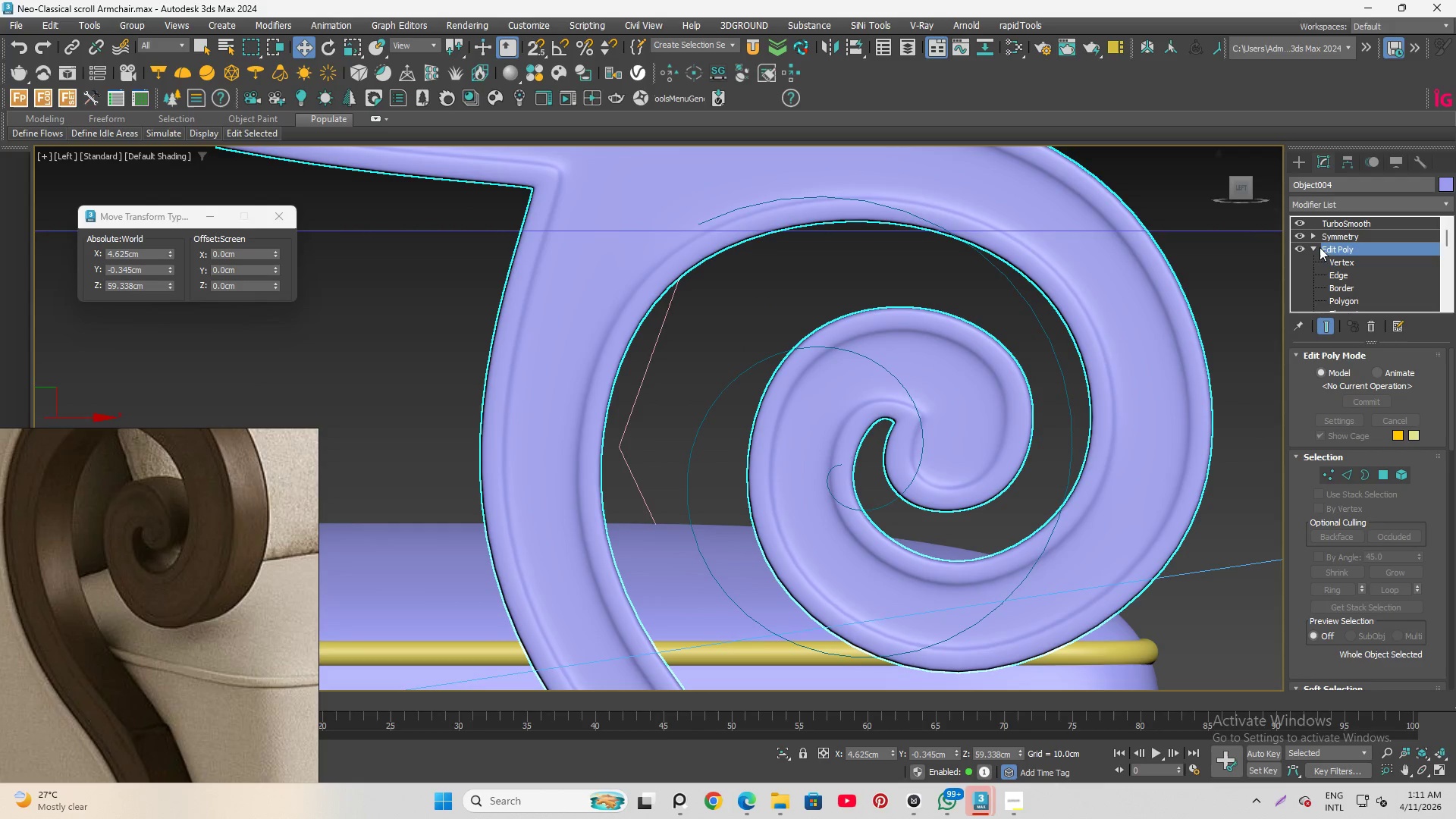 
left_click([1313, 247])
 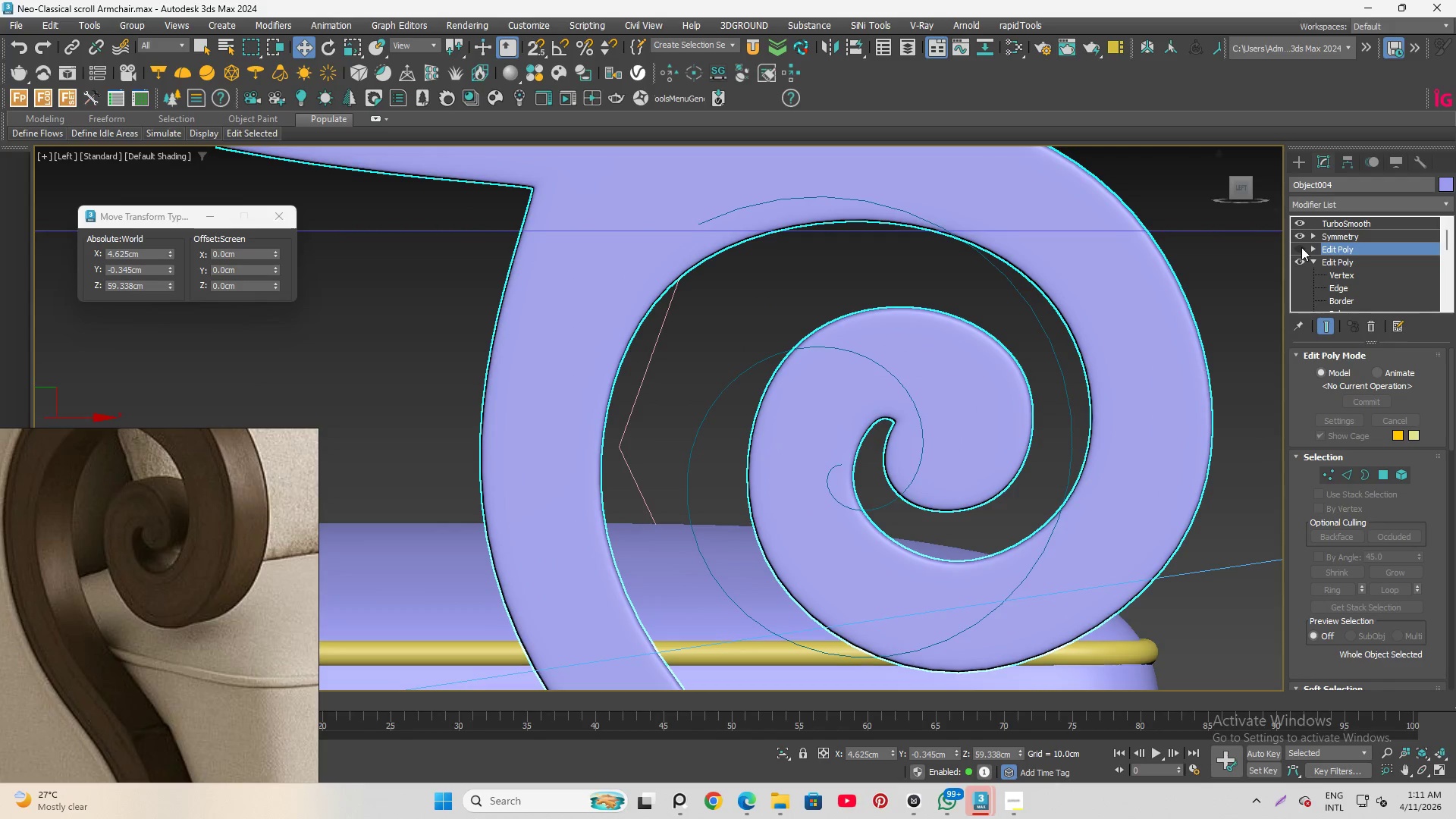 
double_click([1301, 247])
 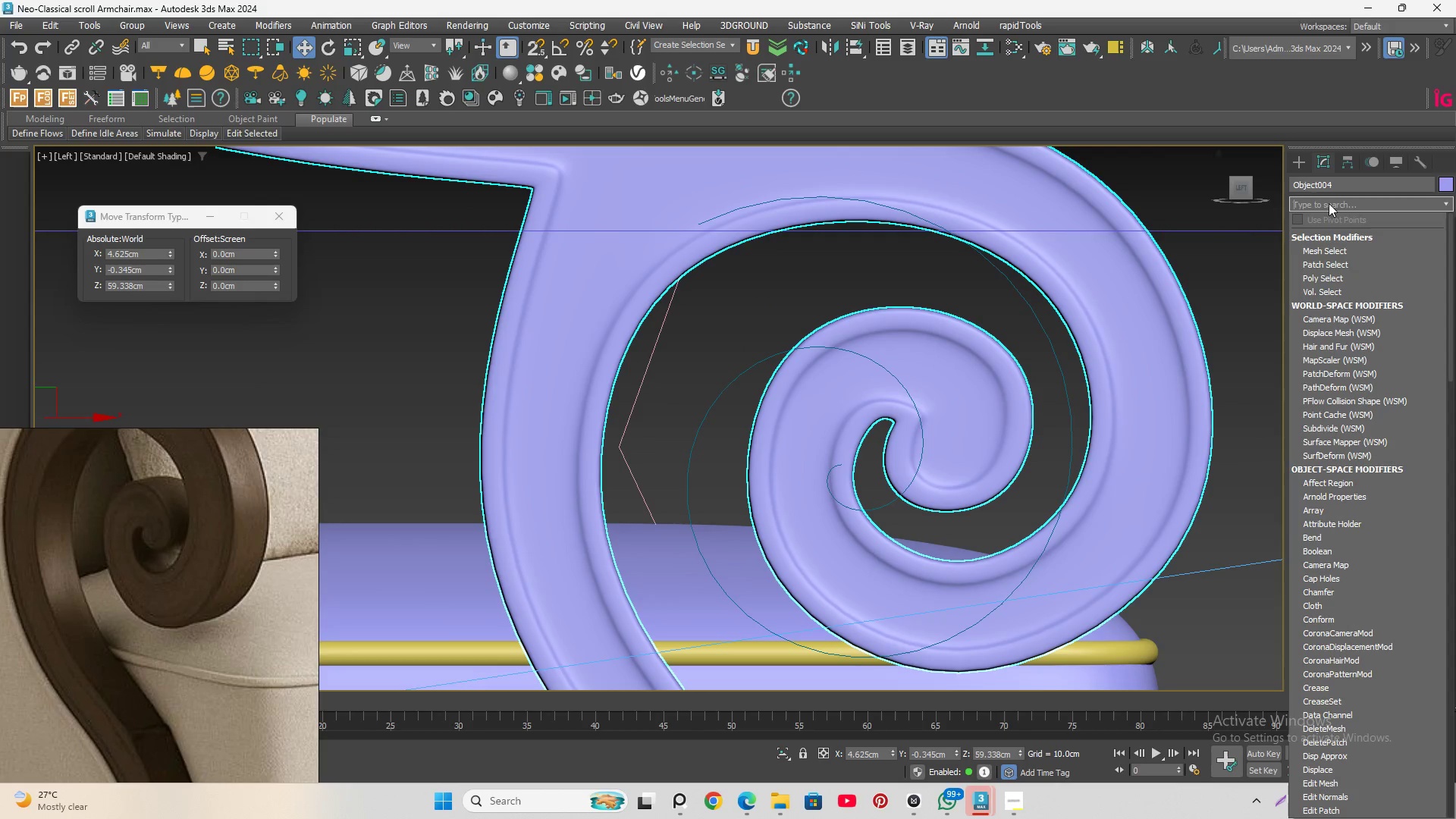 
type(ed)
 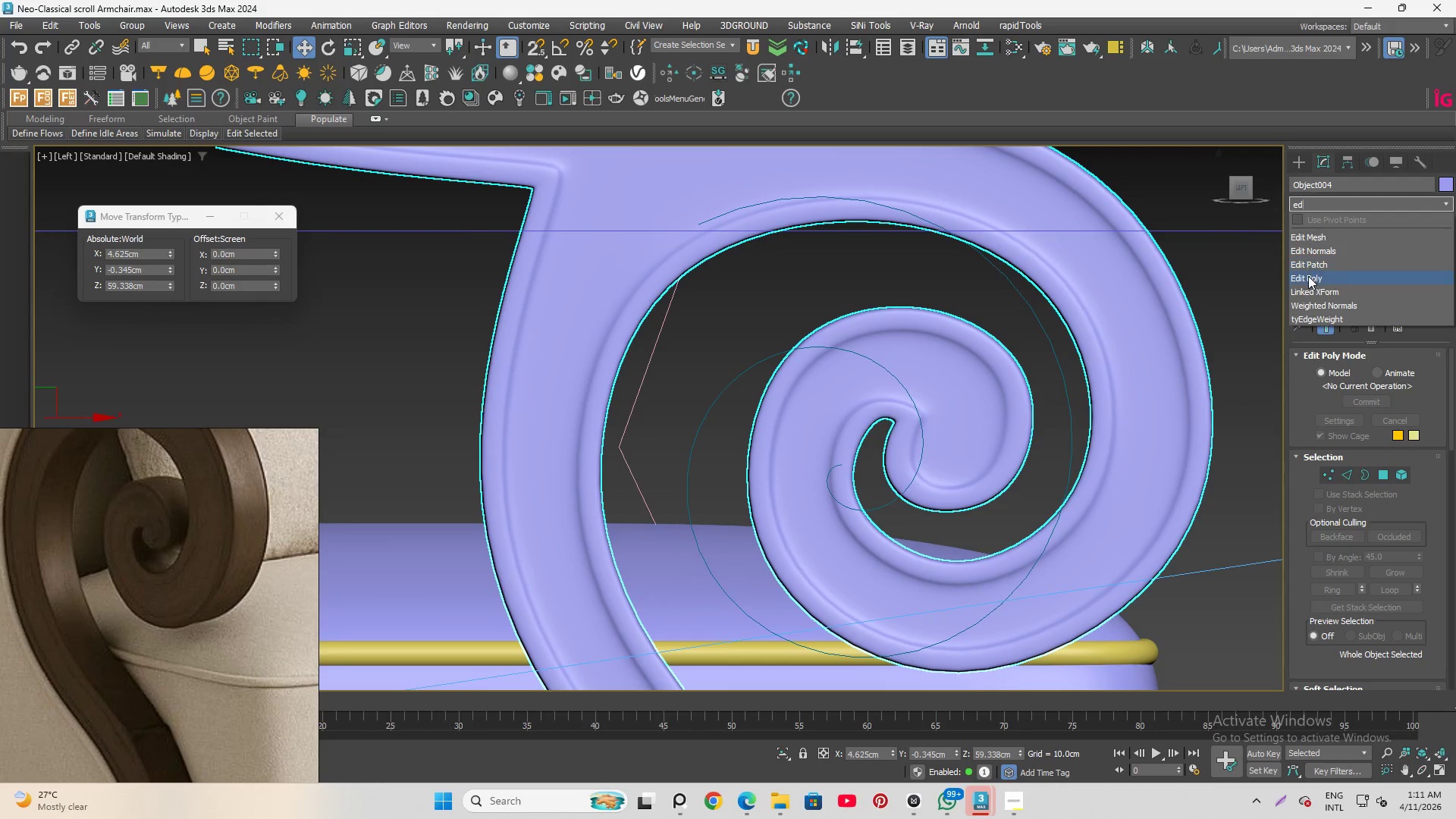 
left_click([1308, 276])
 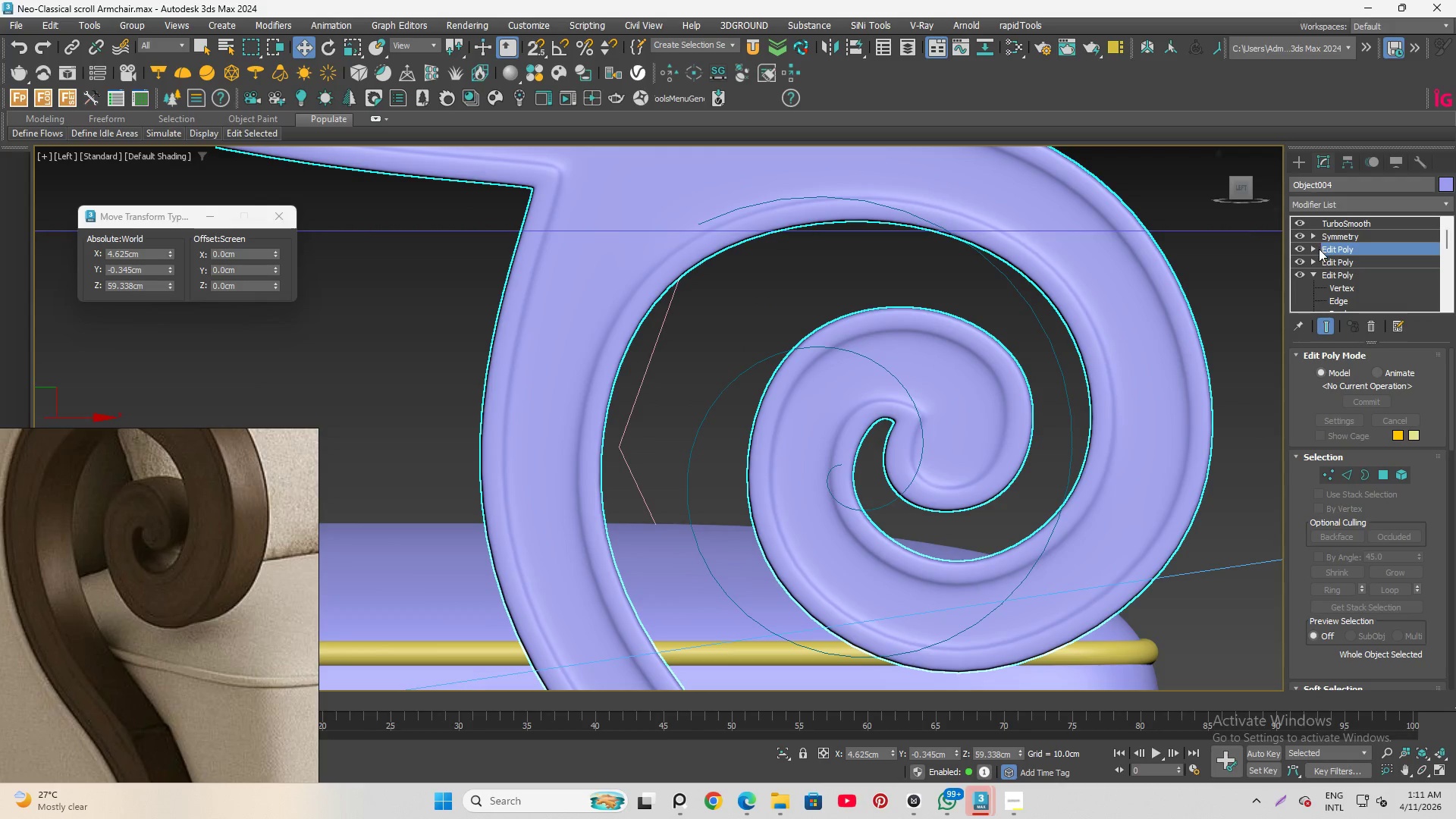 
left_click([1318, 249])
 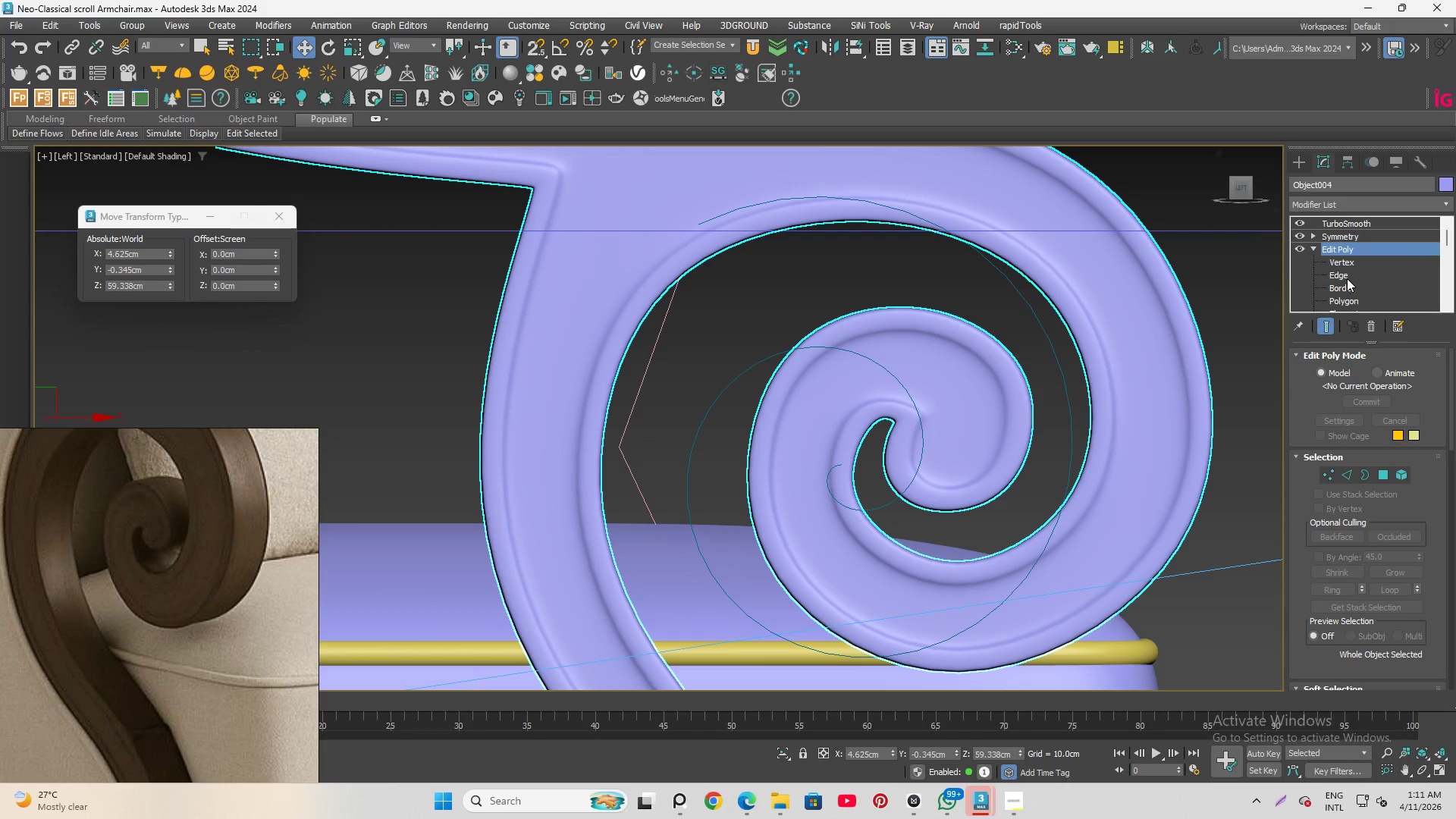 
left_click_drag(start_coordinate=[1345, 280], to_coordinate=[1341, 281])
 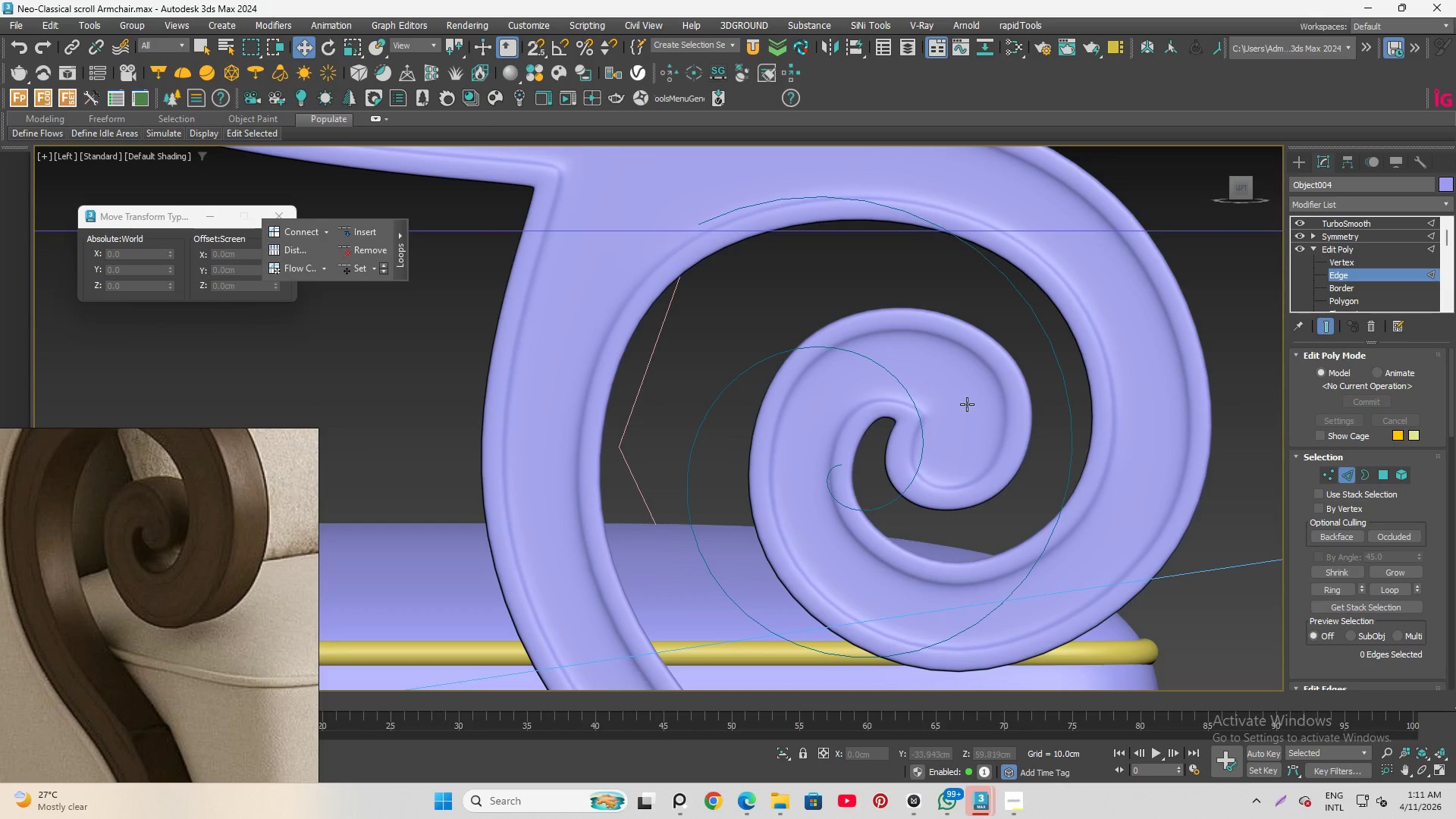 
key(Alt+1)
 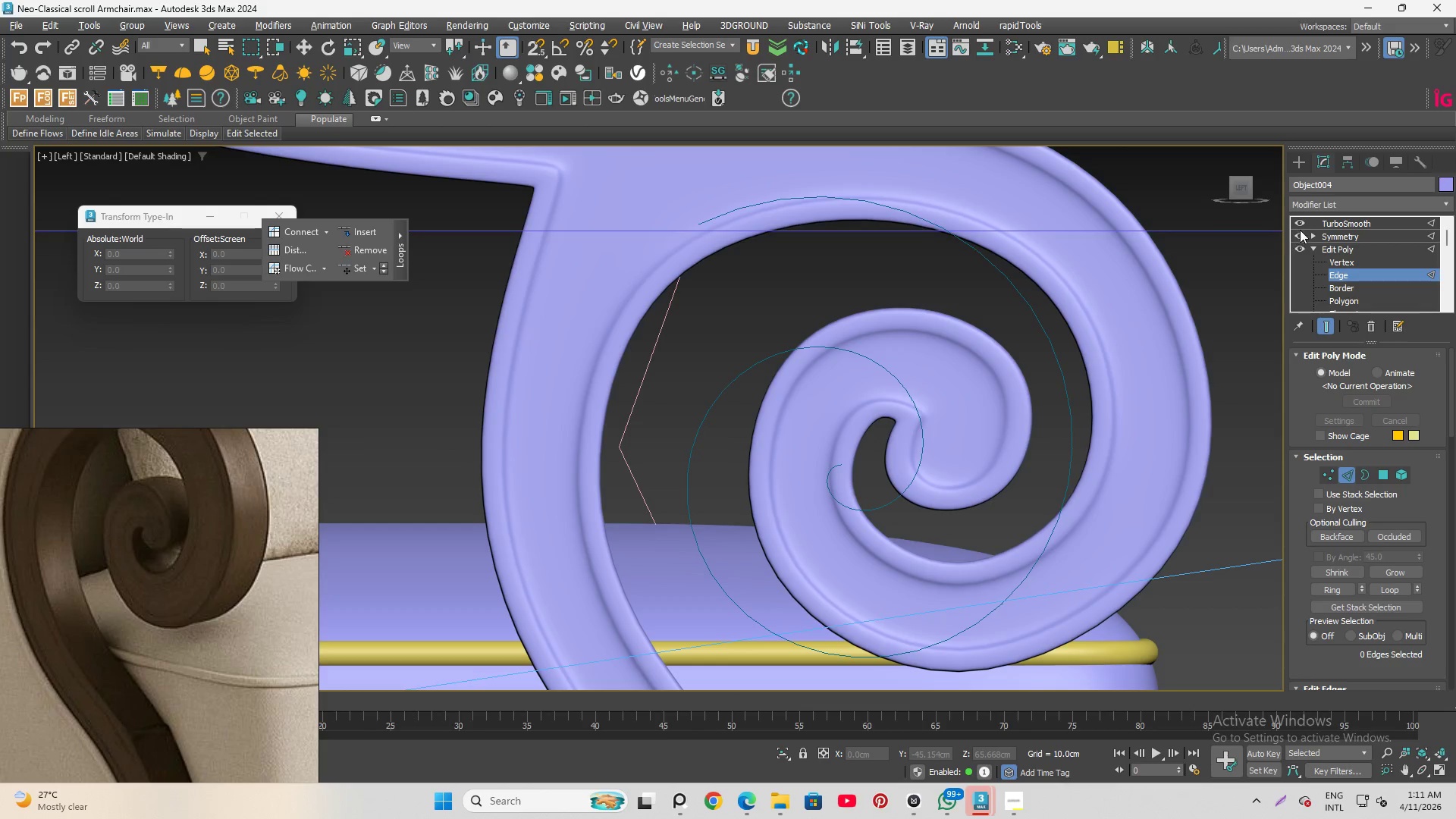 
left_click([1301, 224])
 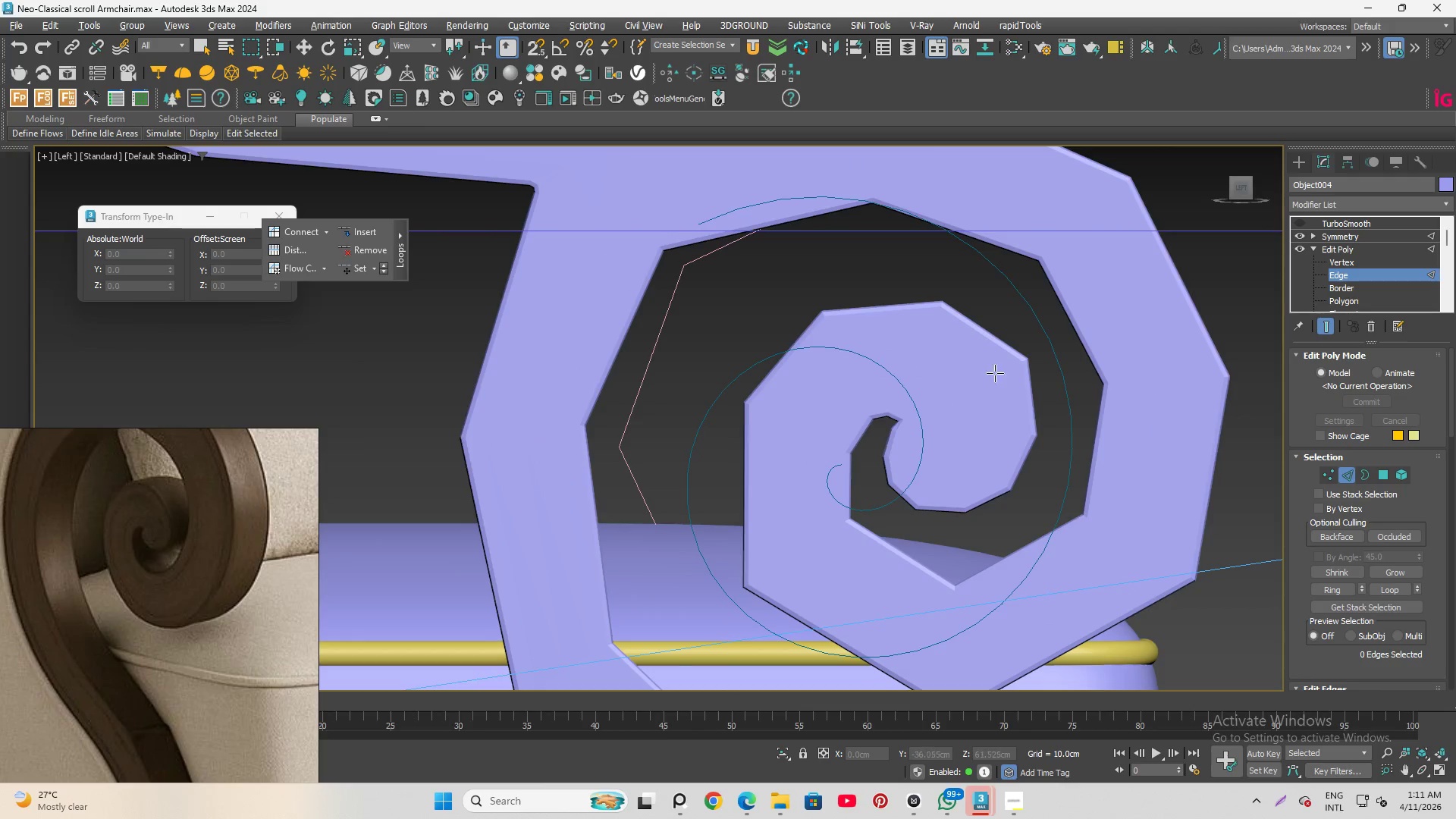 
hold_key(key=AltLeft, duration=1.22)
 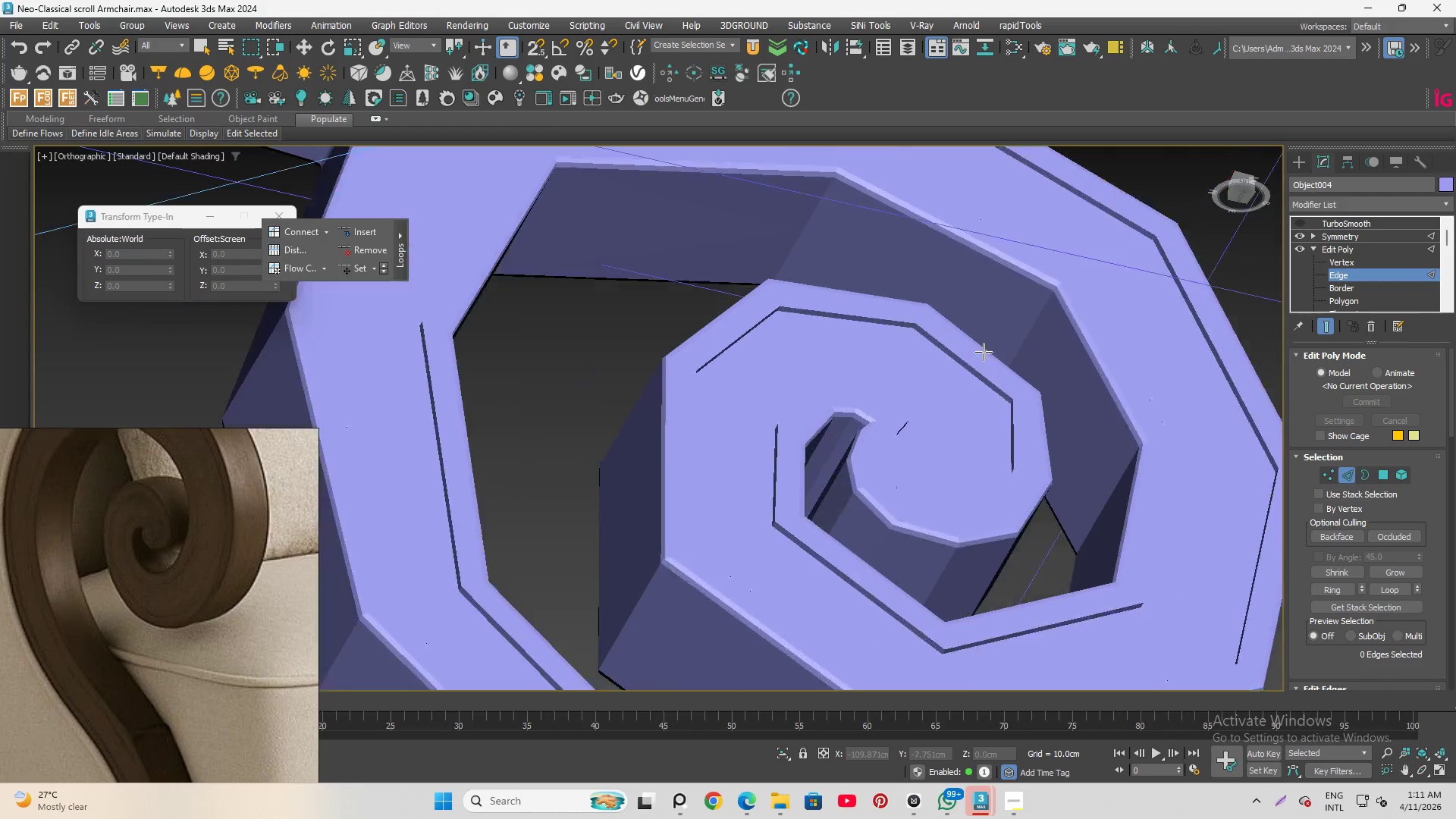 
scroll: coordinate [984, 352], scroll_direction: up, amount: 3.0
 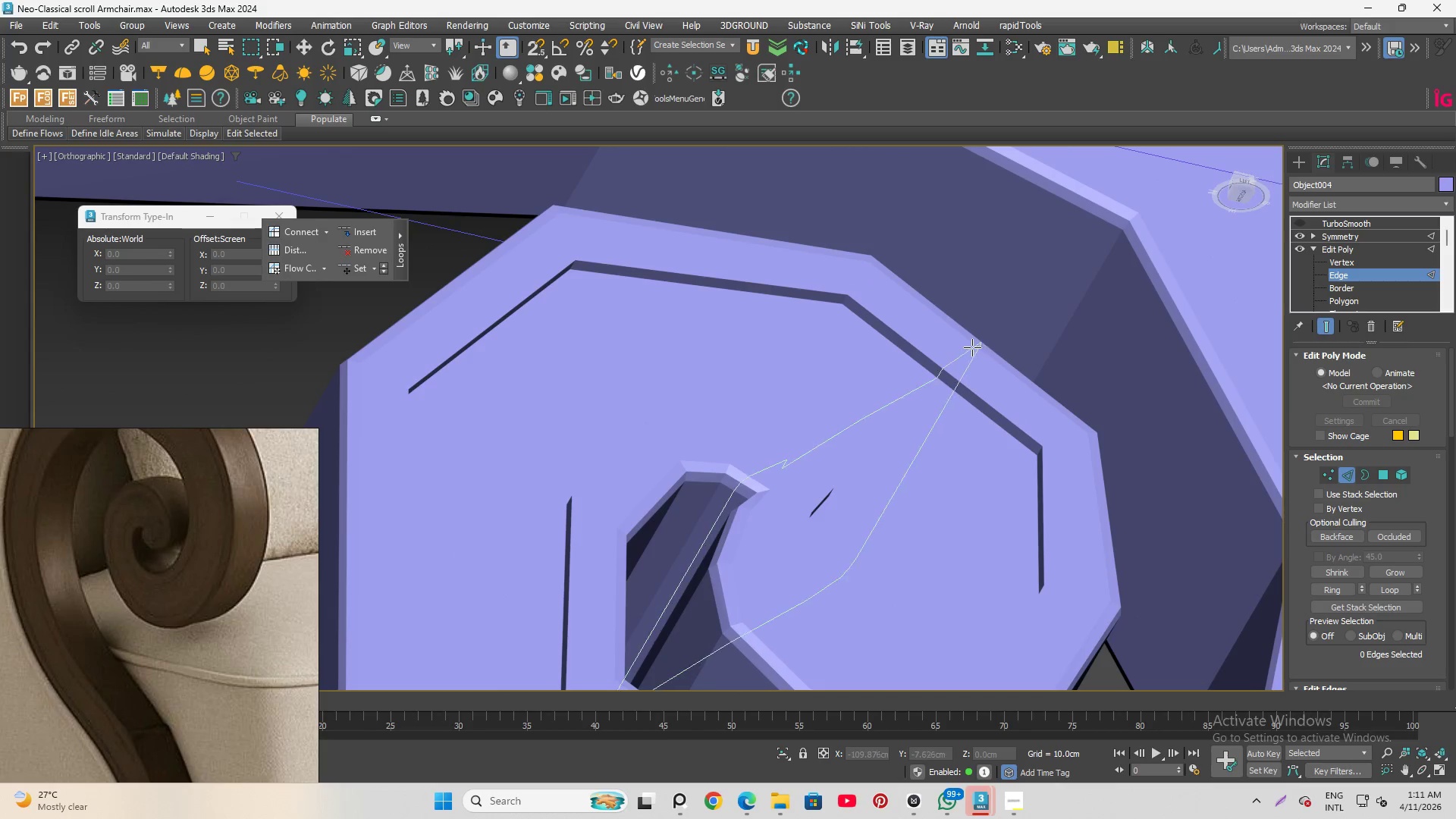 
key(F4)
 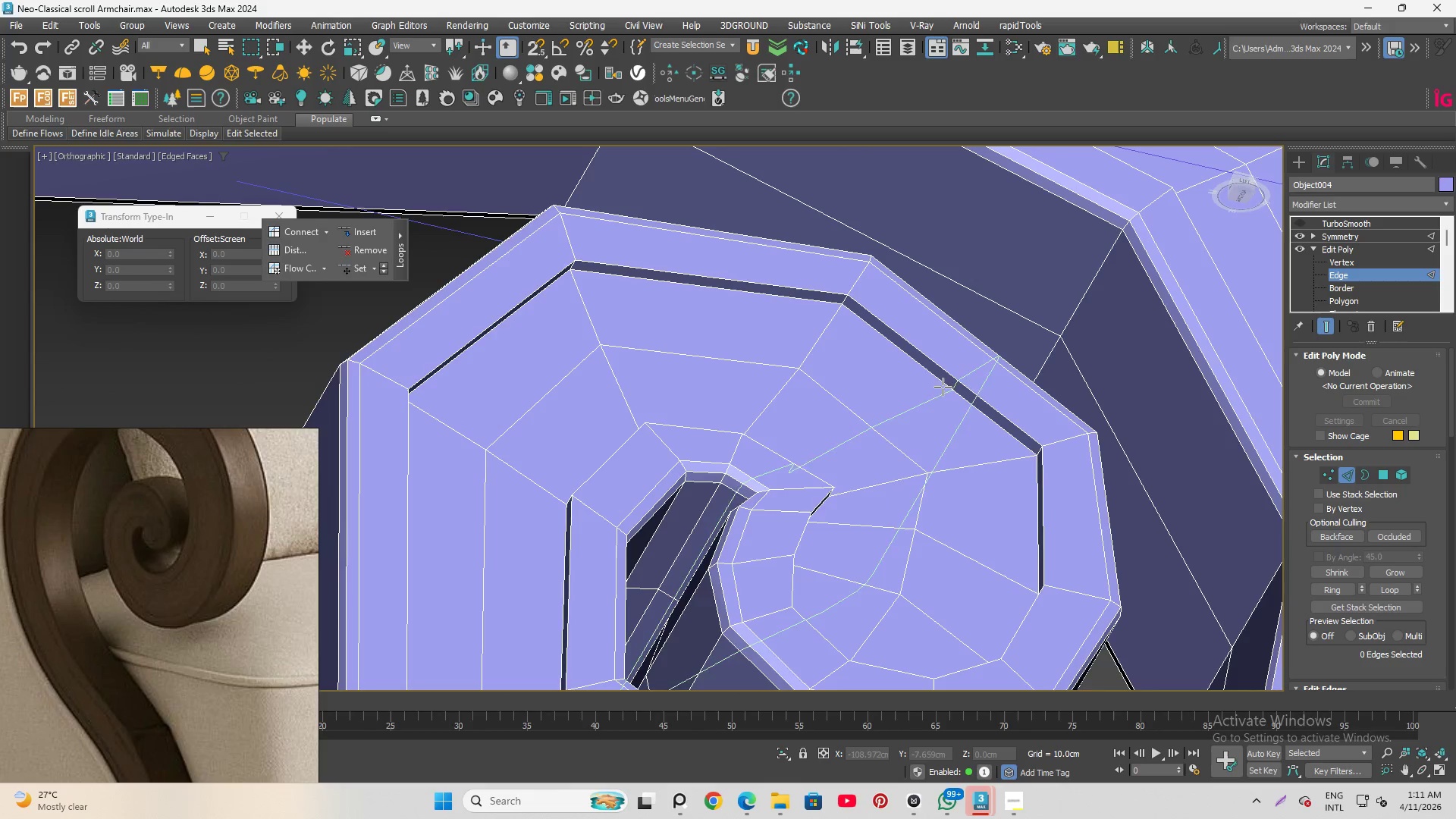 
scroll: coordinate [795, 247], scroll_direction: up, amount: 5.0
 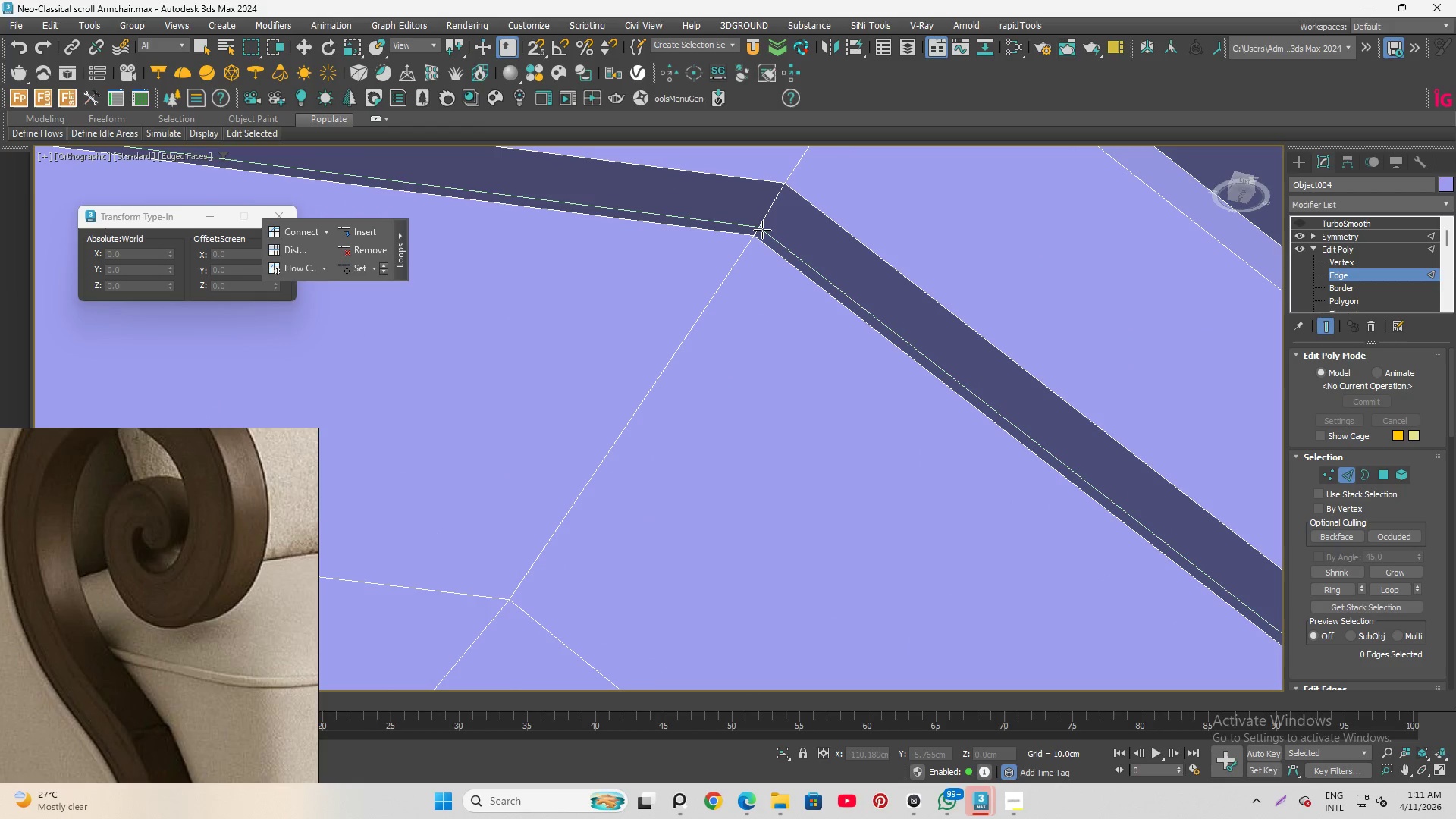 
left_click([762, 231])
 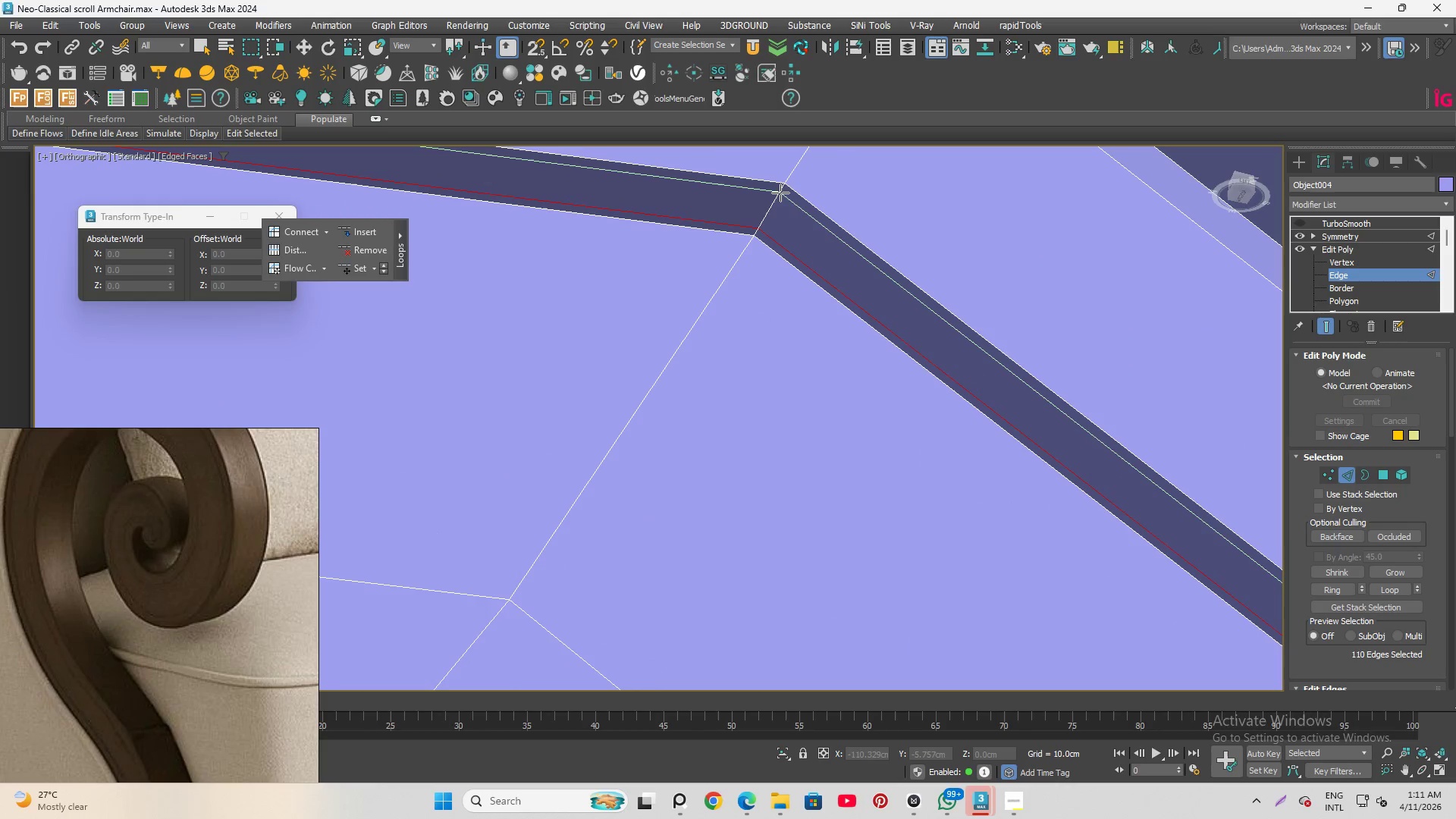 
left_click([779, 194])
 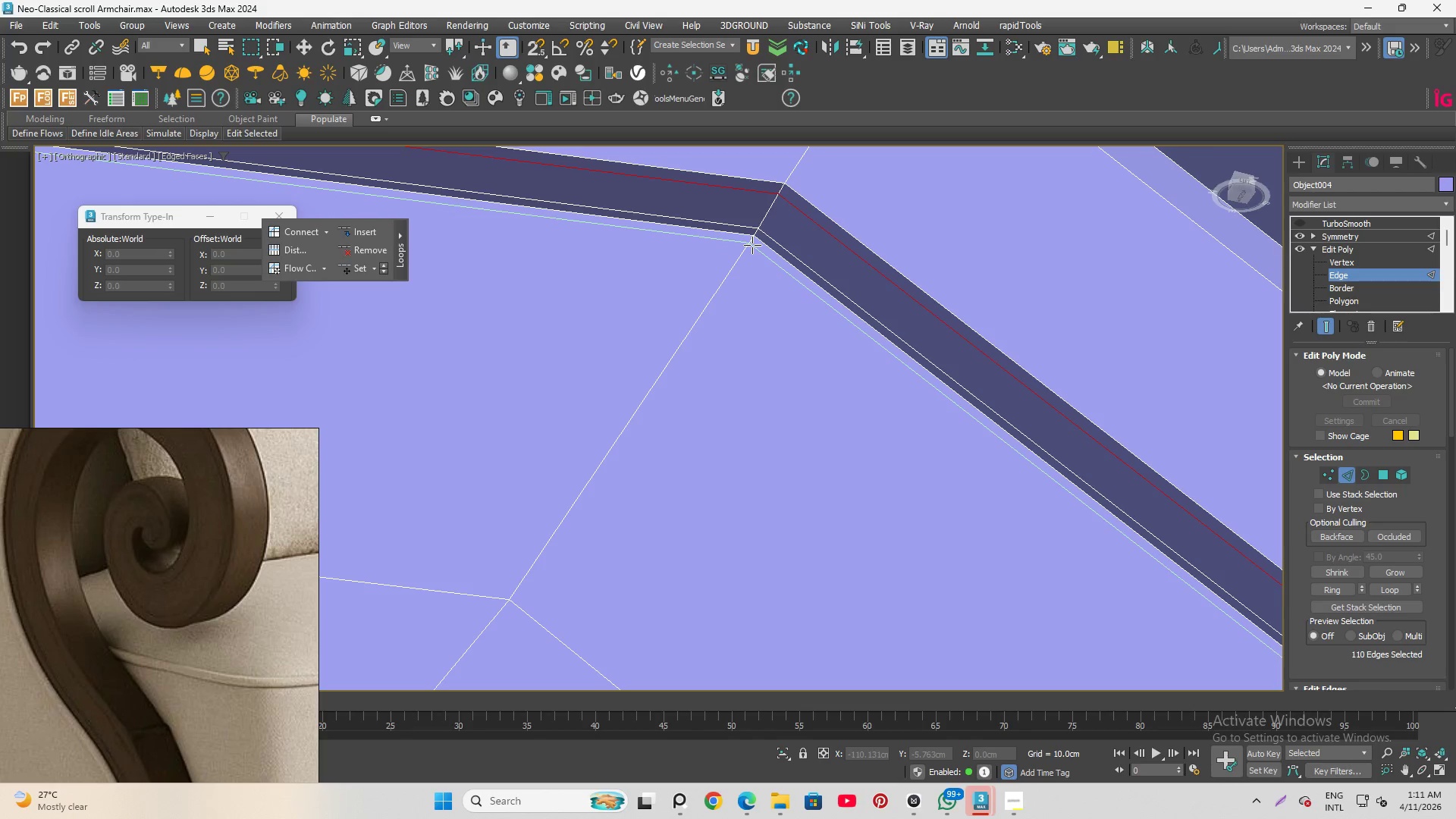 
left_click([752, 246])
 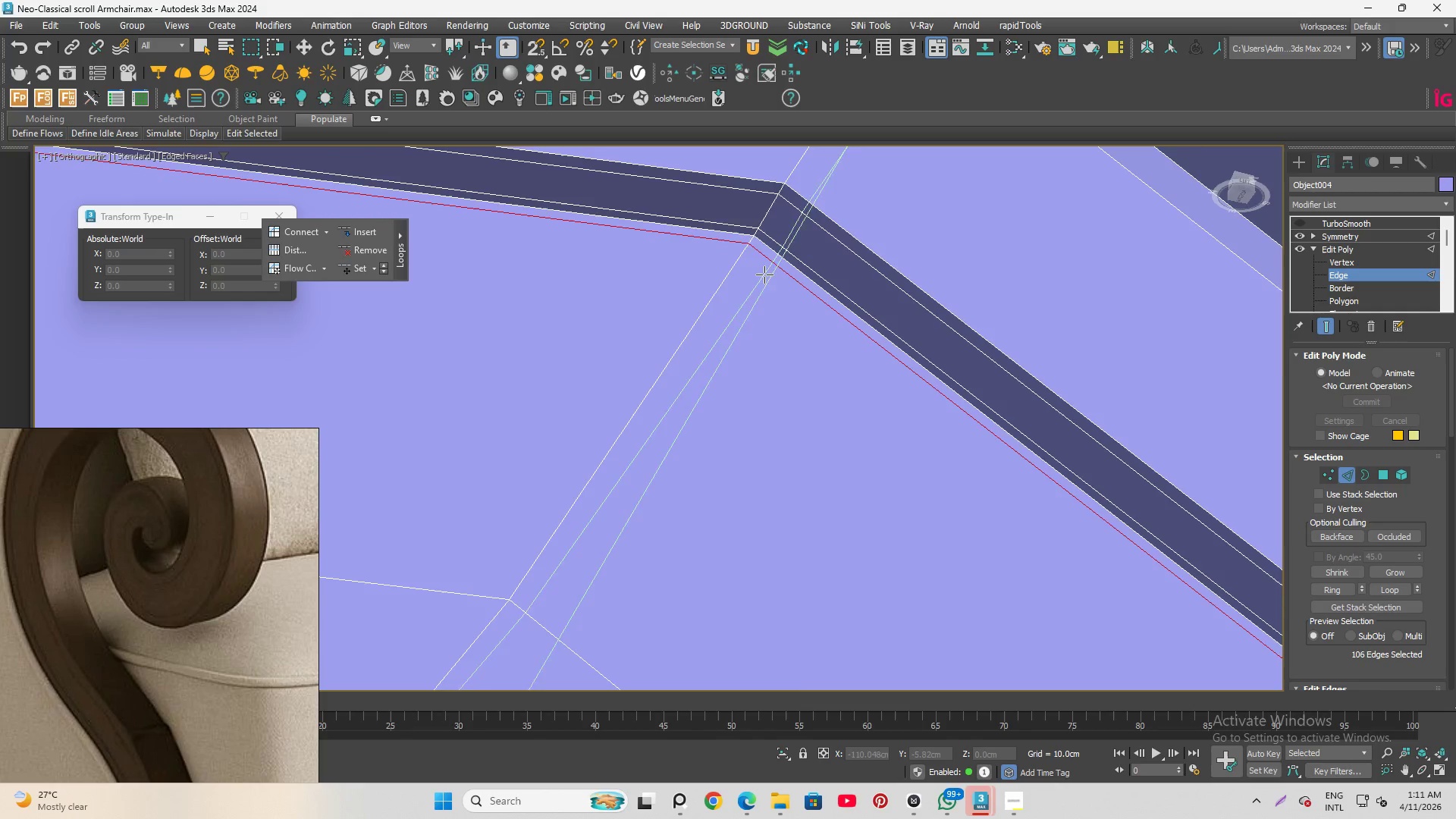 
scroll: coordinate [777, 227], scroll_direction: up, amount: 1.0
 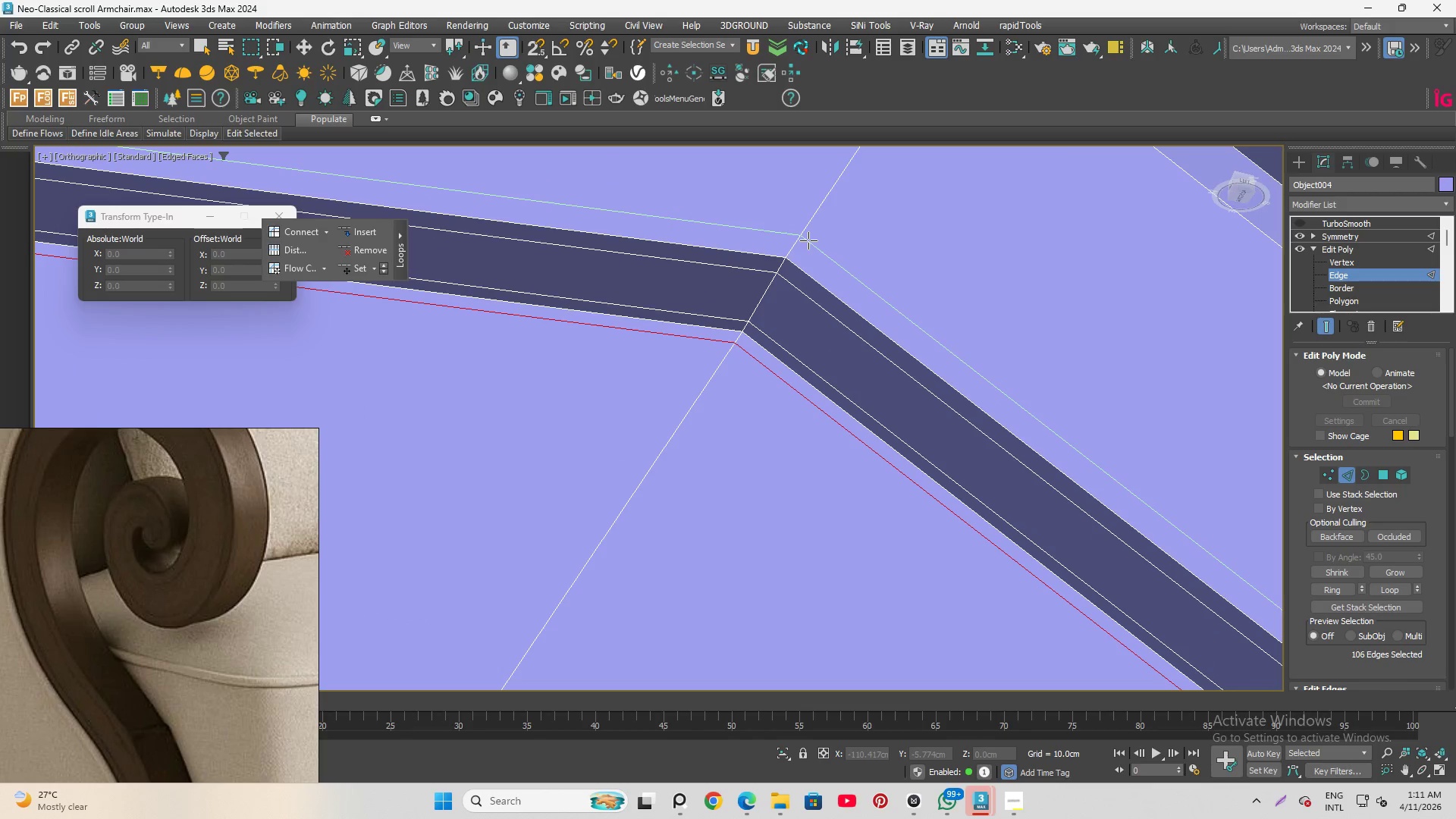 
hold_key(key=AltLeft, duration=1.5)
 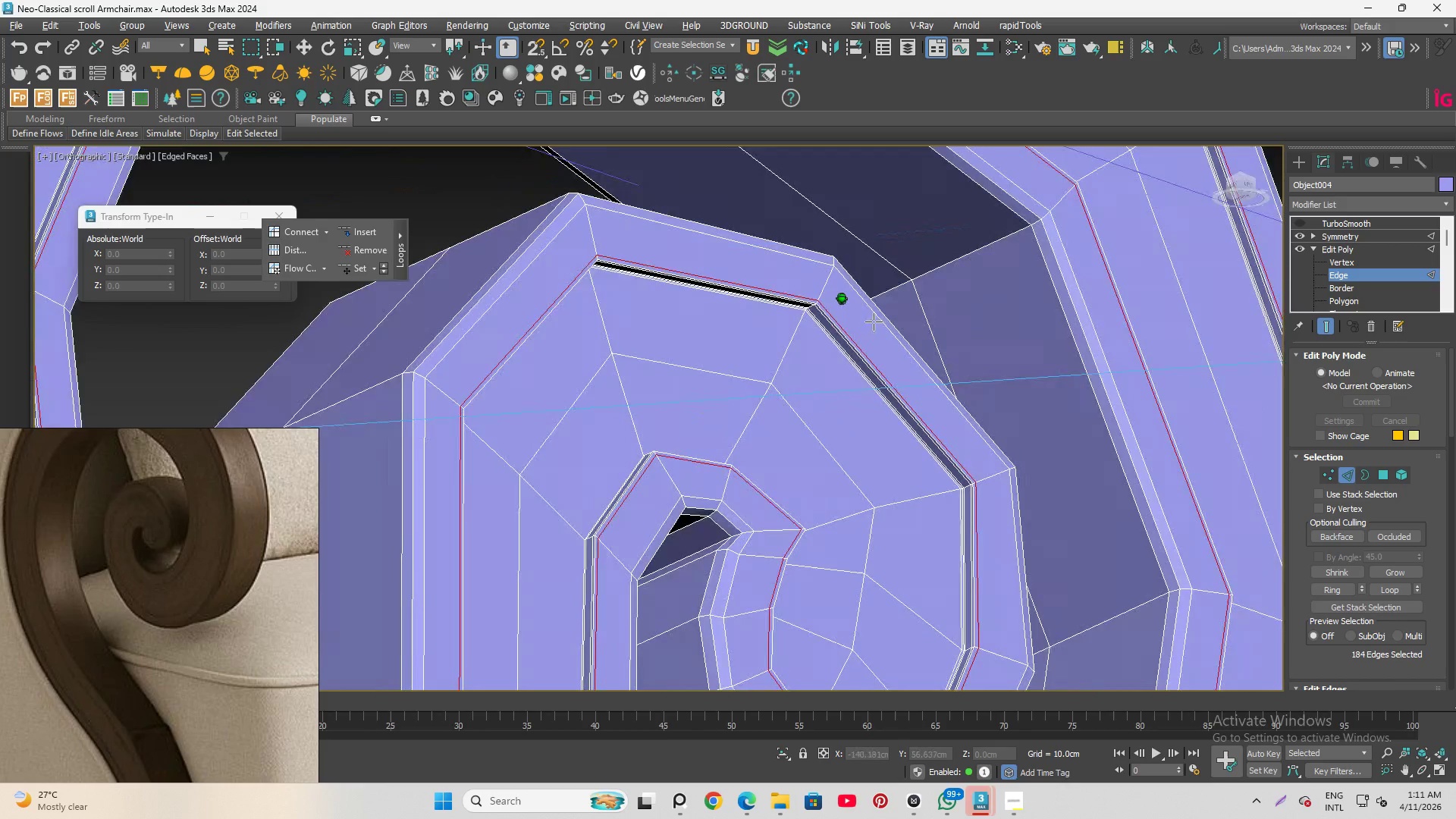 
scroll: coordinate [813, 312], scroll_direction: down, amount: 6.0
 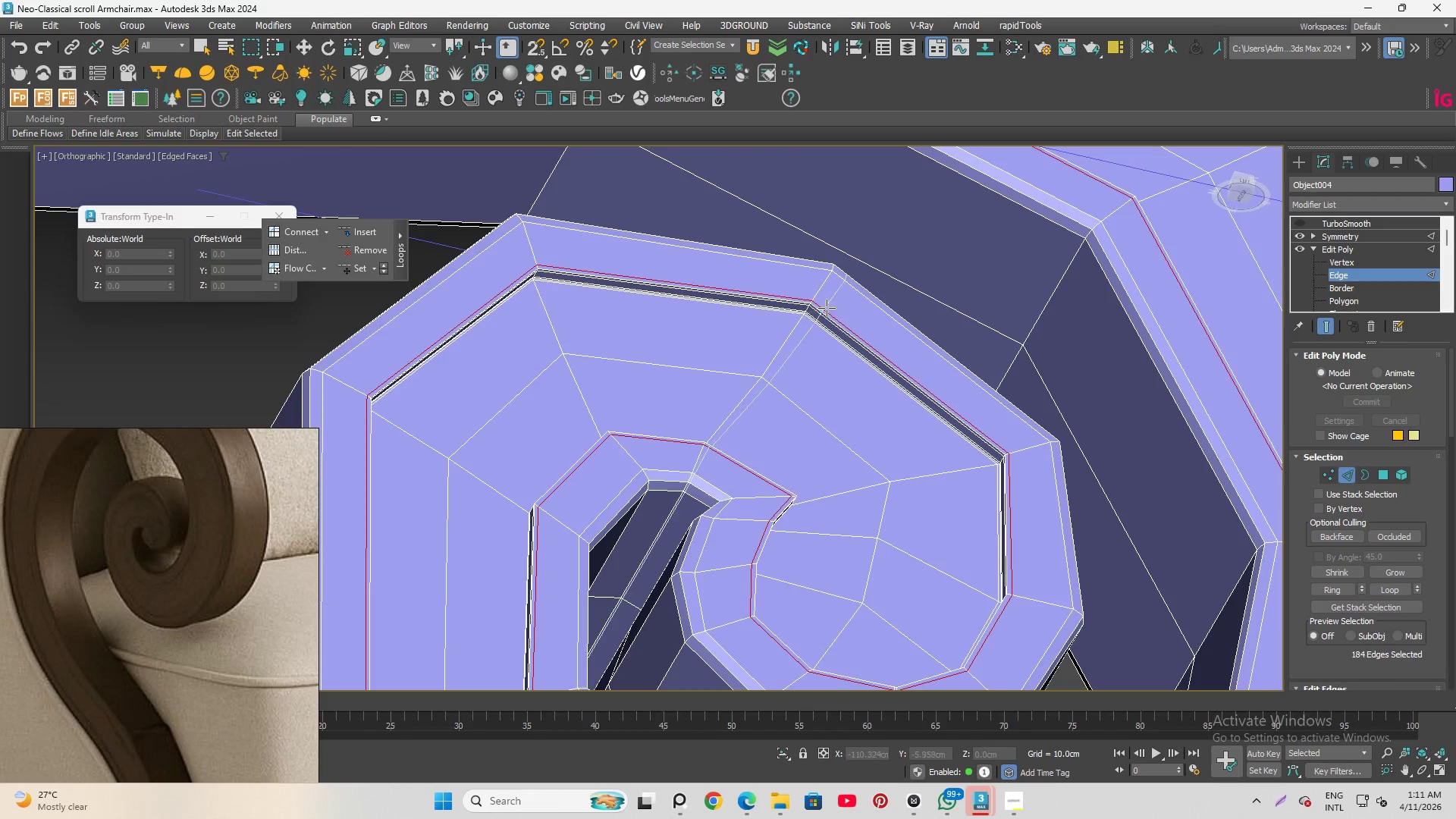 
hold_key(key=AltLeft, duration=1.51)
 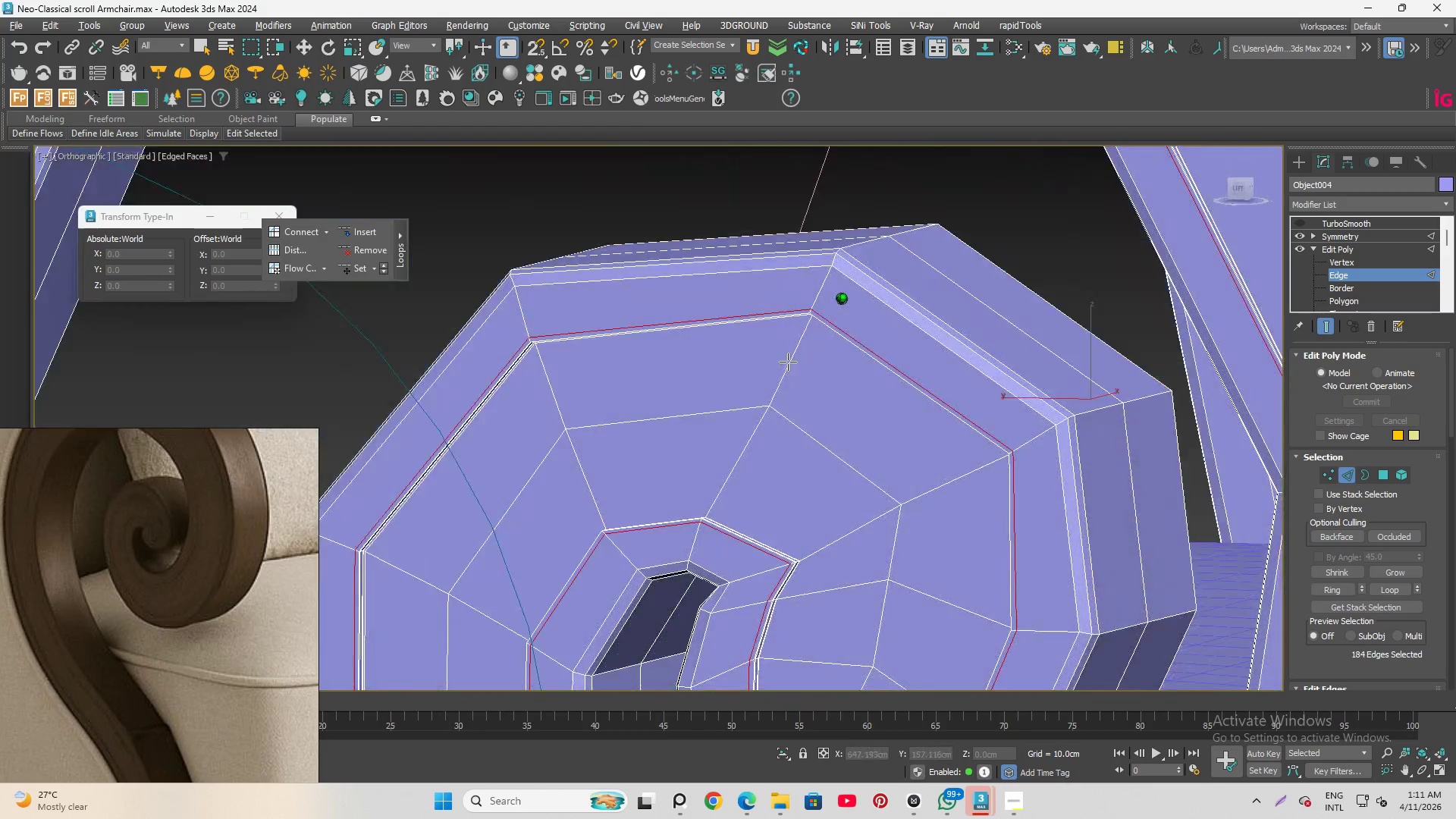 
hold_key(key=AltLeft, duration=0.98)
 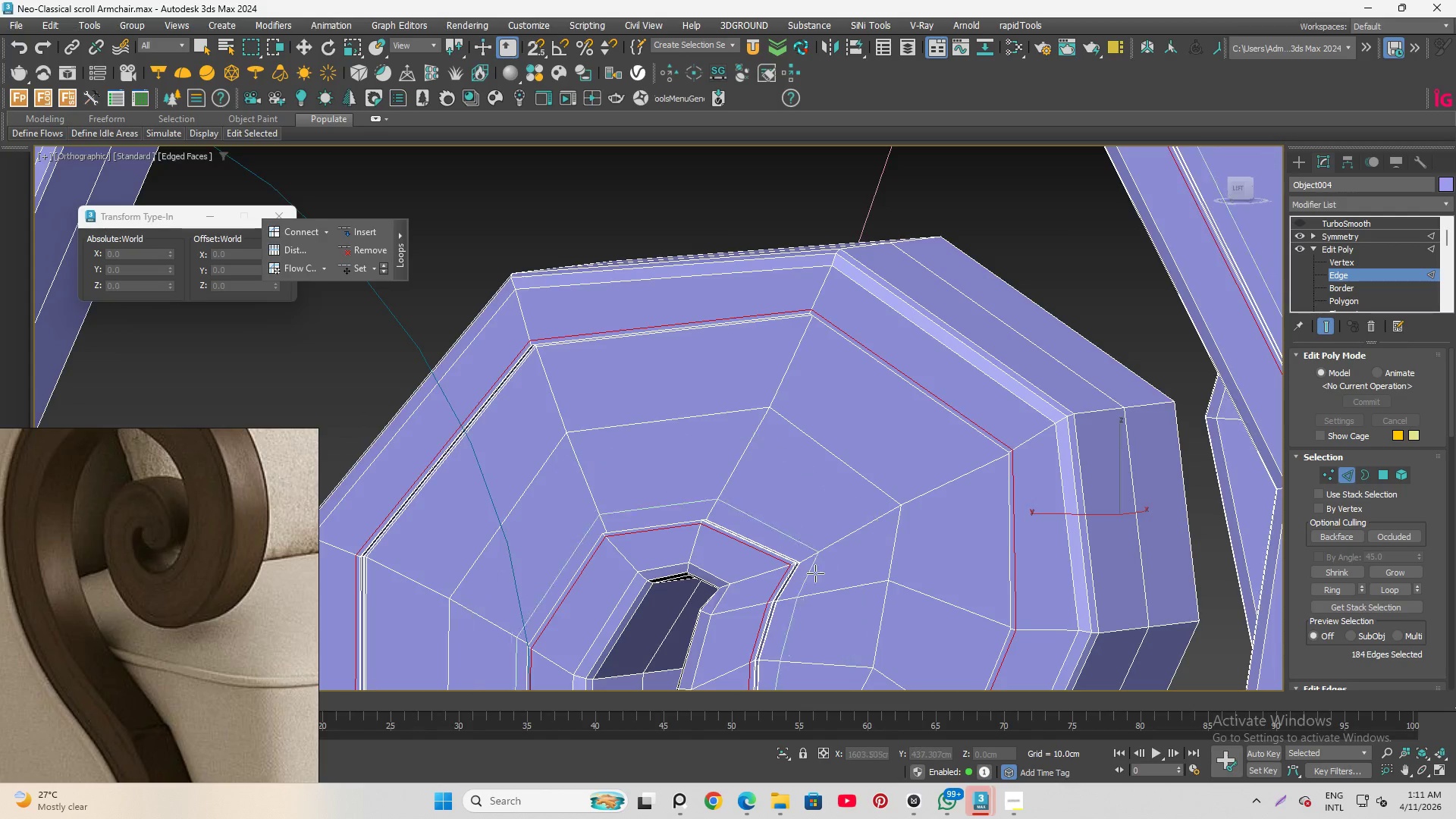 
scroll: coordinate [713, 493], scroll_direction: up, amount: 10.0
 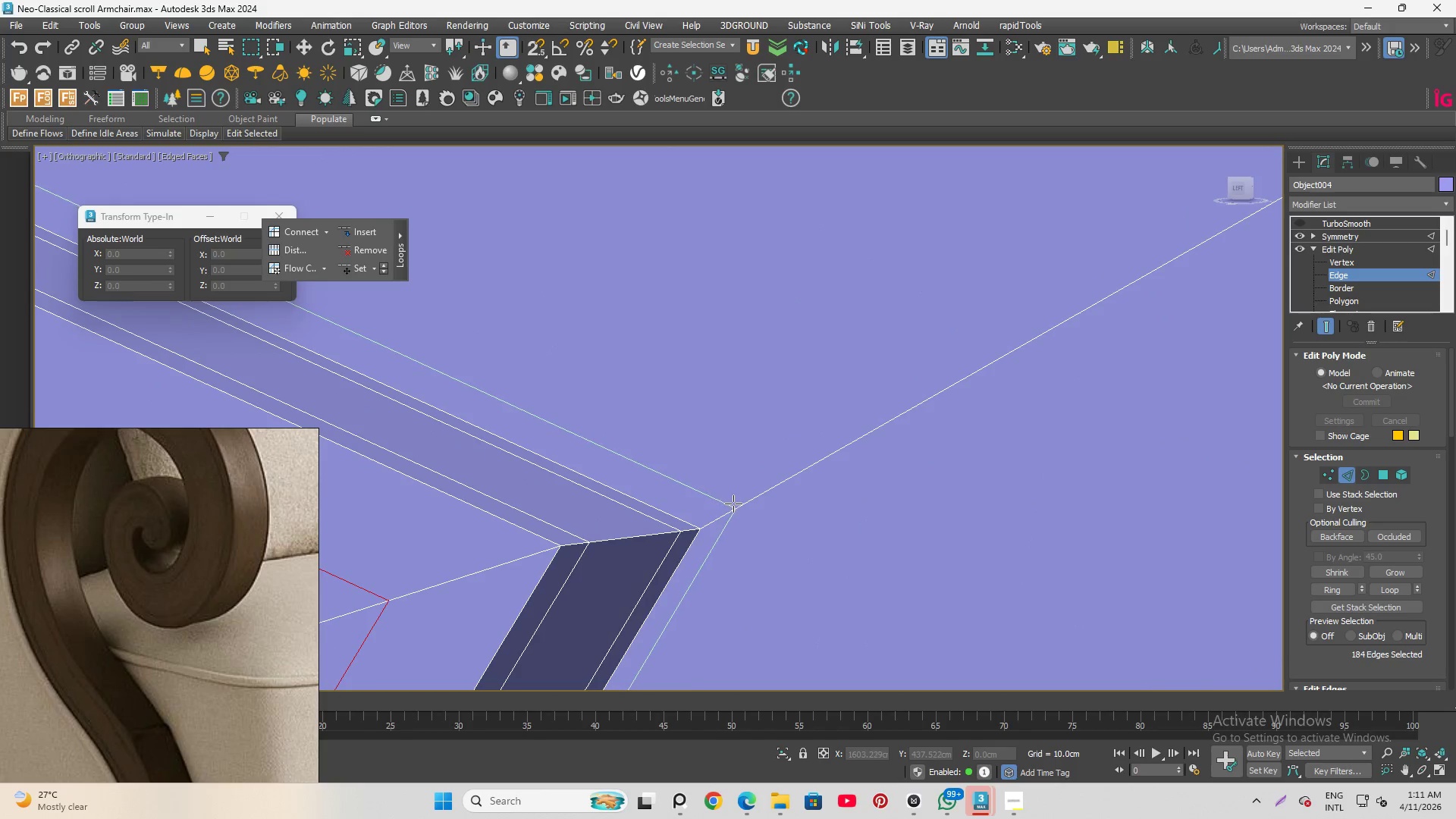 
left_click([733, 504])
 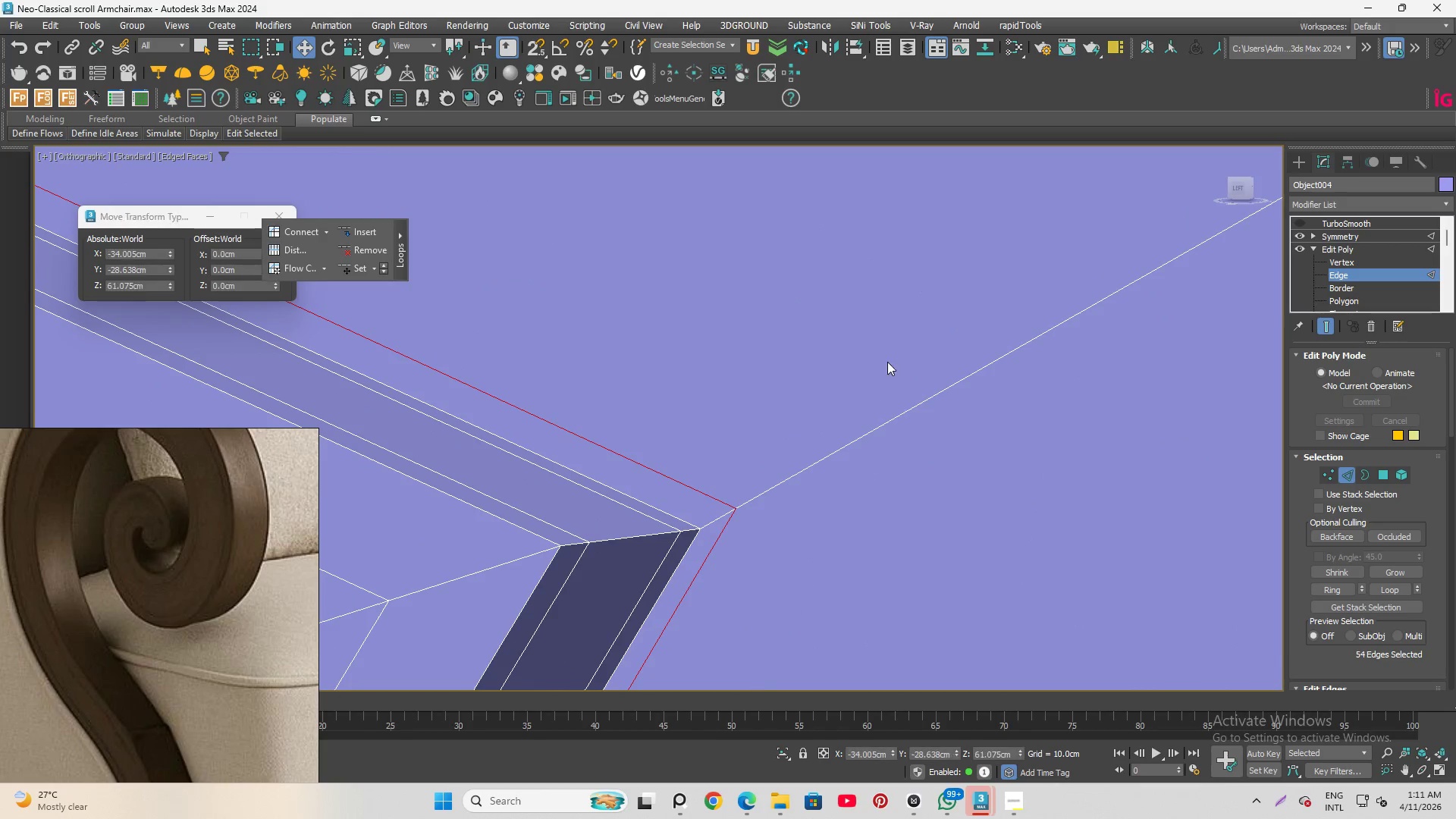 
scroll: coordinate [770, 278], scroll_direction: down, amount: 7.0
 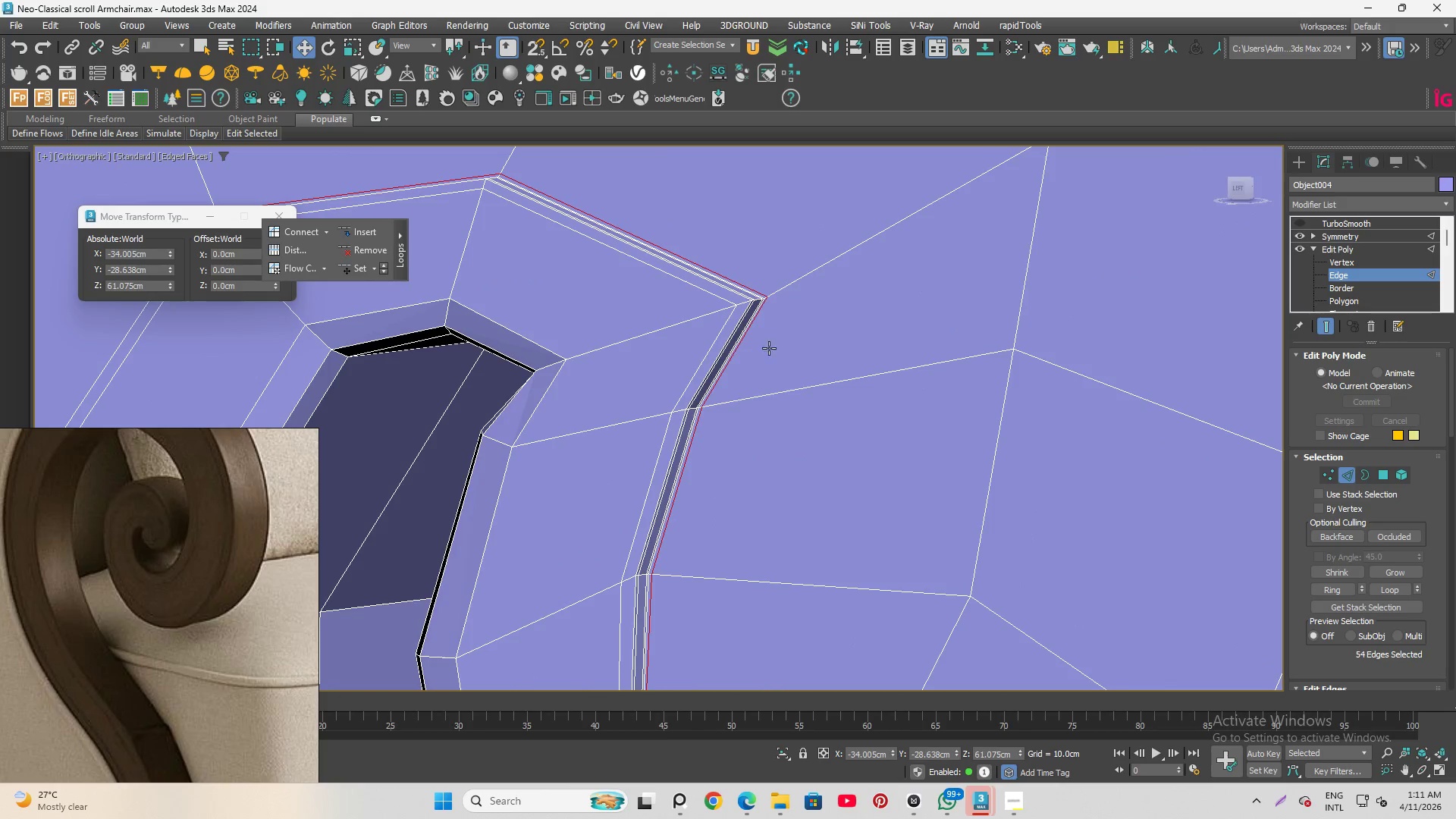 
hold_key(key=AltLeft, duration=1.5)
 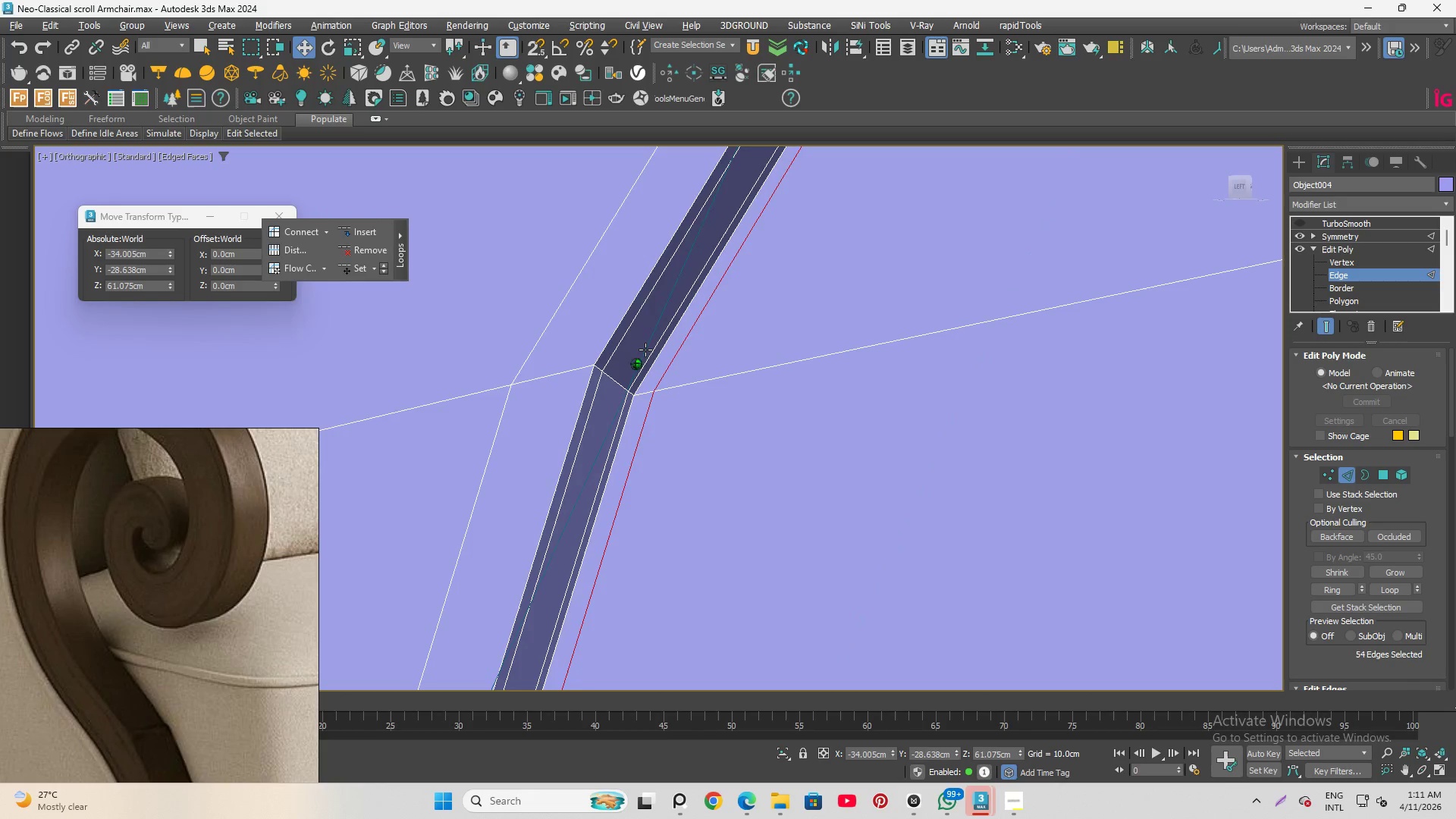 
scroll: coordinate [693, 414], scroll_direction: up, amount: 5.0
 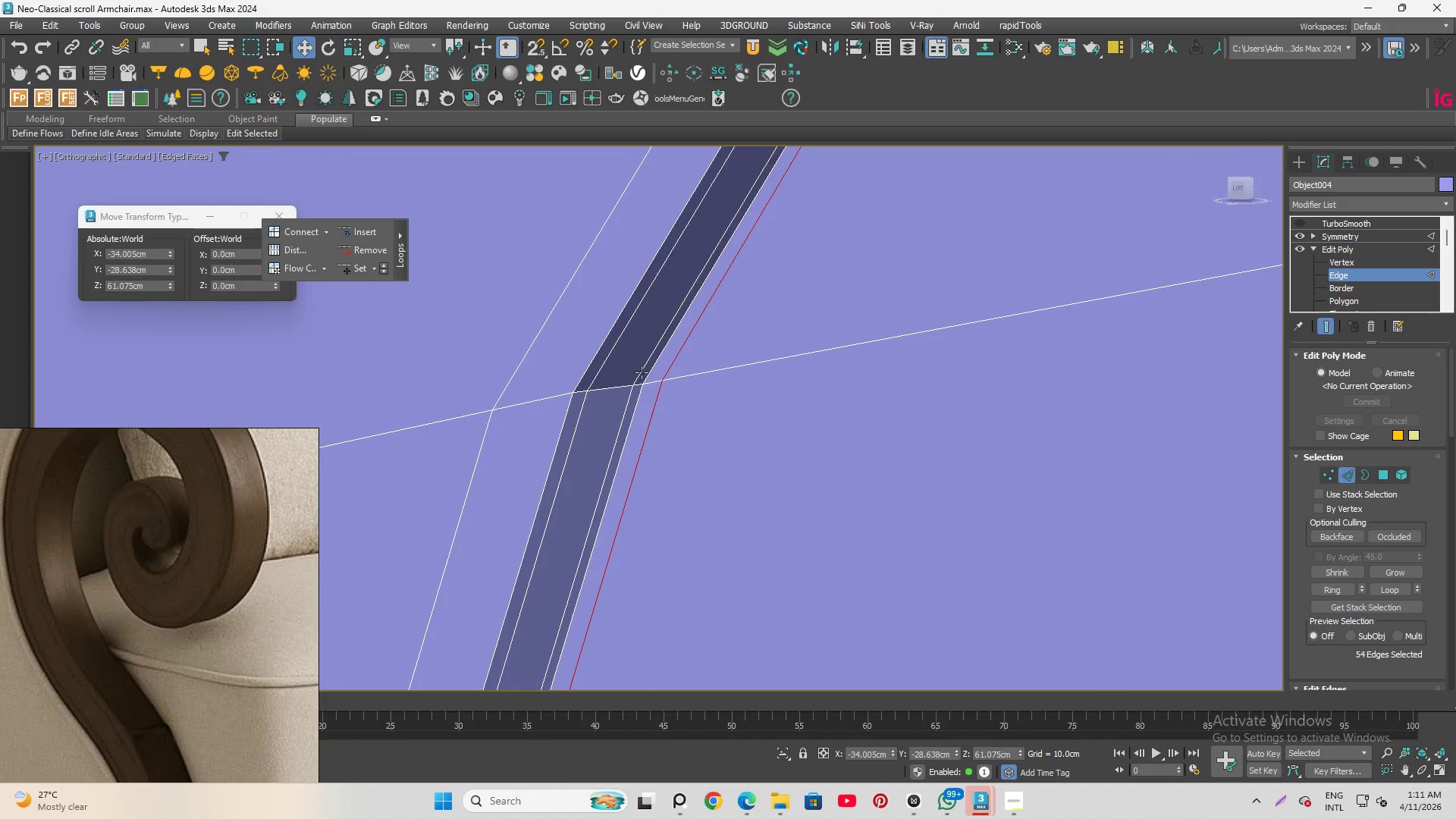 
hold_key(key=AltLeft, duration=0.78)
 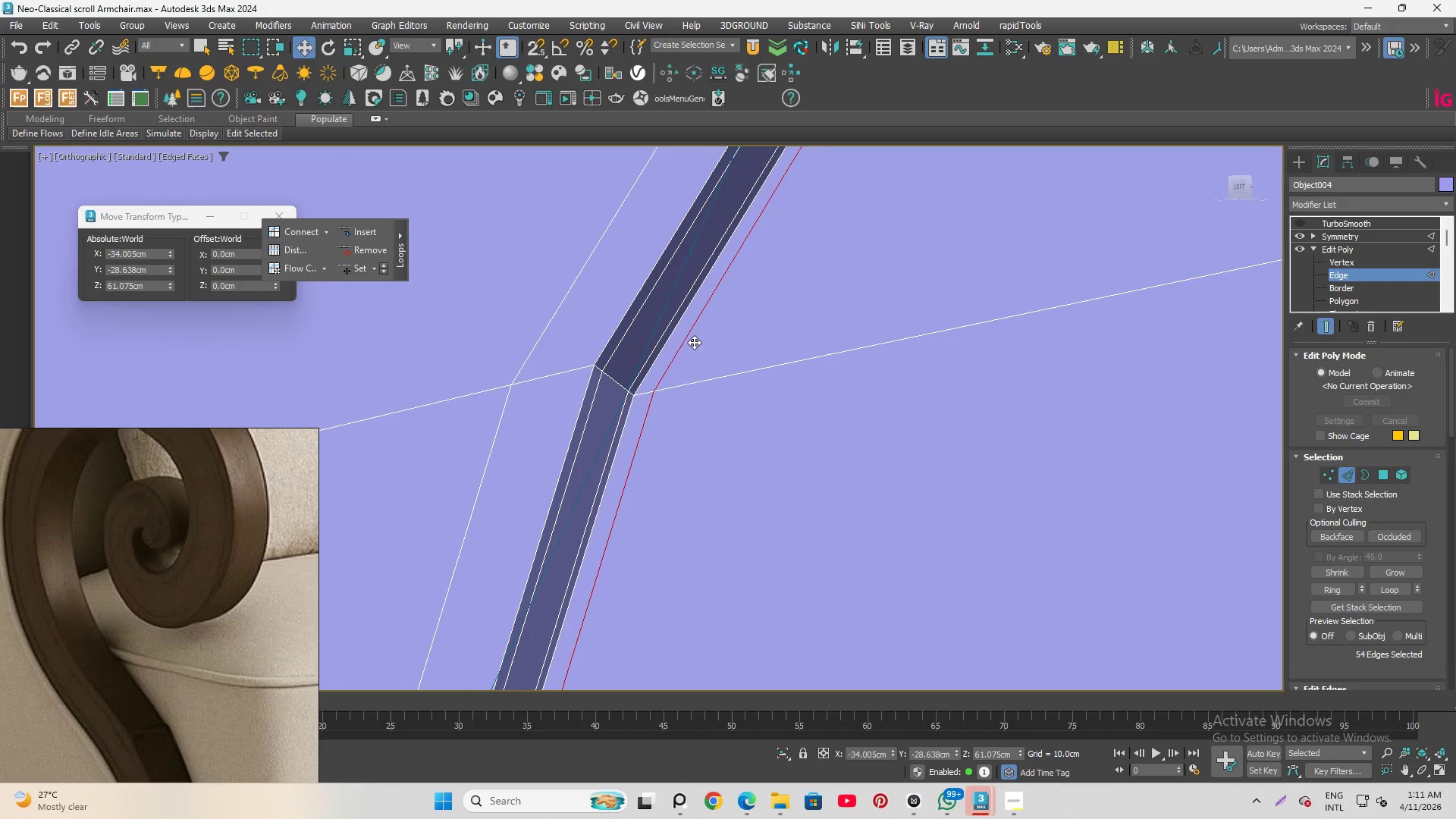 
key(Control+Z)
 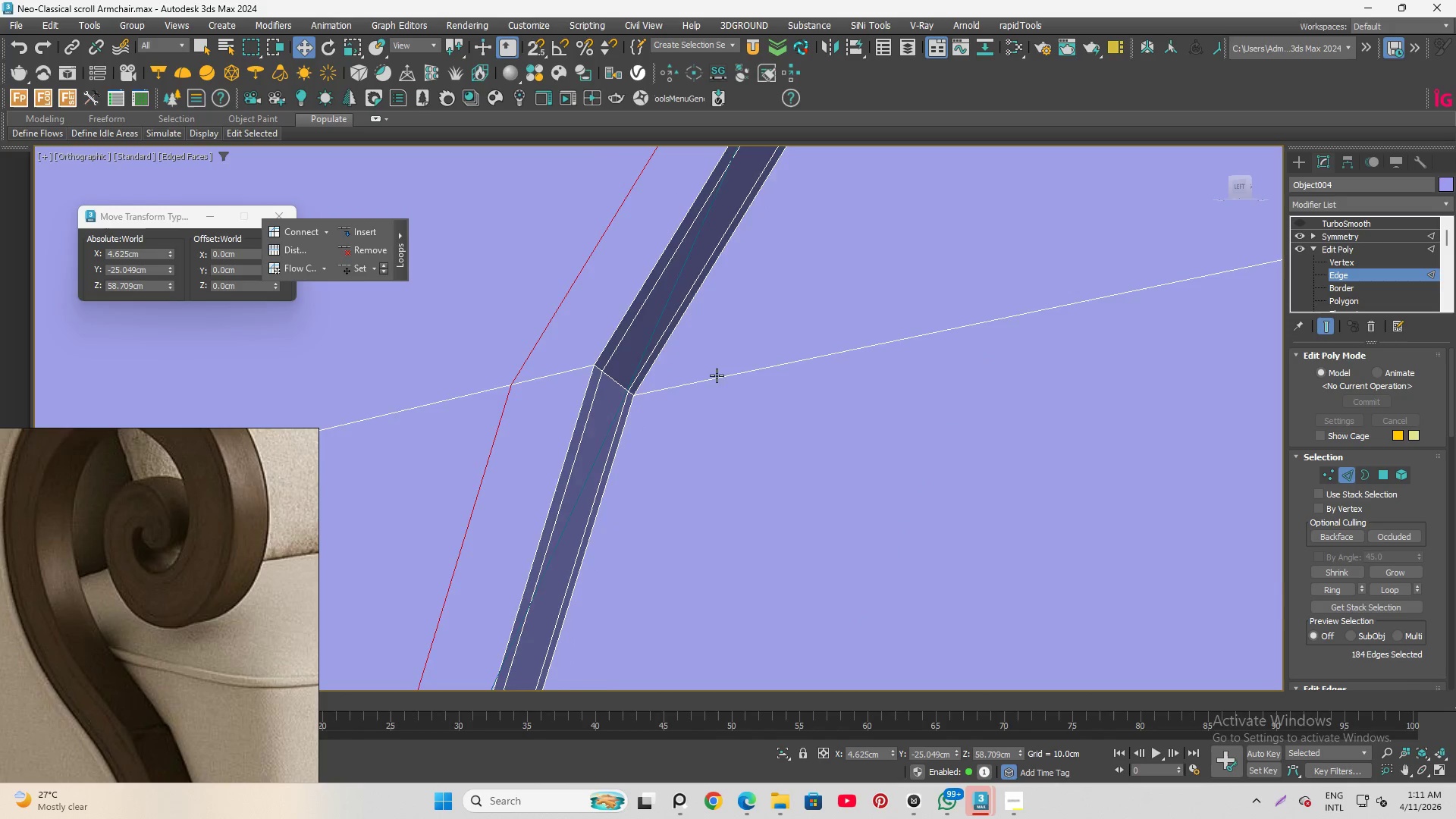 
scroll: coordinate [719, 423], scroll_direction: down, amount: 3.0
 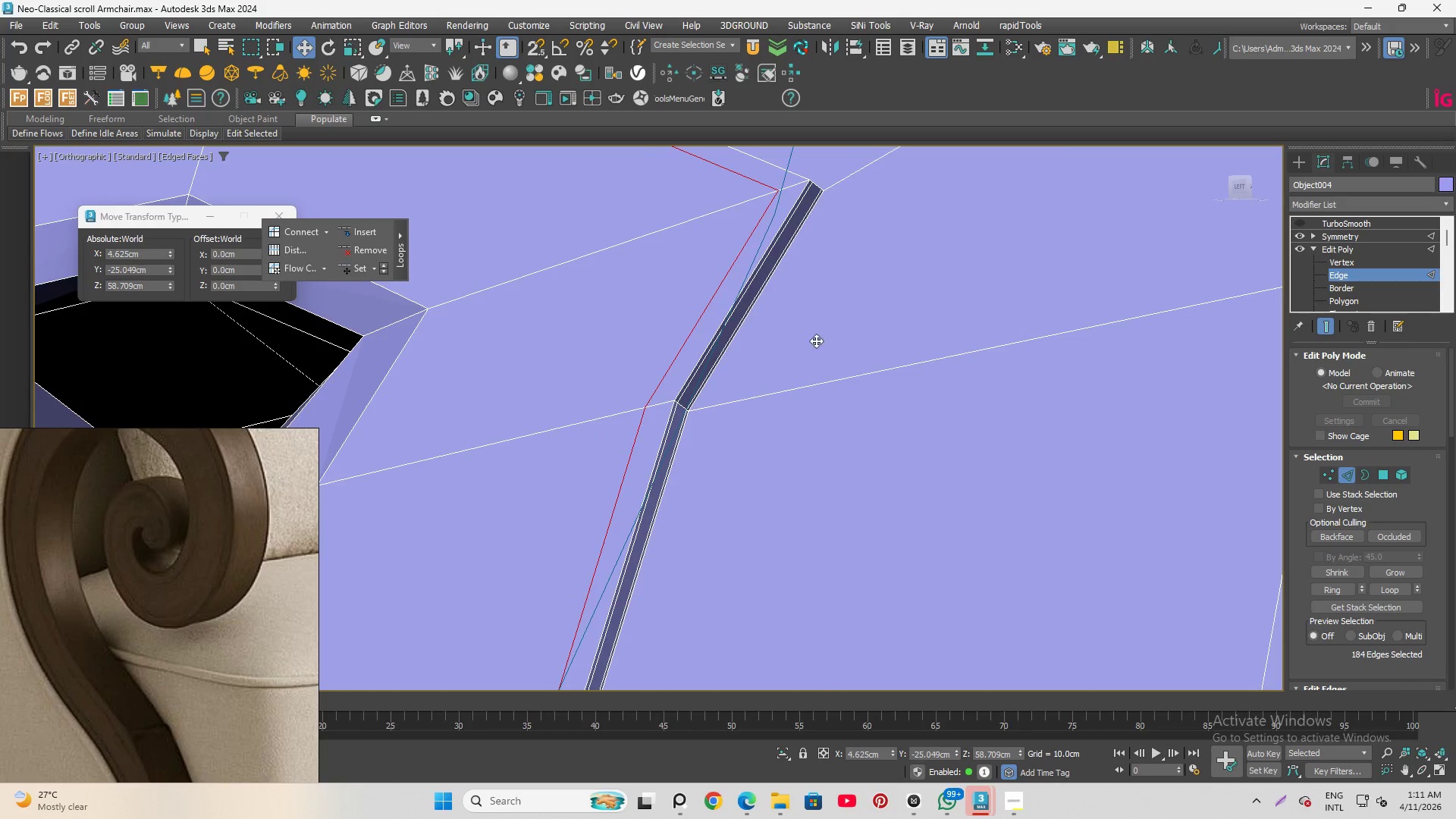 
left_click([817, 340])
 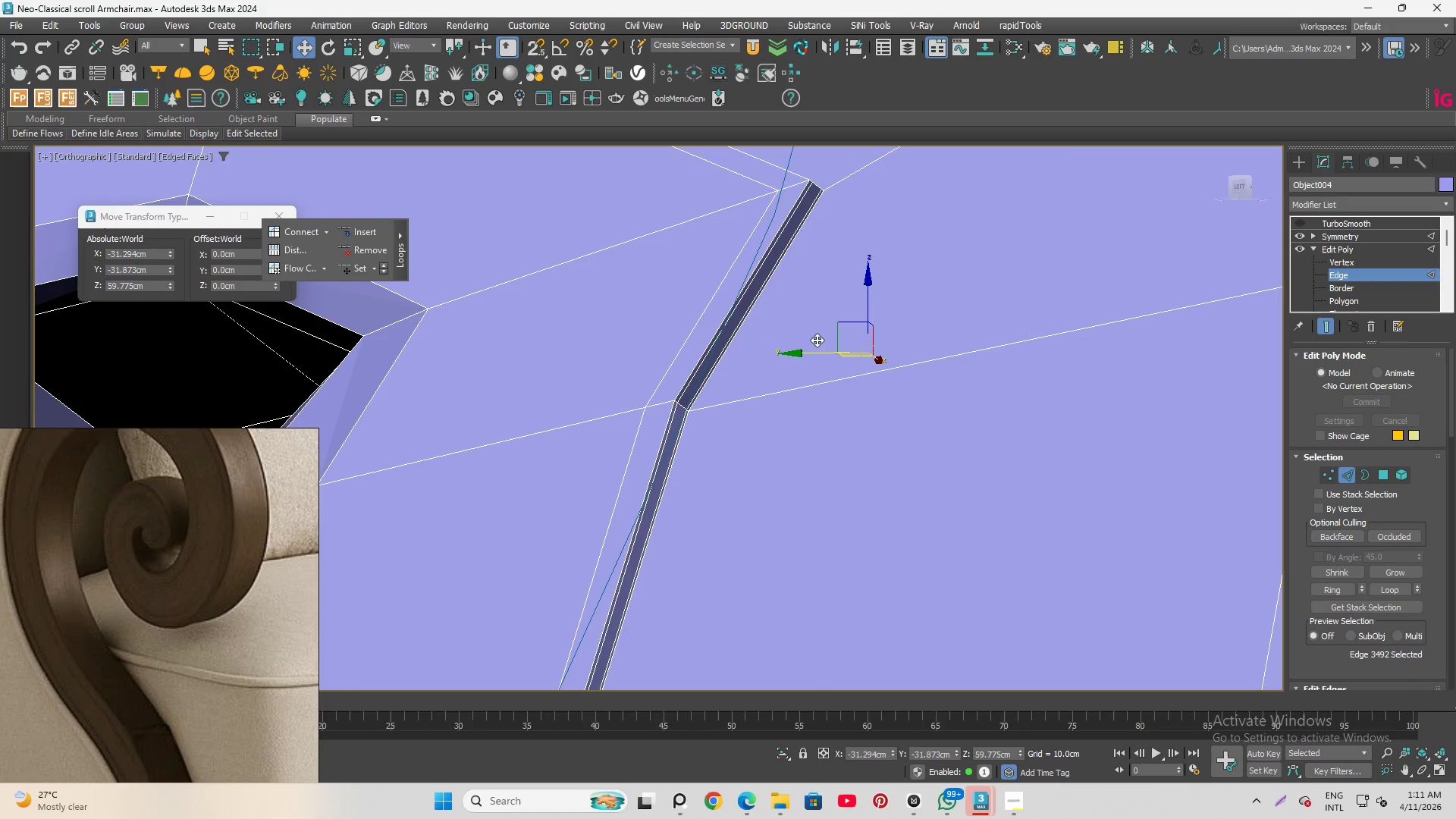 
key(Alt+1)
 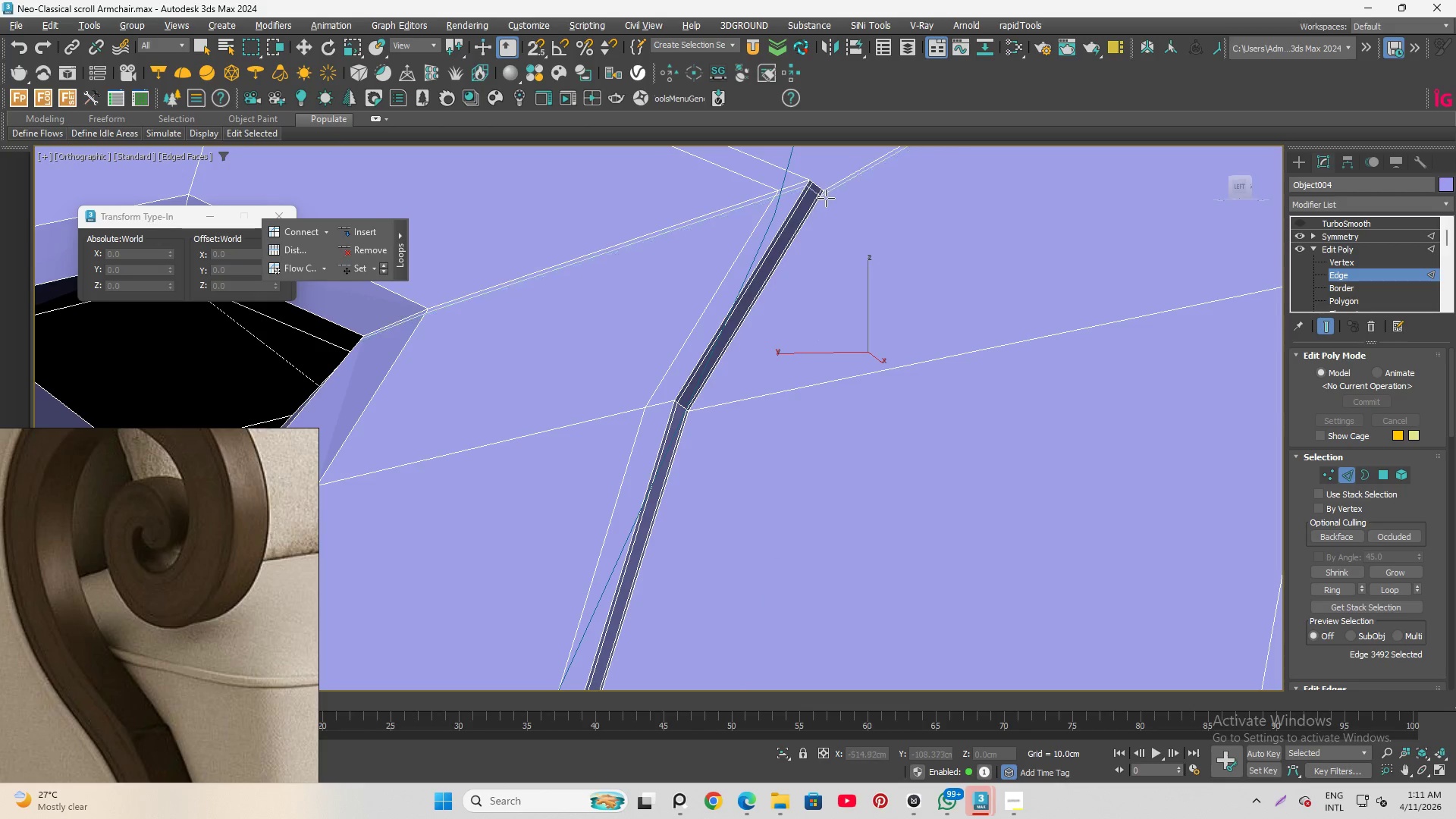 
scroll: coordinate [832, 189], scroll_direction: up, amount: 2.0
 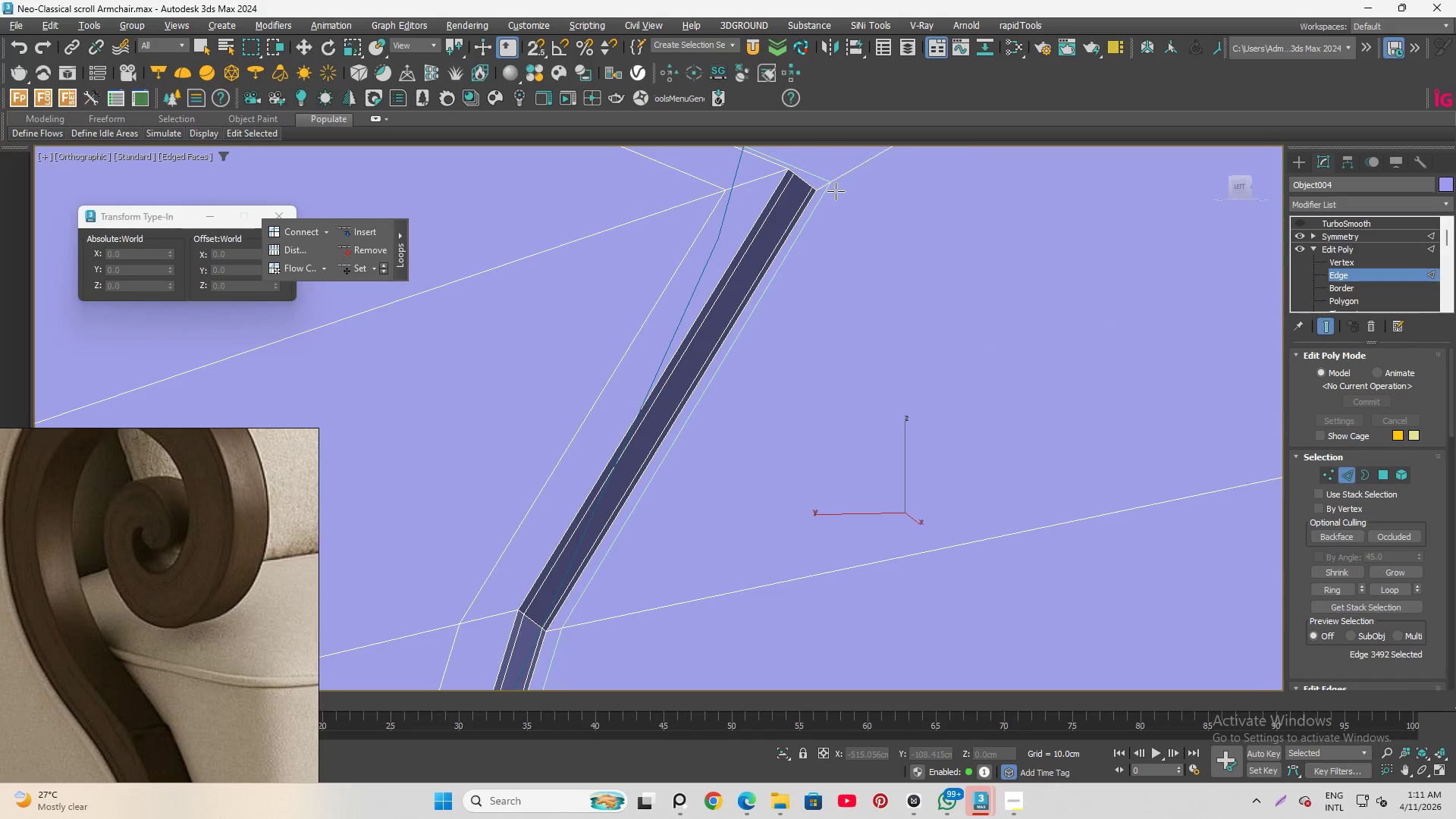 
left_click([839, 191])
 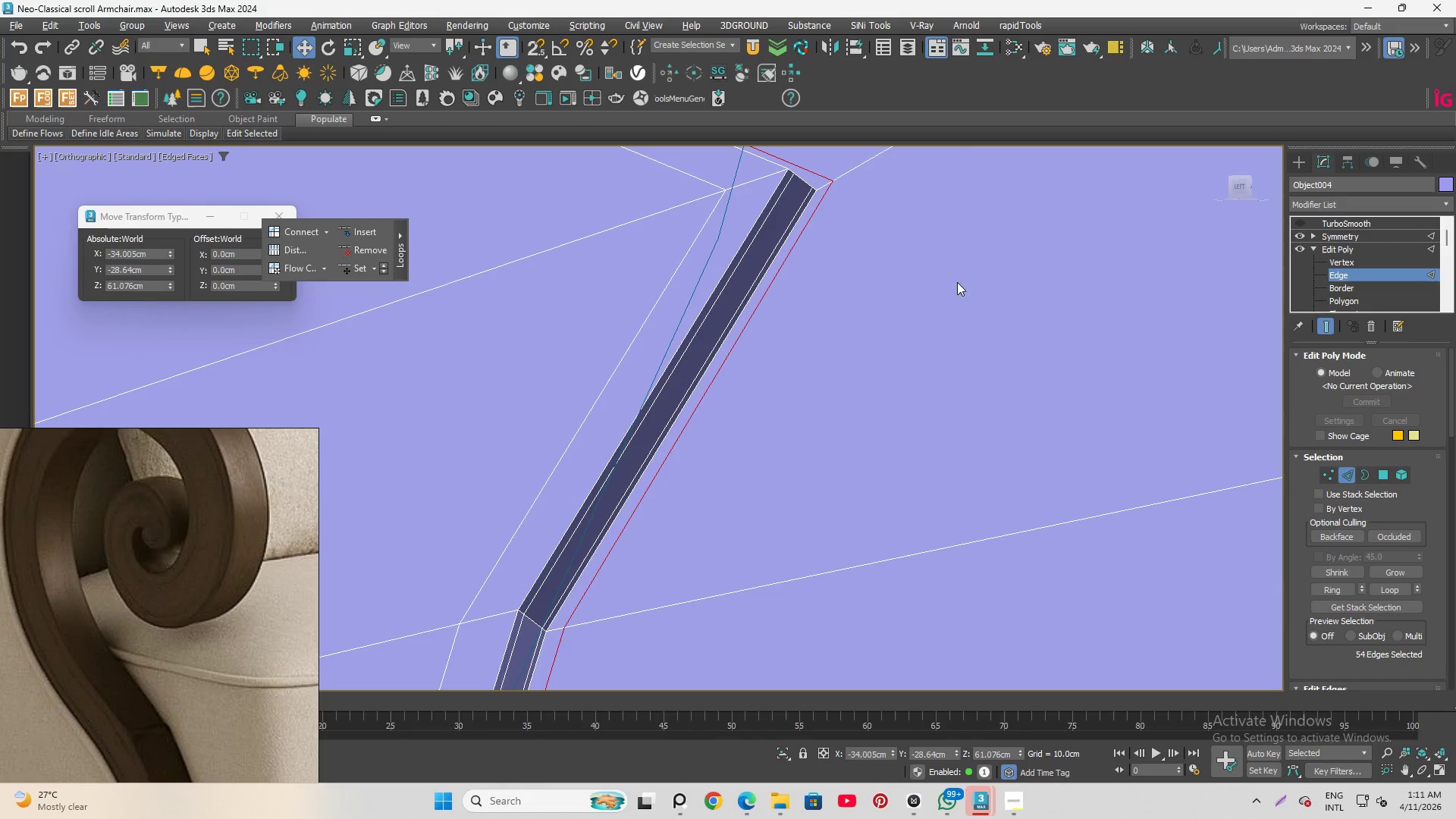 
scroll: coordinate [860, 280], scroll_direction: down, amount: 9.0
 